 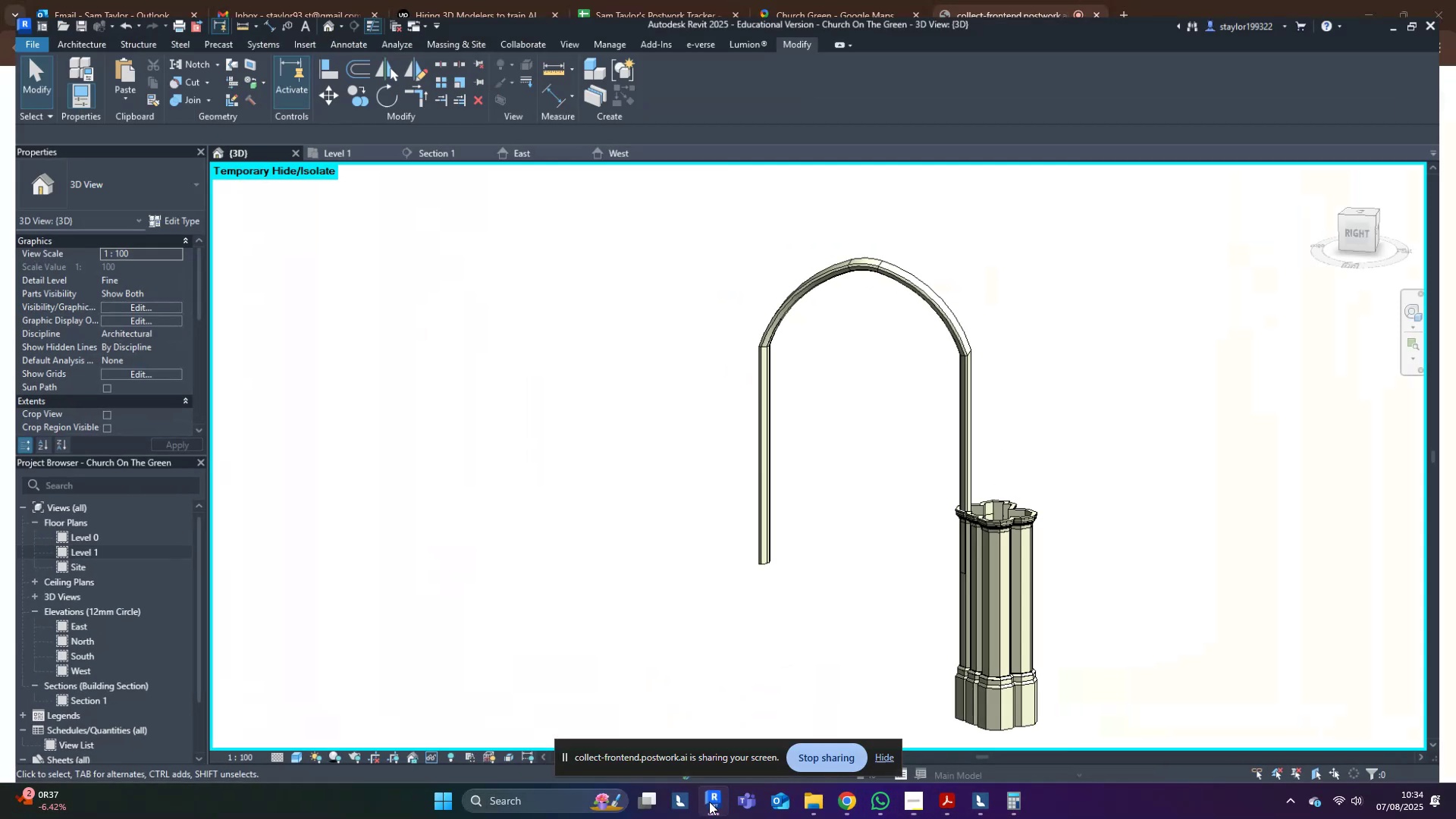 
middle_click([1078, 502])
 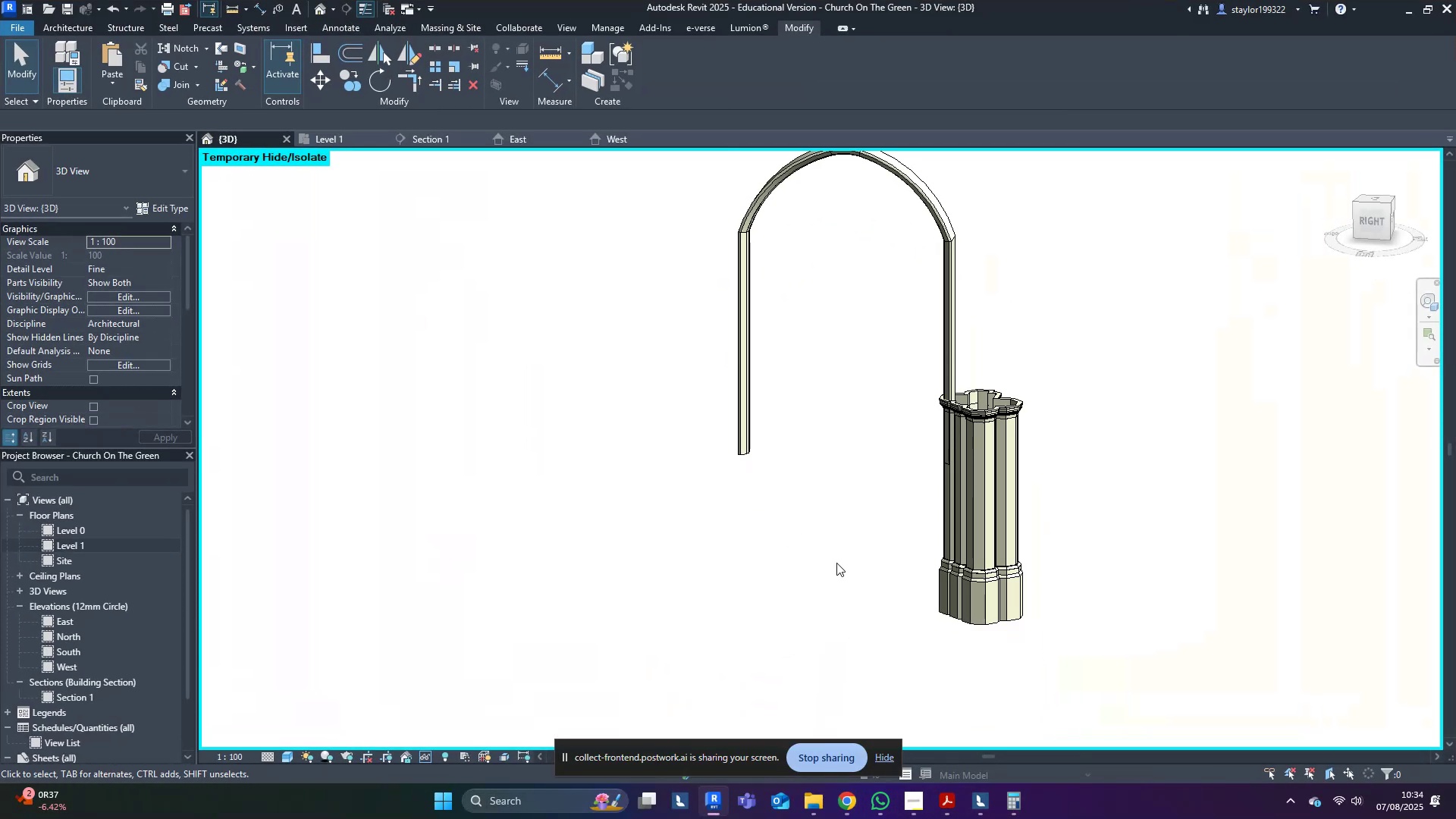 
type(hr)
 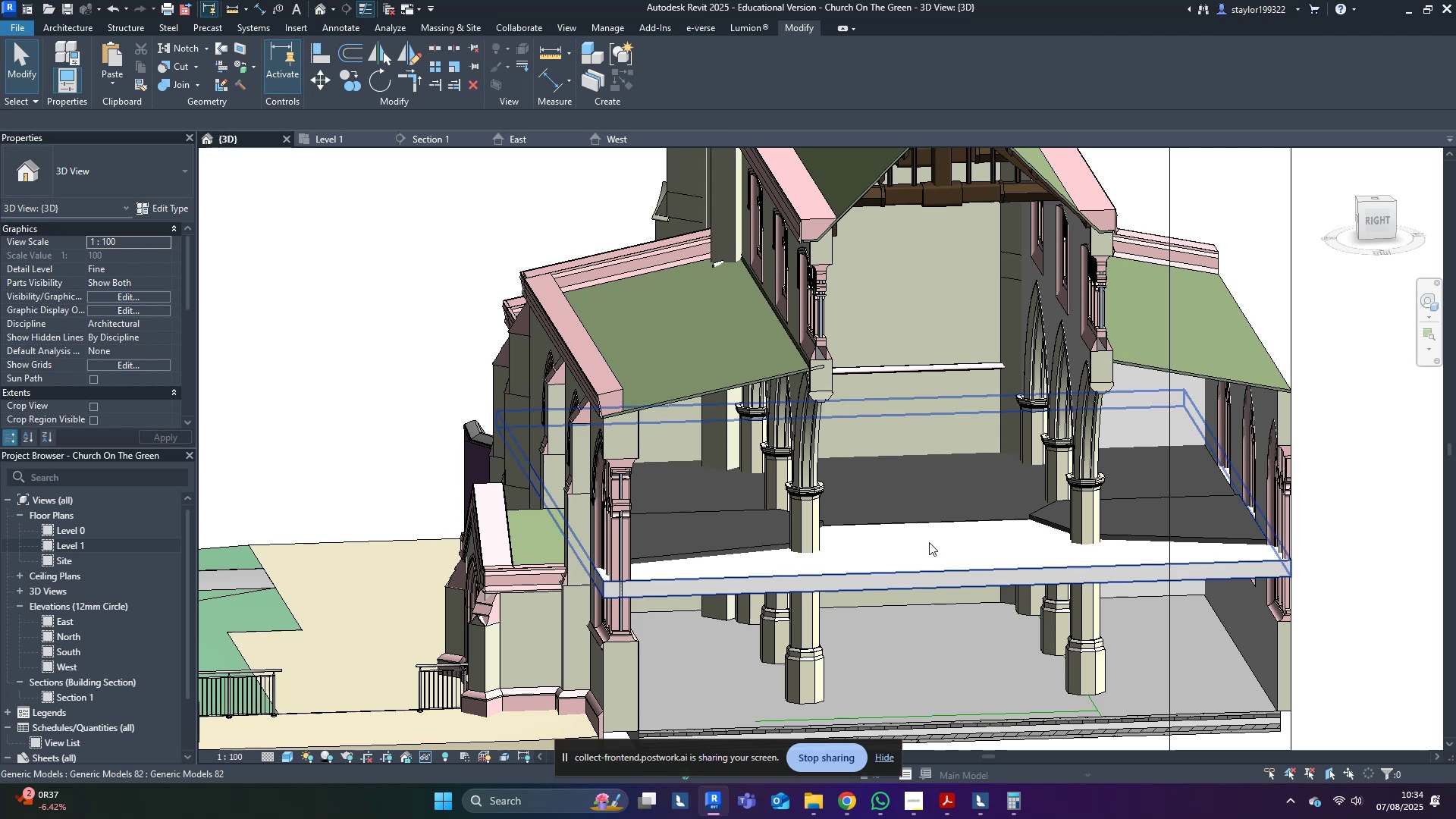 
middle_click([929, 542])
 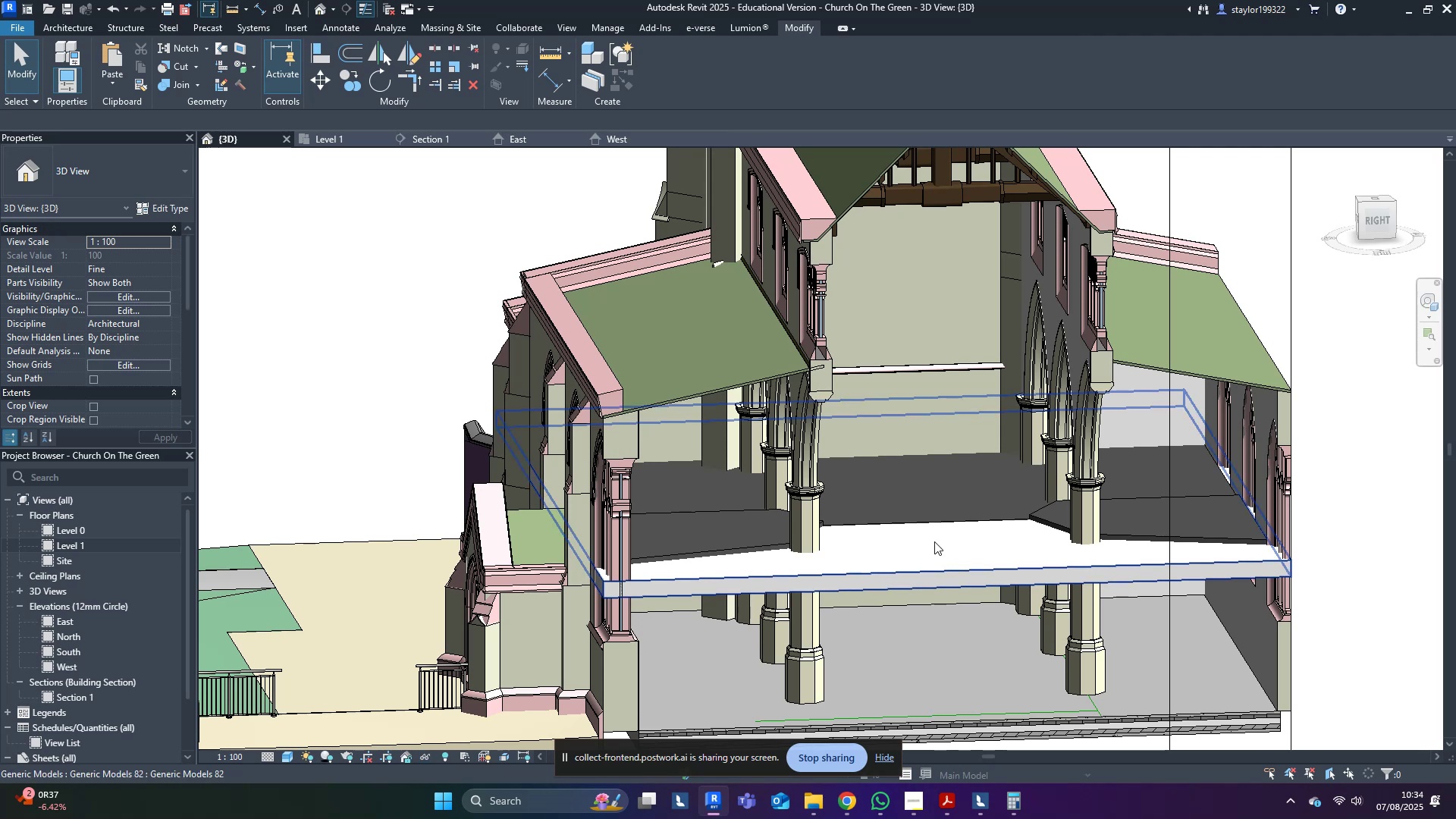 
hold_key(key=ShiftLeft, duration=1.01)
 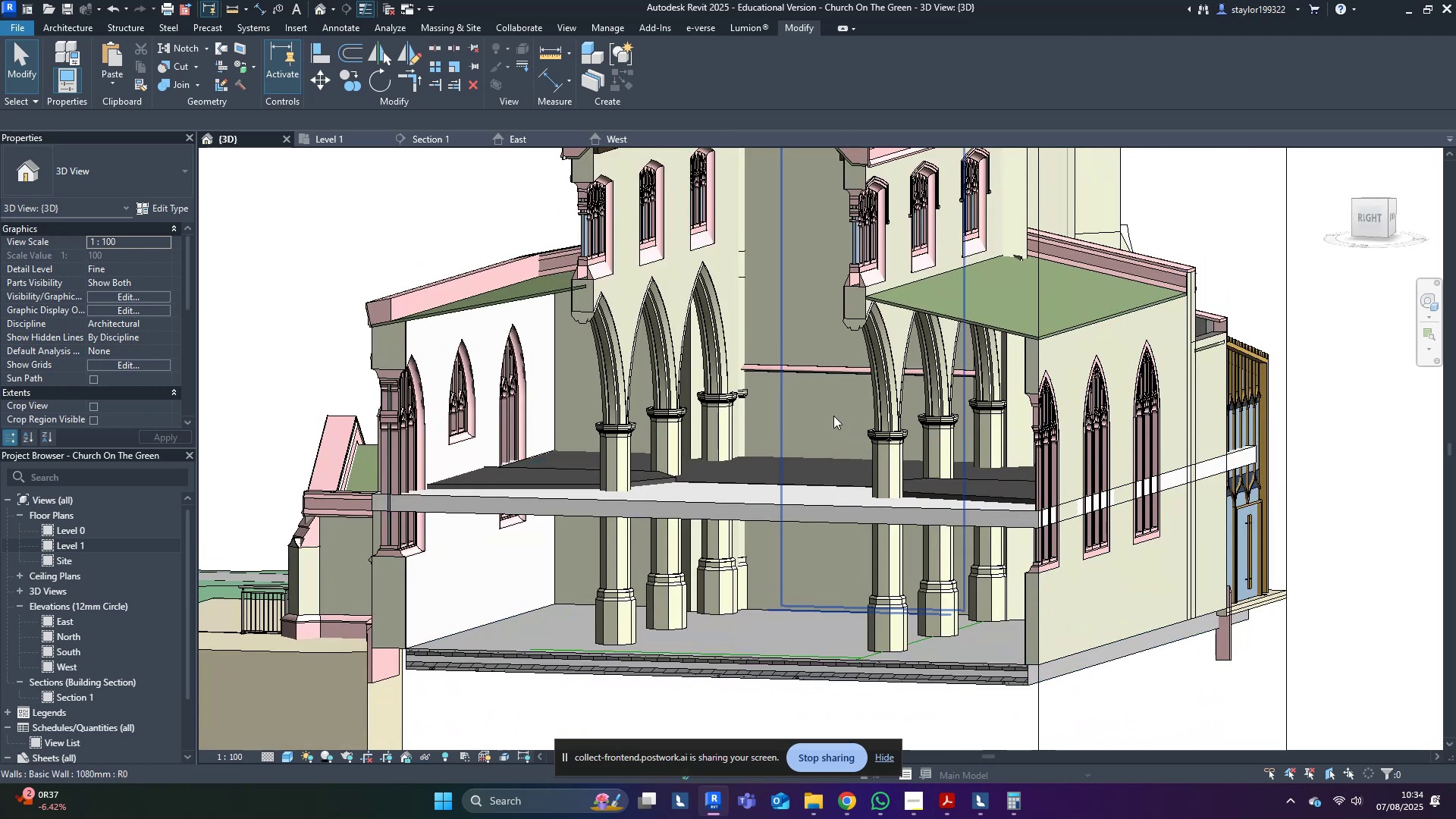 
left_click([833, 416])
 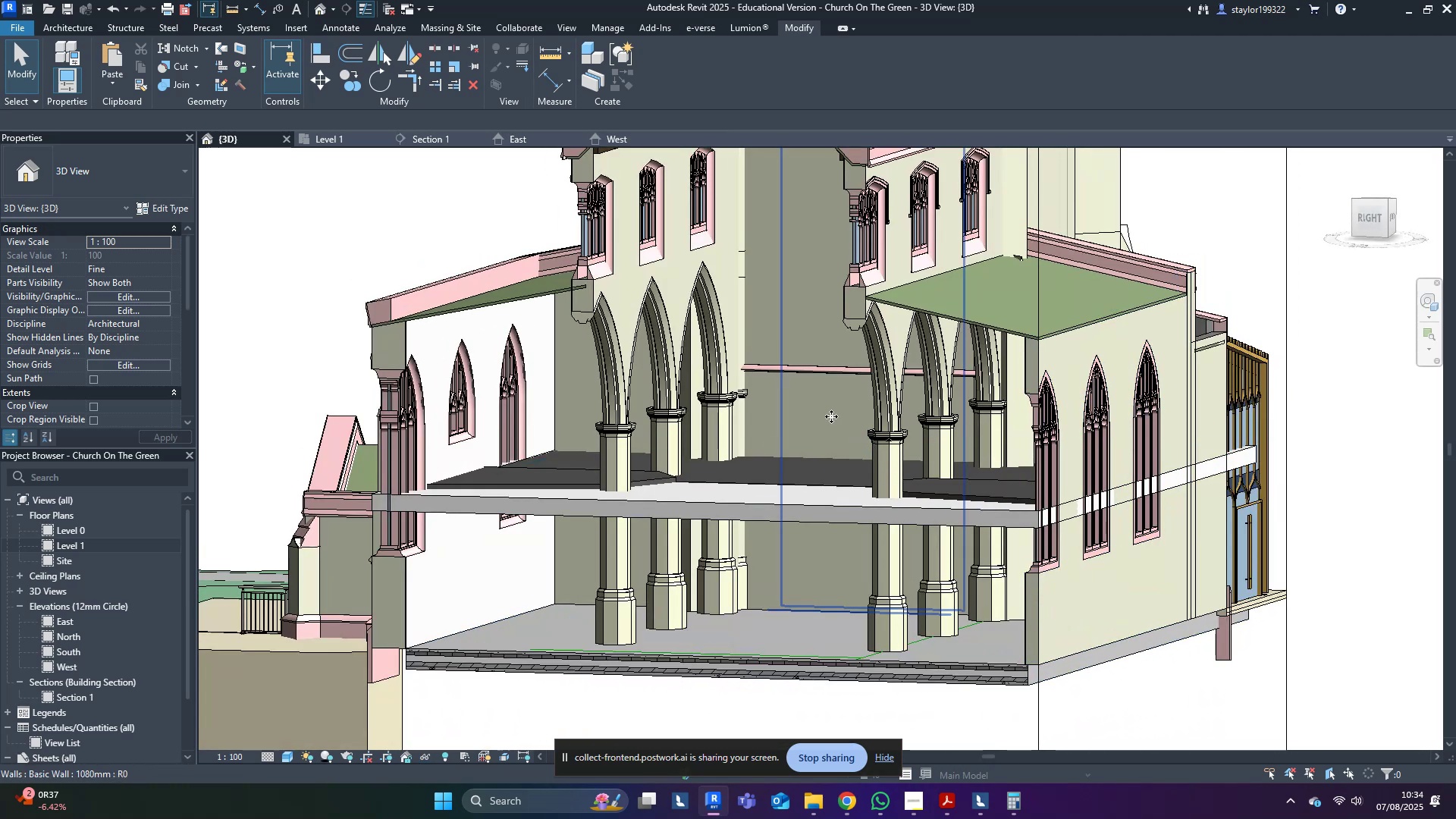 
type(hh)
 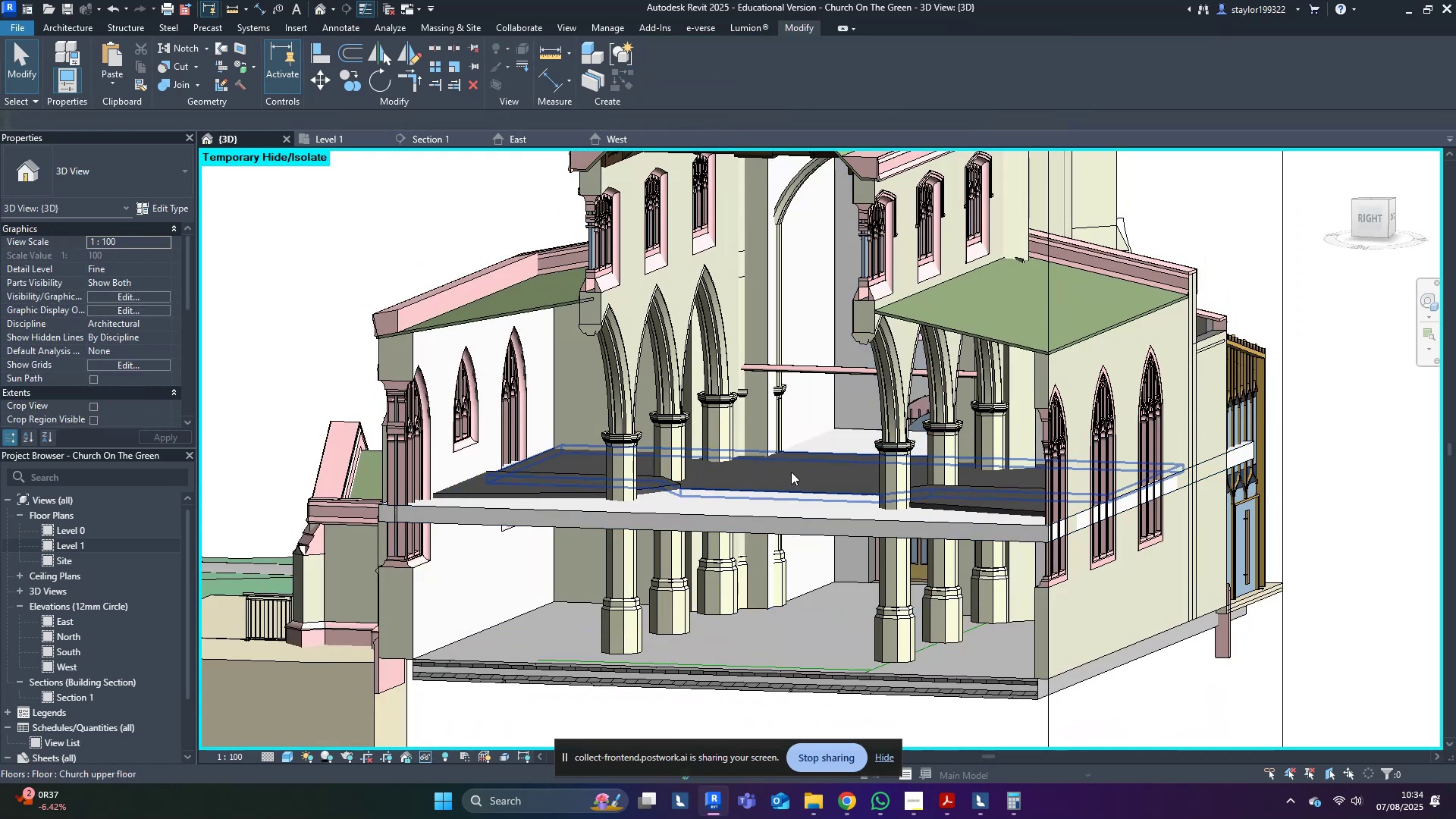 
left_click([783, 424])
 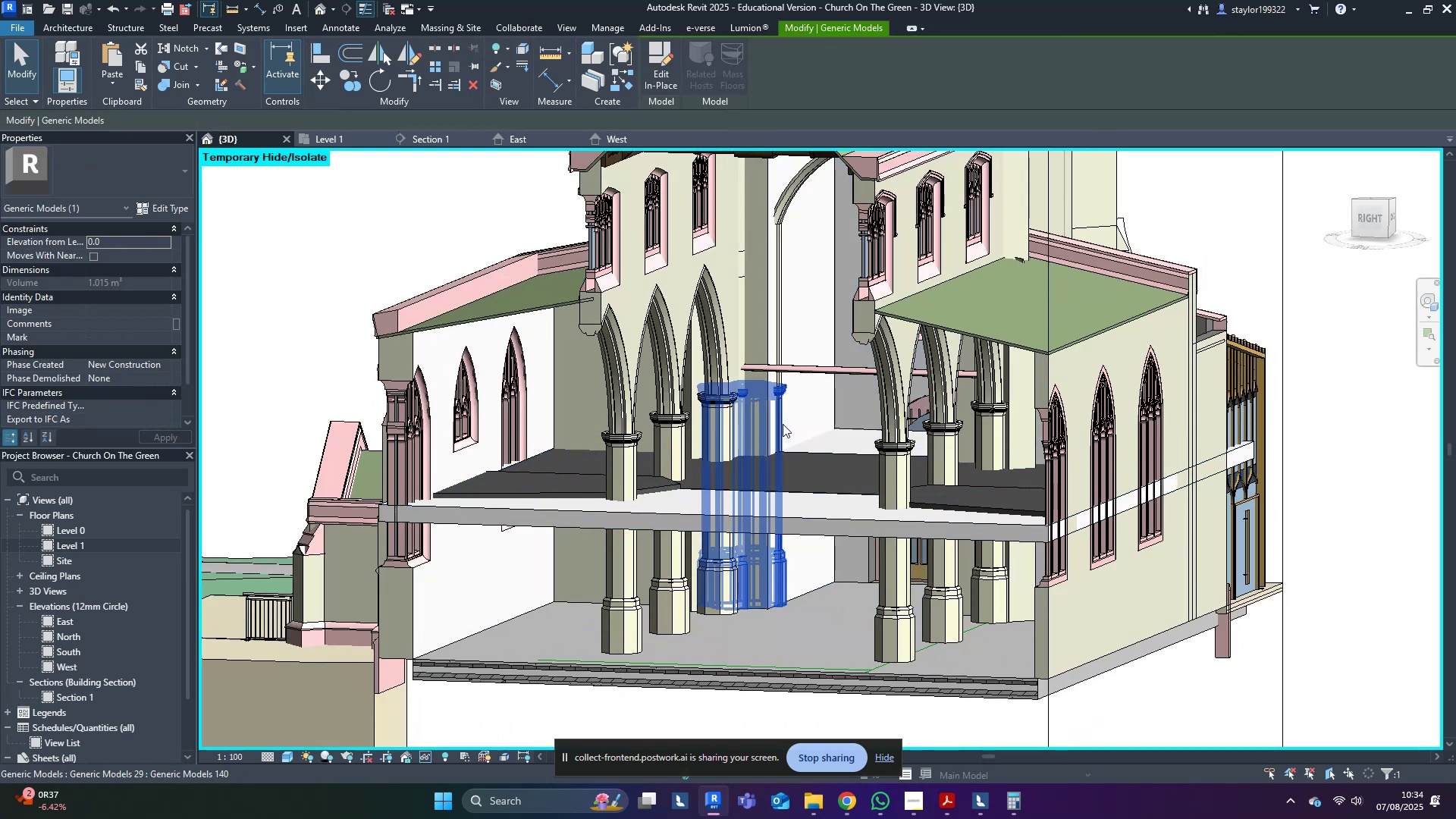 
hold_key(key=ShiftLeft, duration=0.39)
 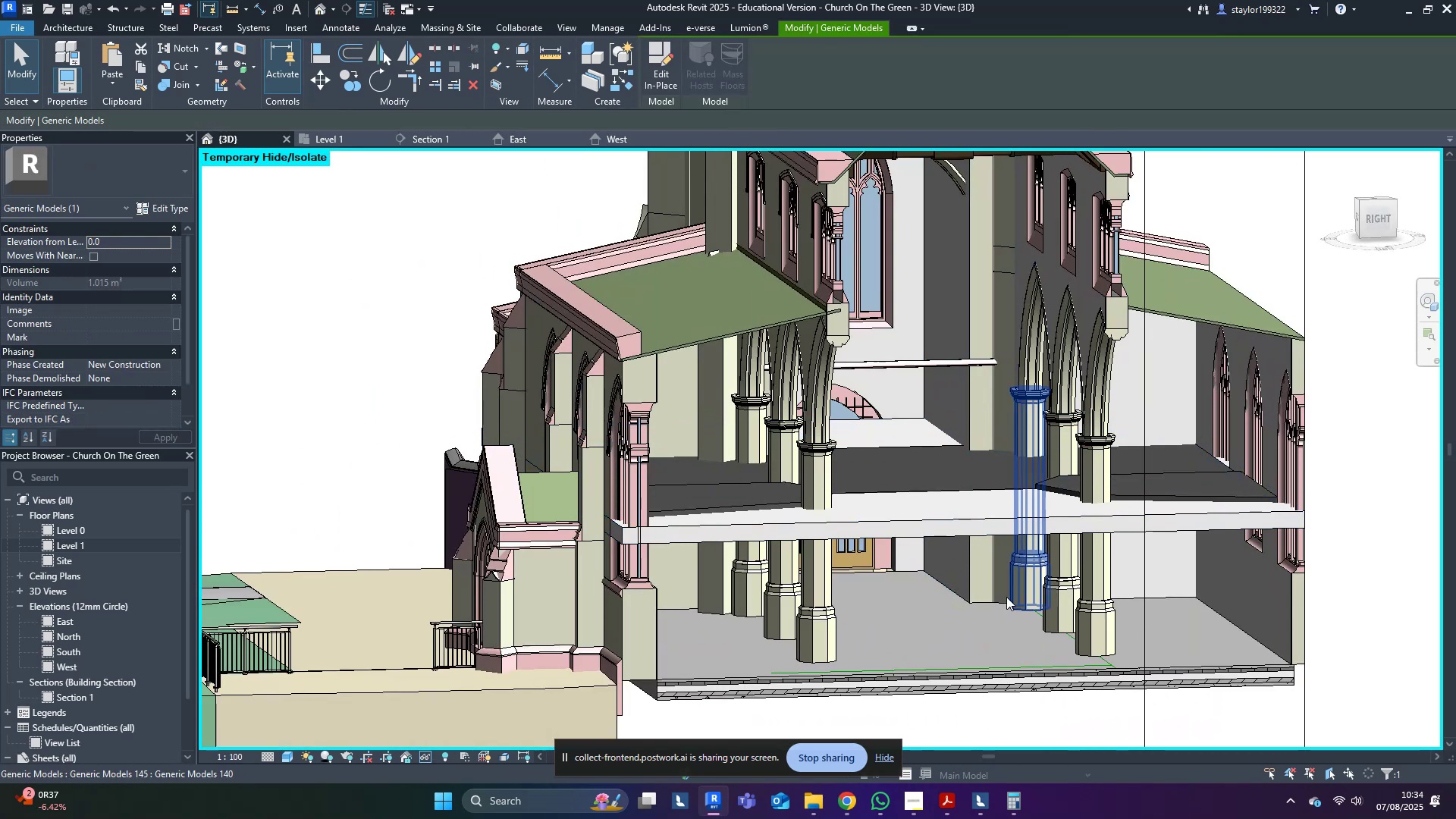 
left_click([962, 566])
 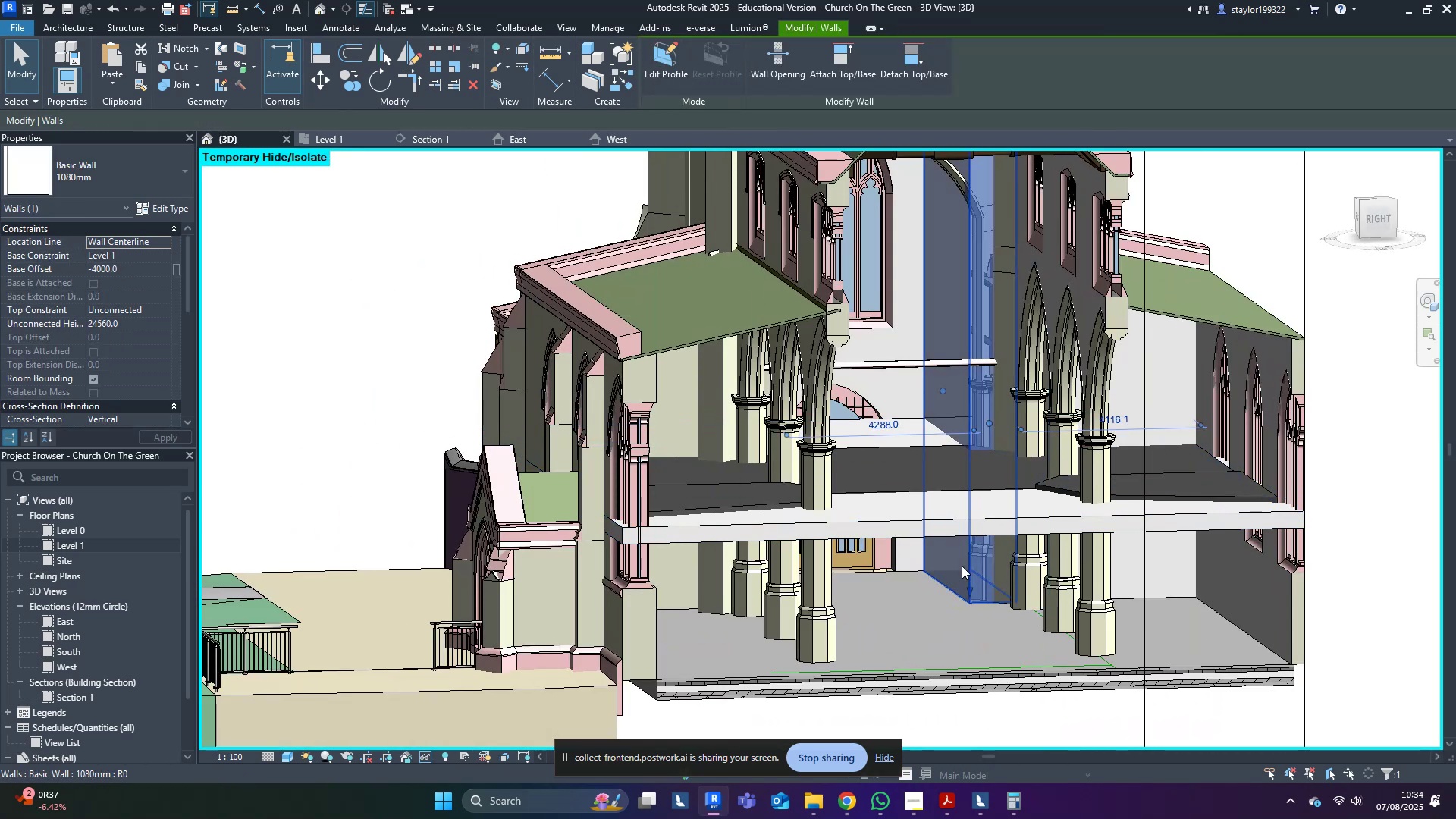 
type(hh)
 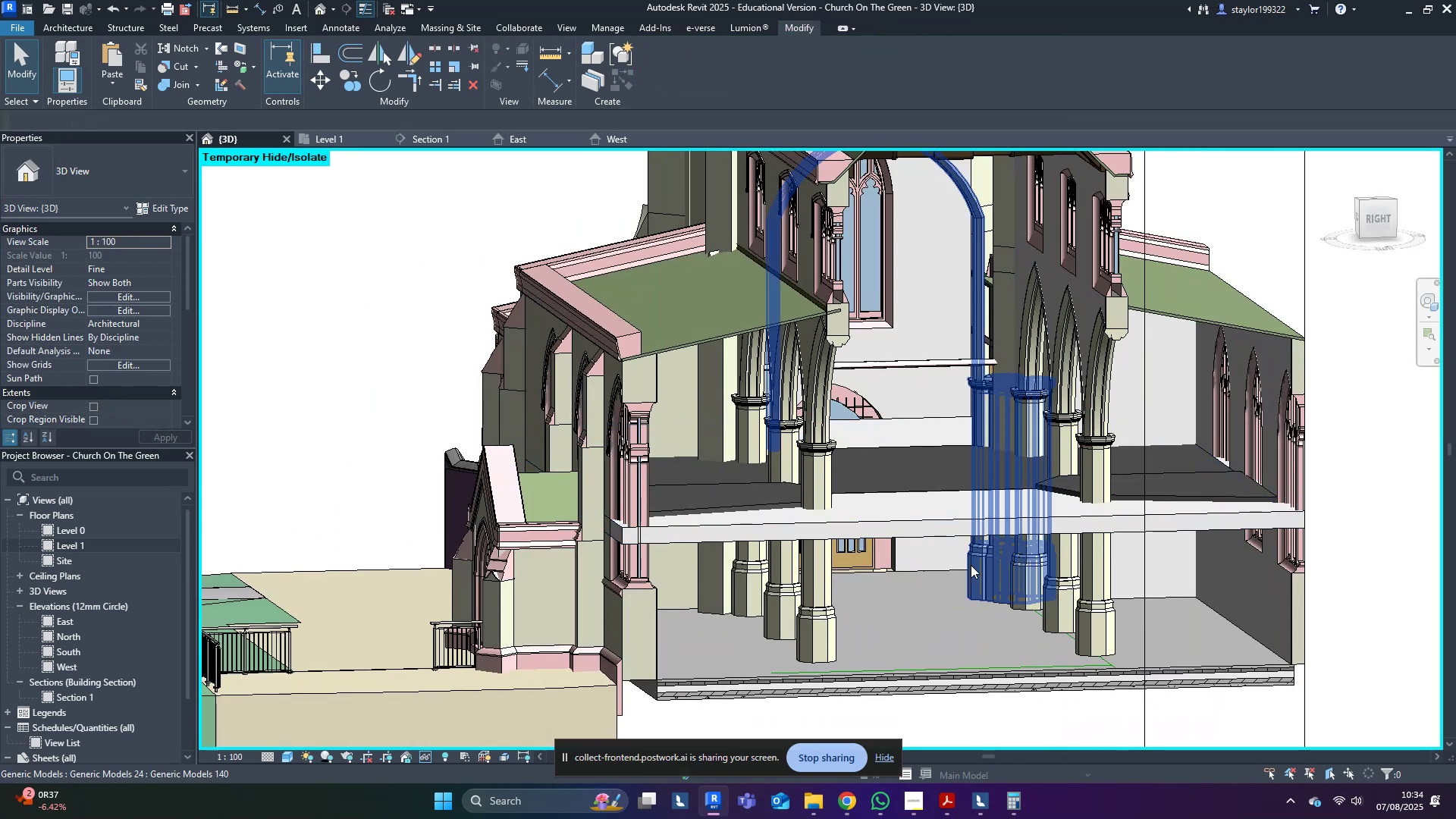 
left_click([971, 565])
 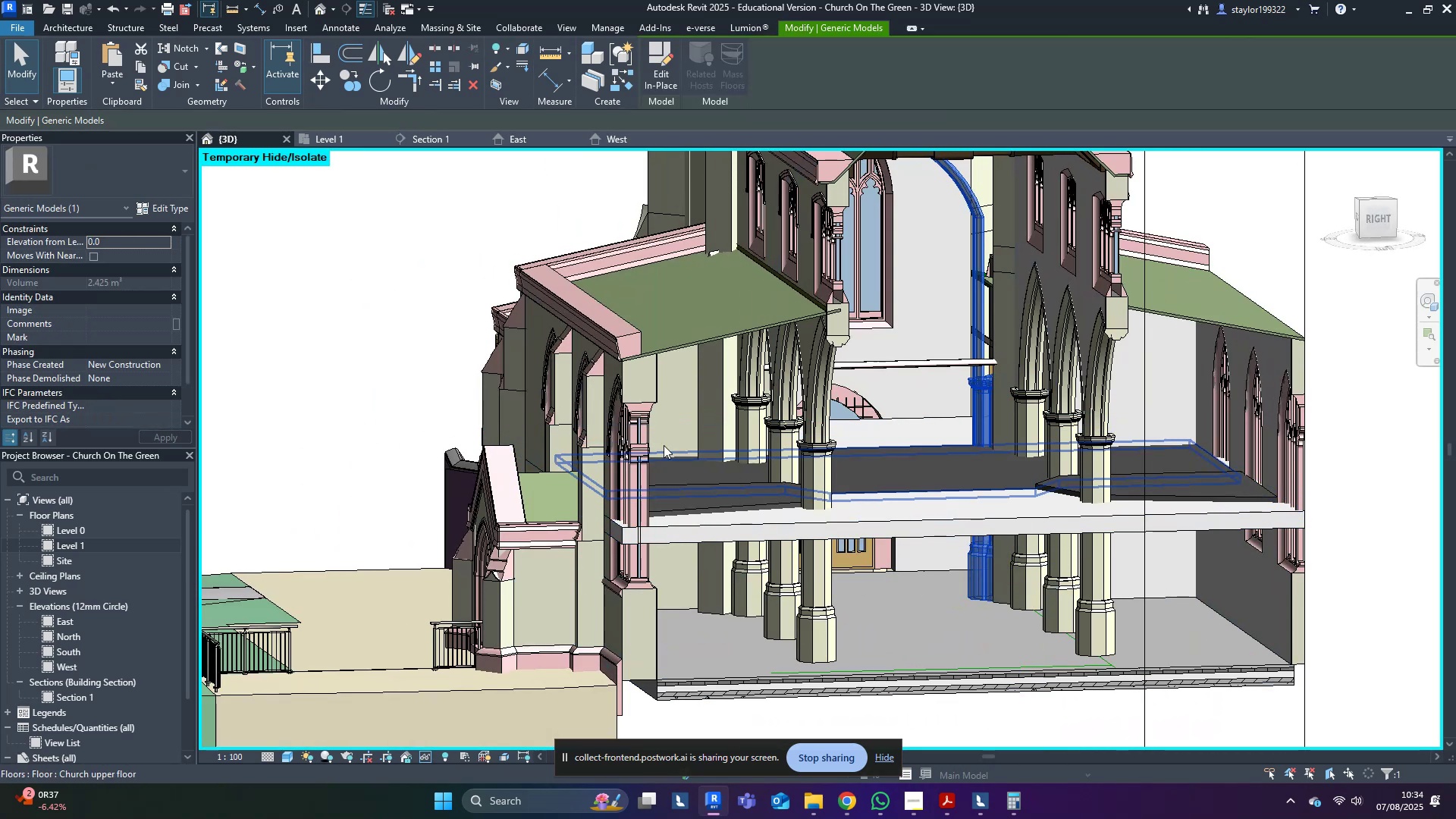 
hold_key(key=ShiftLeft, duration=0.47)
 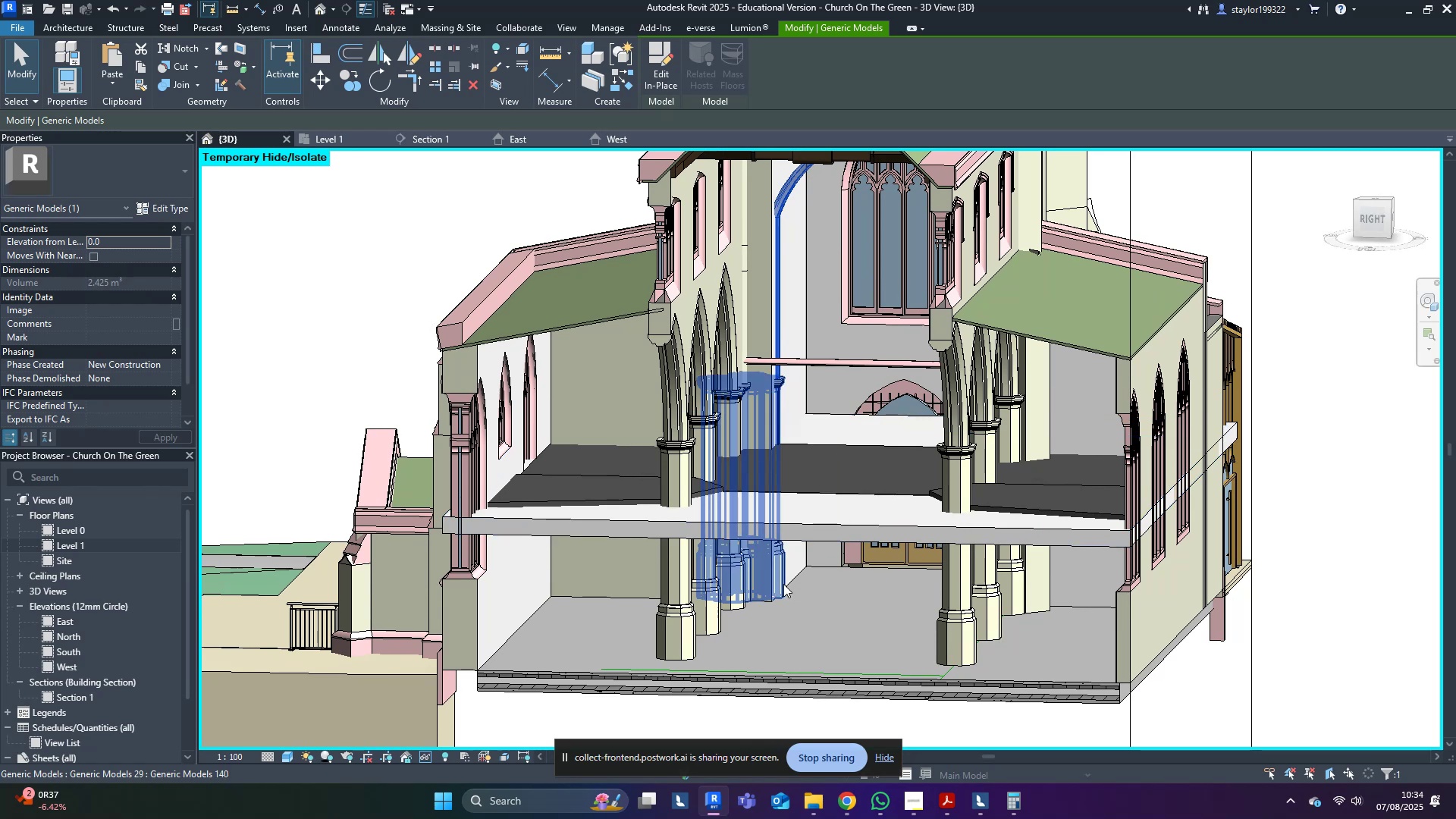 
hold_key(key=ShiftLeft, duration=0.43)
 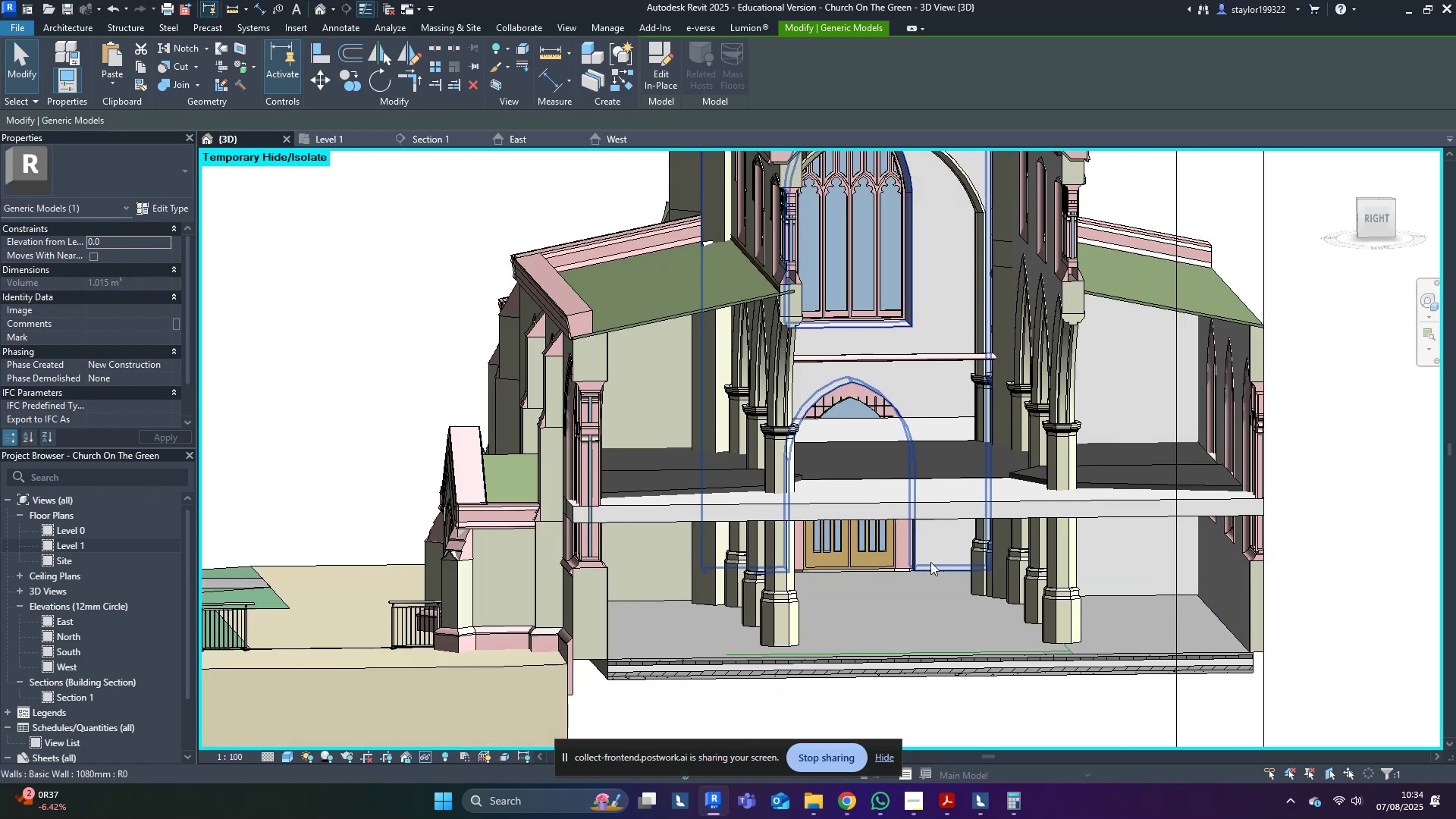 
hold_key(key=ControlLeft, duration=1.09)
left_click([970, 569])
 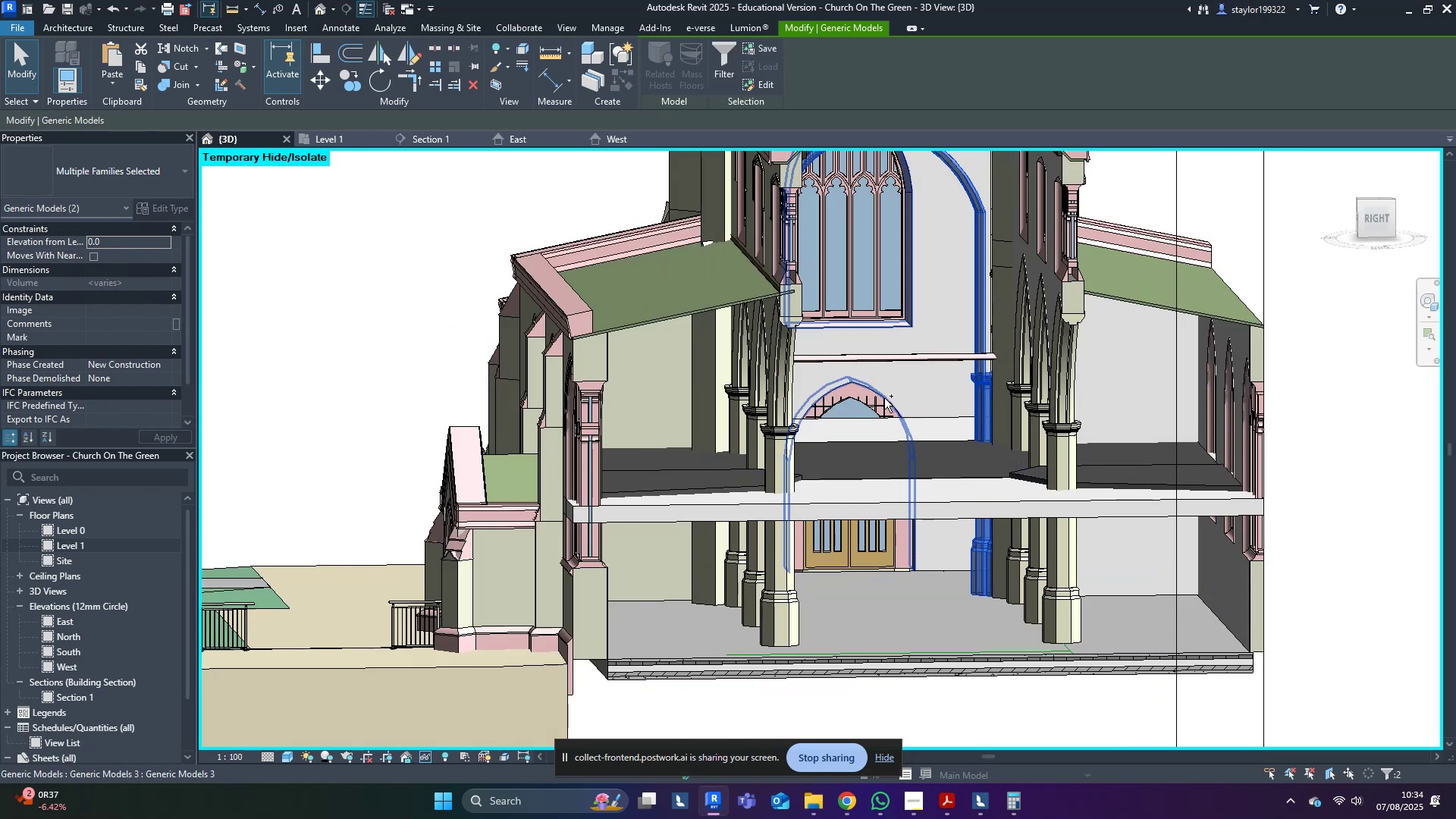 
hold_key(key=ShiftLeft, duration=1.22)
 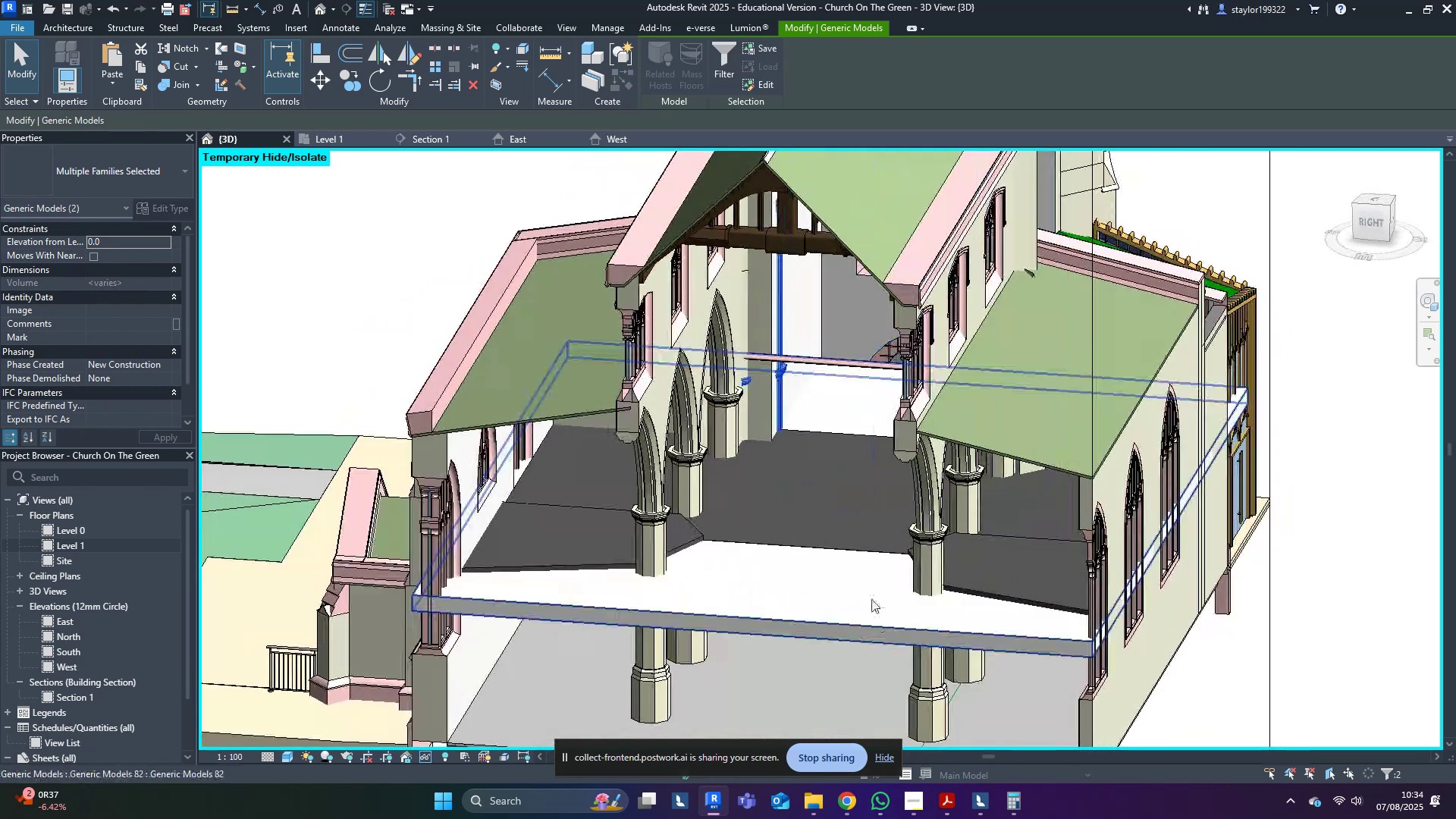 
hold_key(key=ControlLeft, duration=0.59)
left_click([819, 463])
 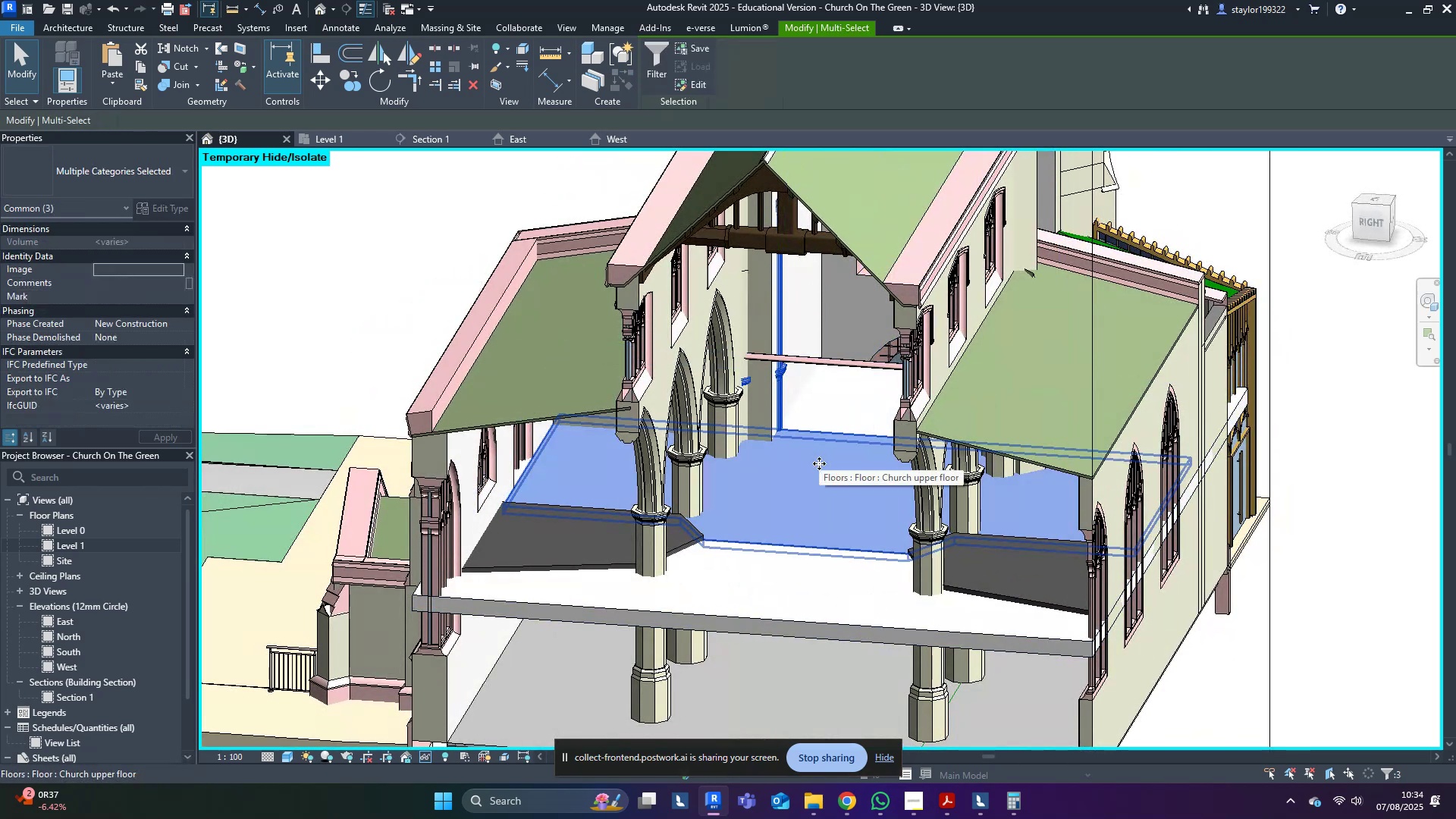 
type(hi)
 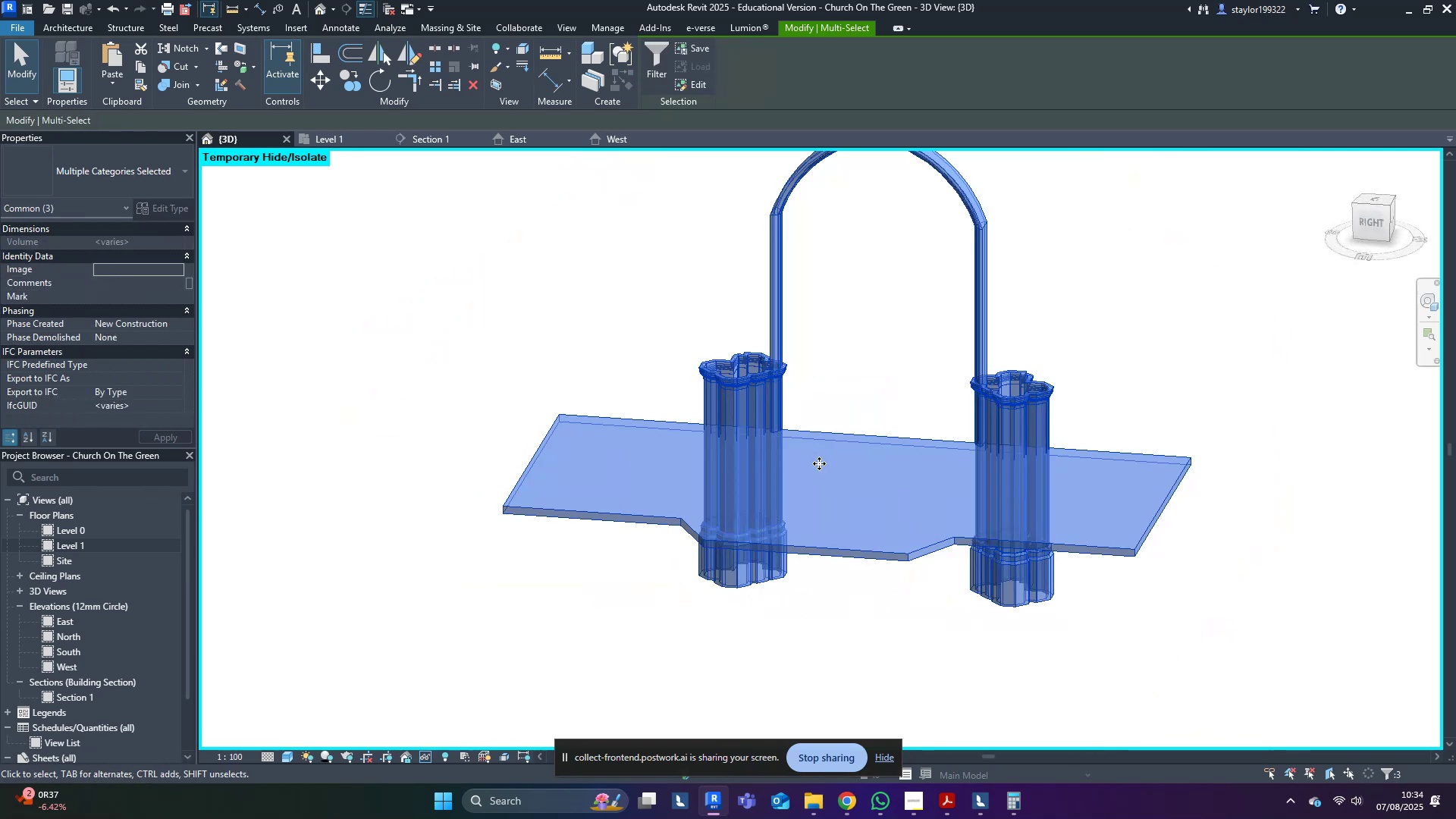 
middle_click([819, 463])
 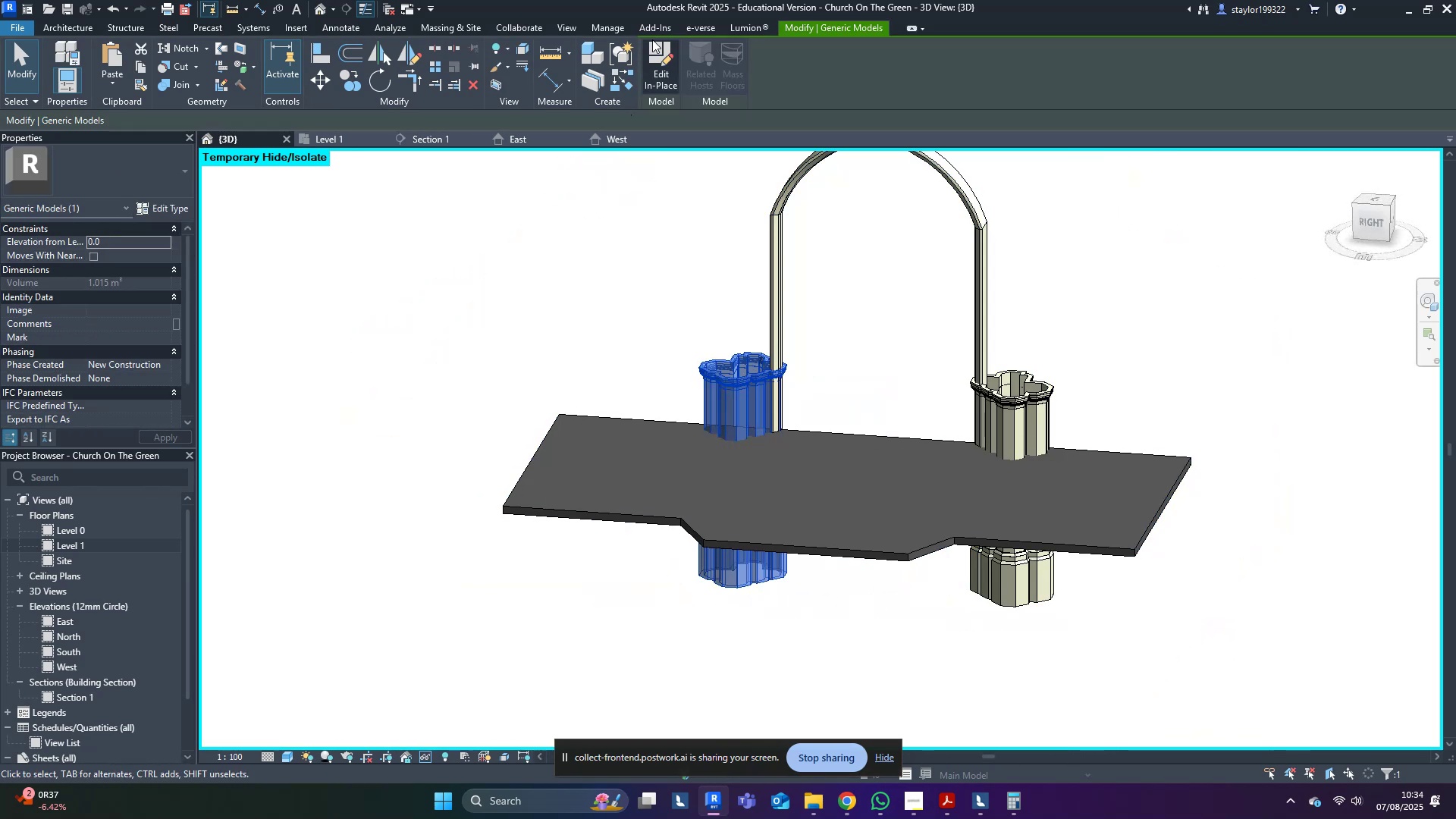 
hold_key(key=ControlLeft, duration=0.45)
left_click([996, 412])
 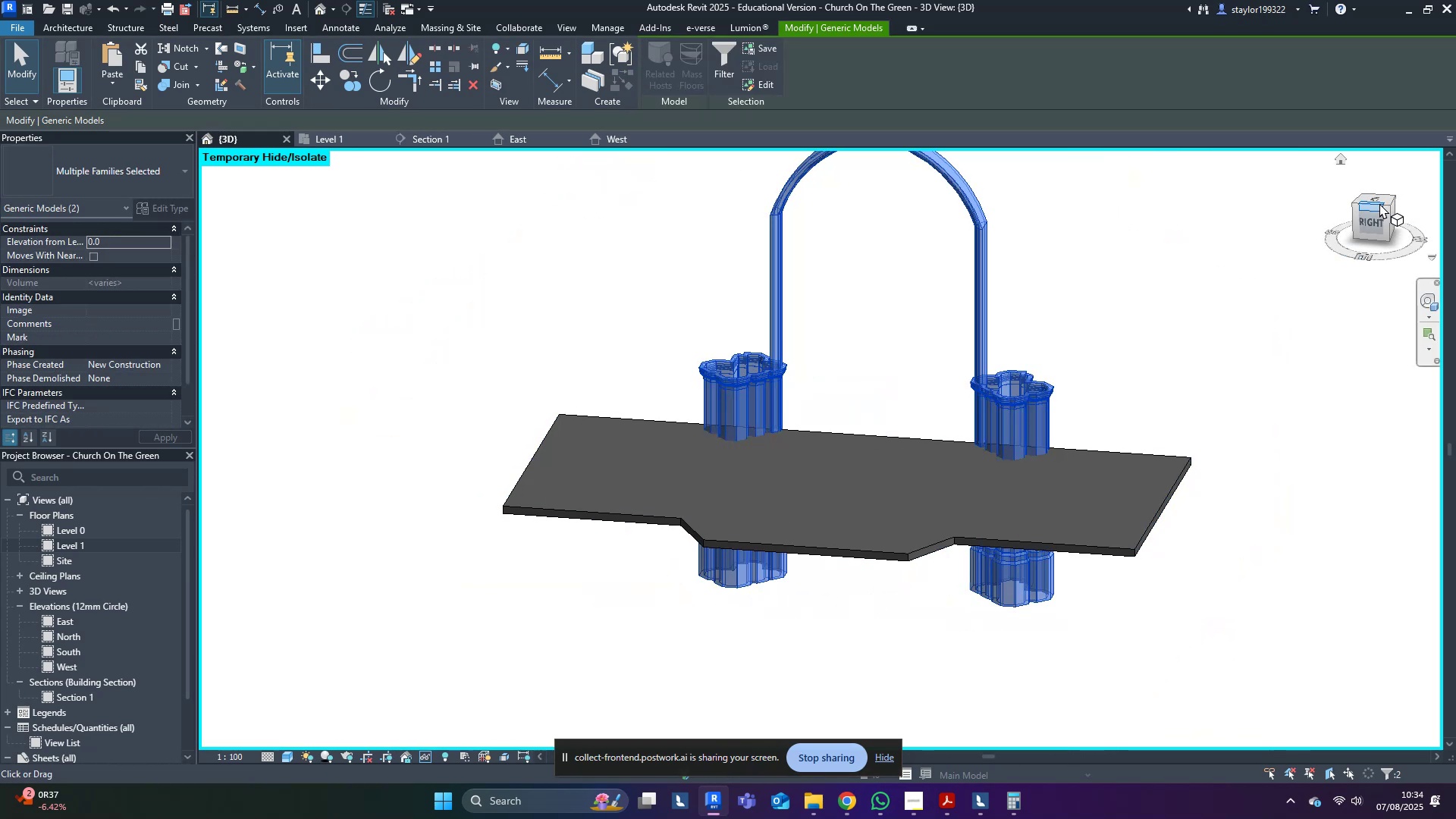 
left_click([1380, 225])
 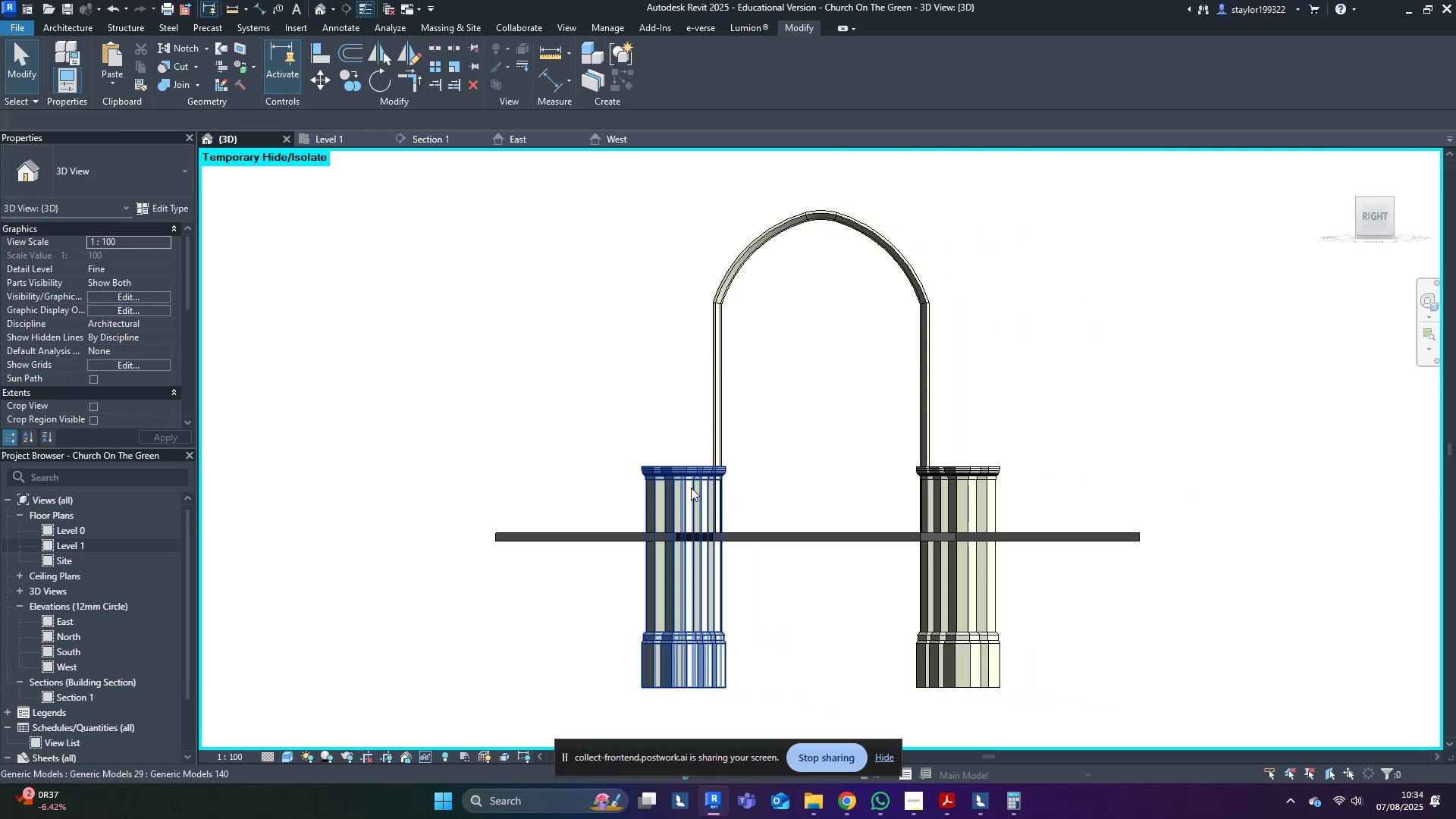 
double_click([661, 501])
 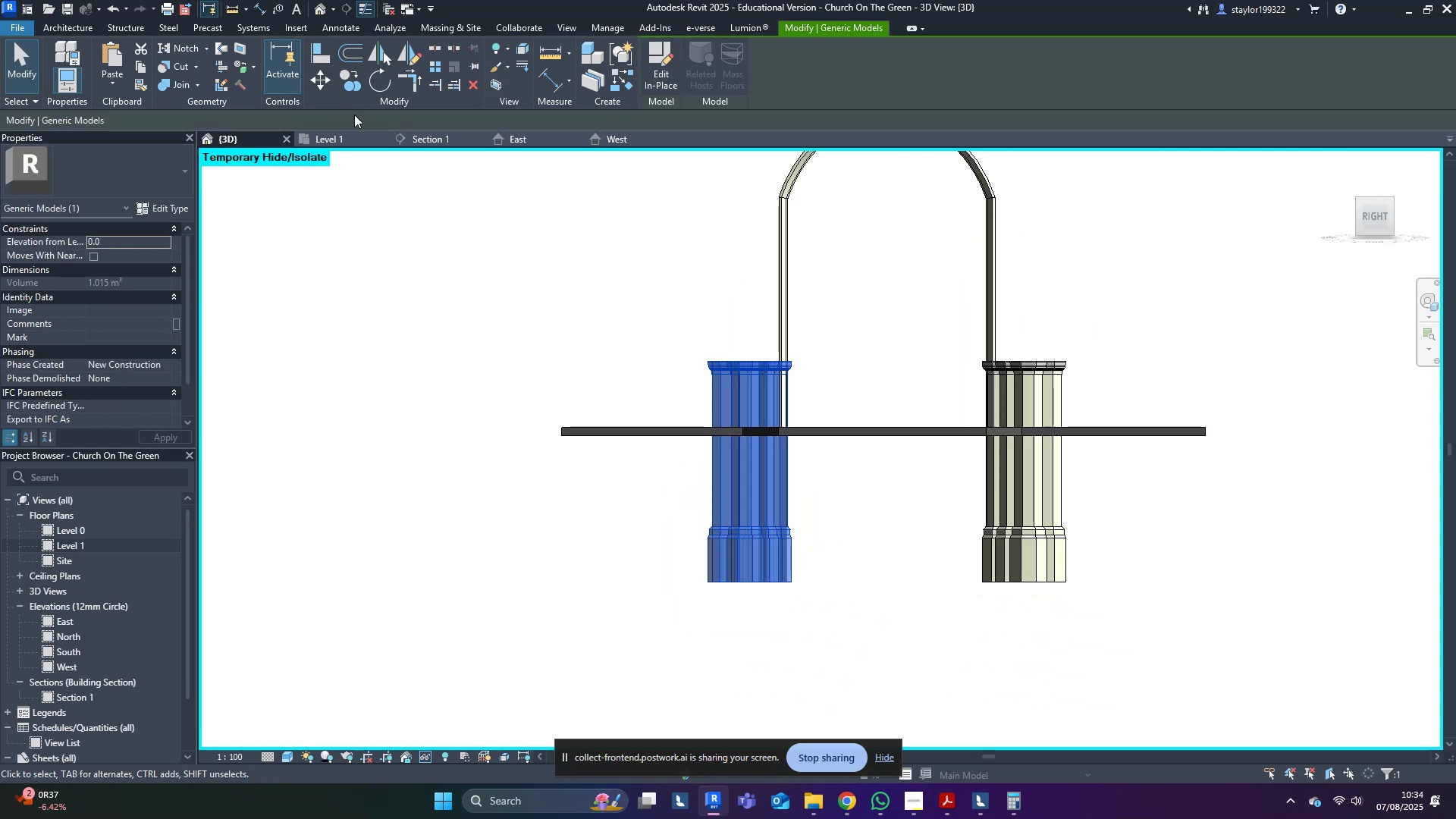 
left_click([333, 80])
 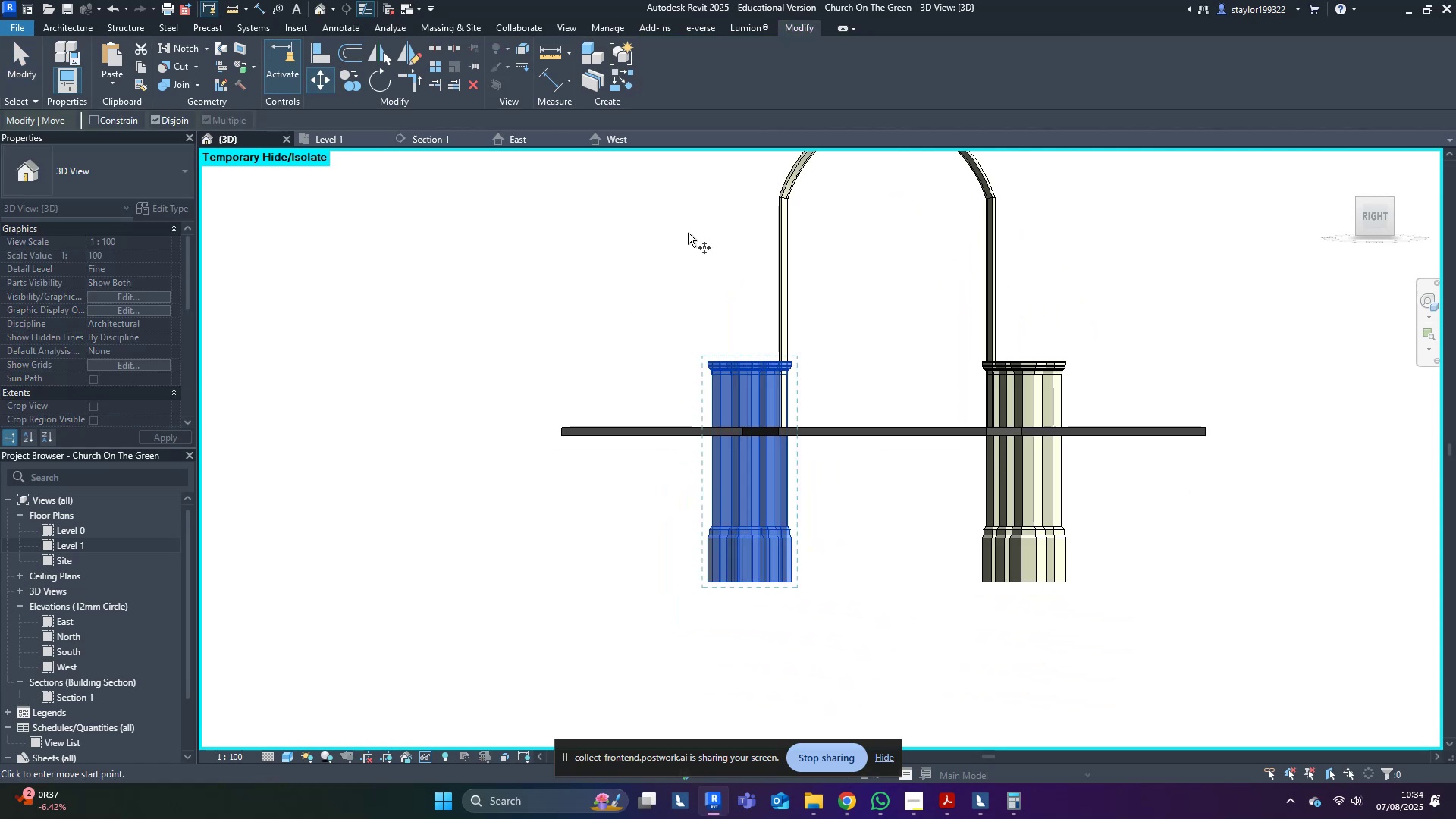 
scroll: coordinate [734, 644], scroll_direction: up, amount: 3.0
 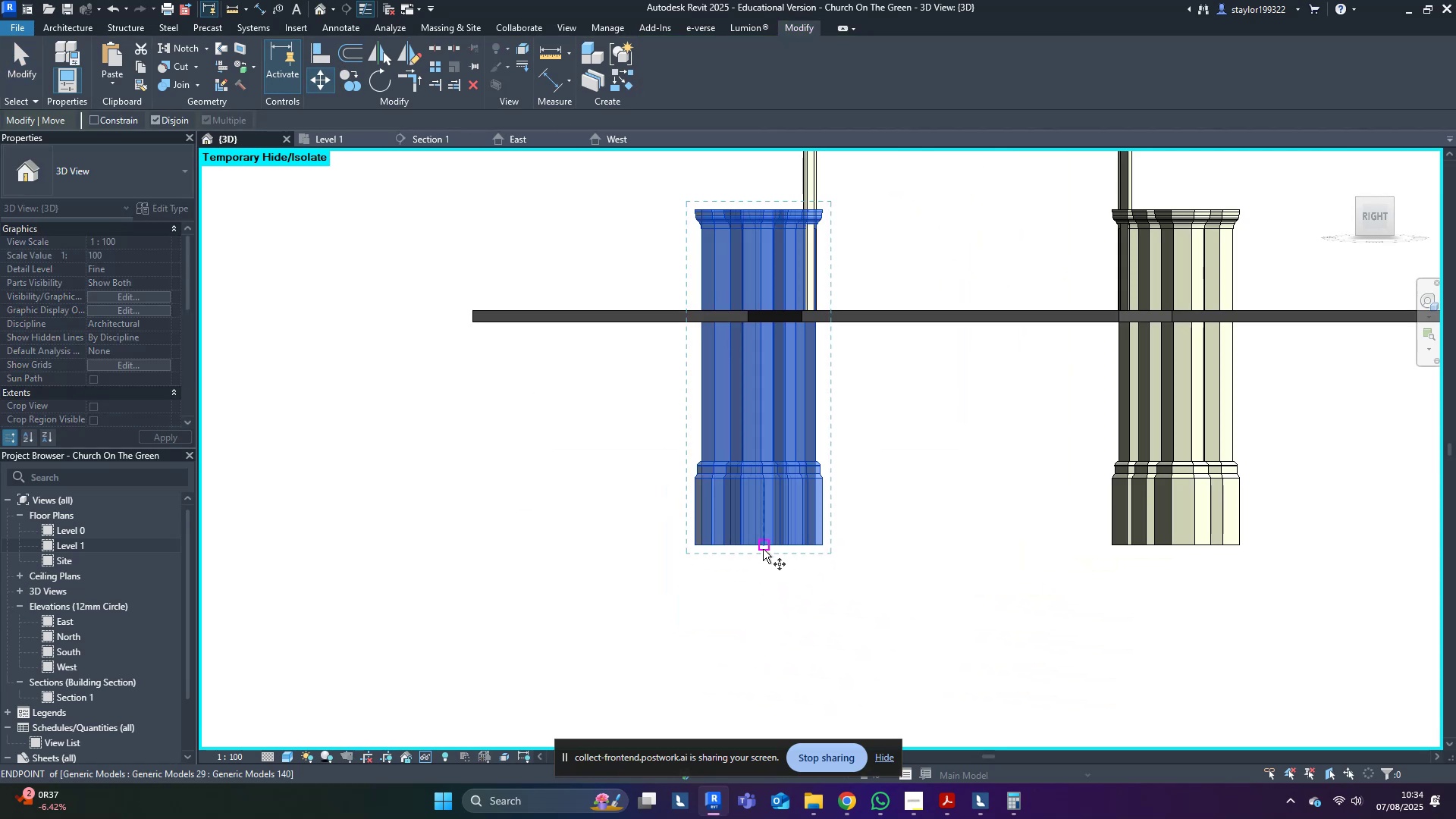 
left_click([763, 549])
 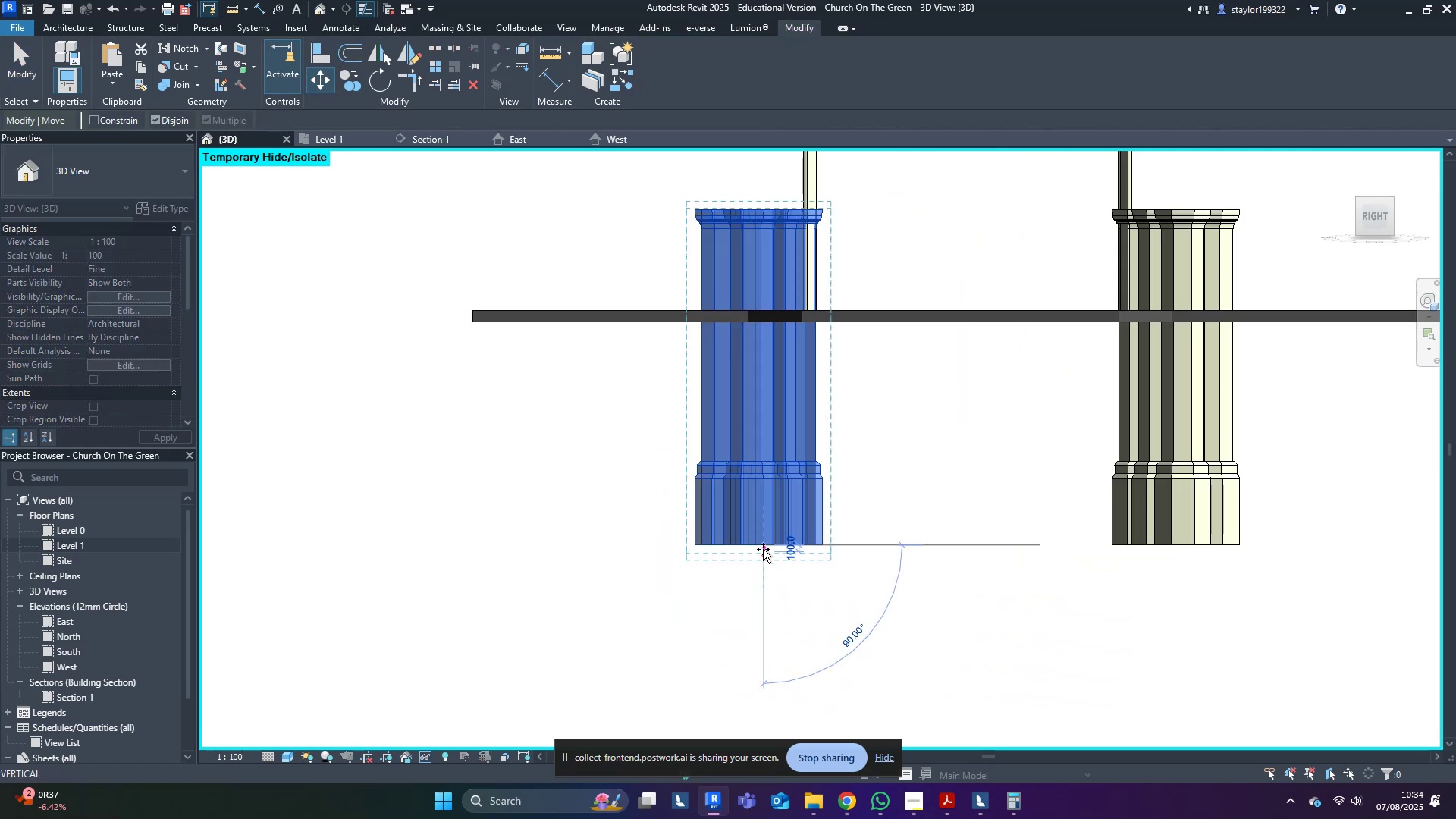 
hold_key(key=ShiftLeft, duration=1.5)
left_click([762, 309])
 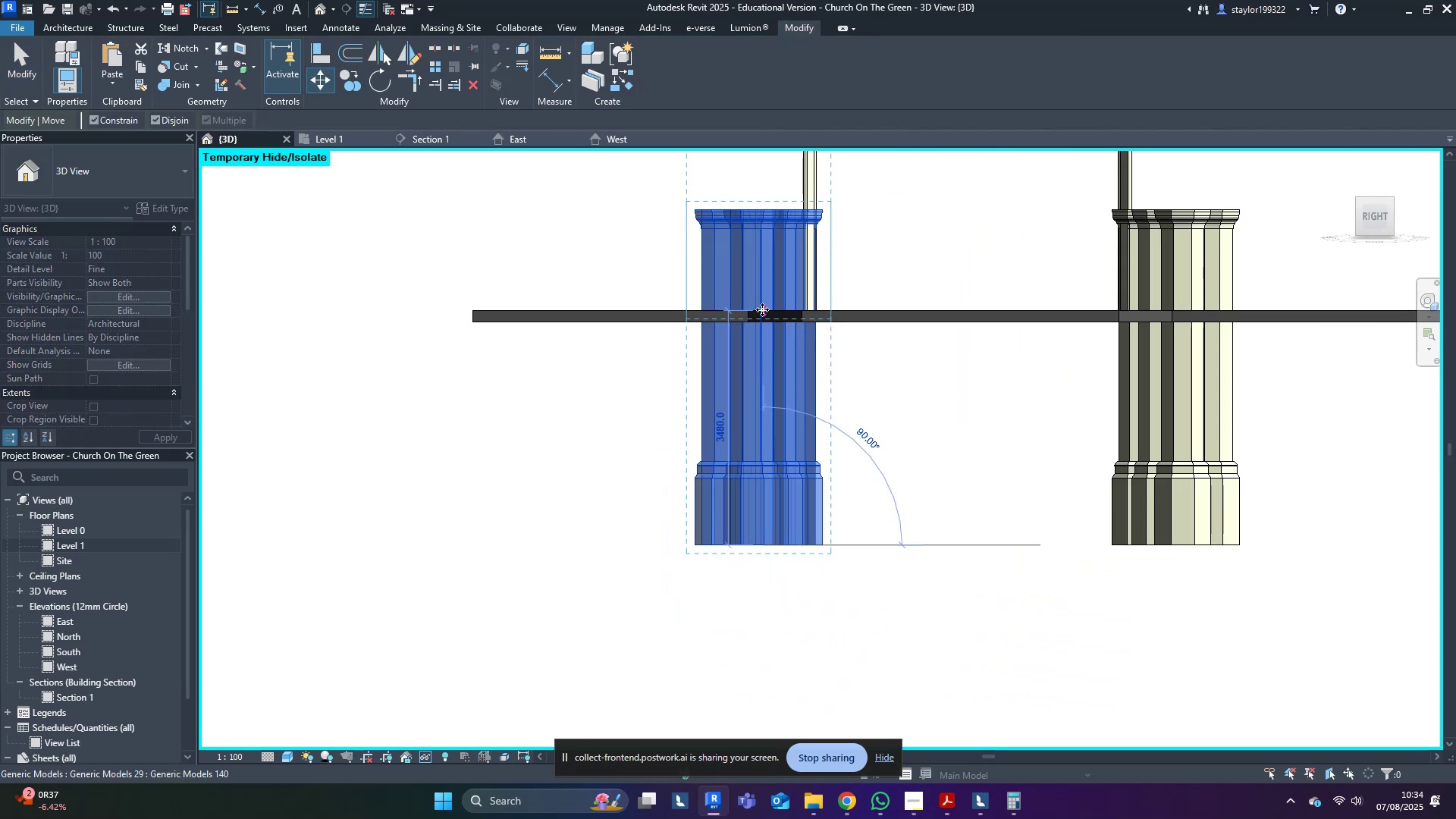 
key(Shift+ShiftLeft)
 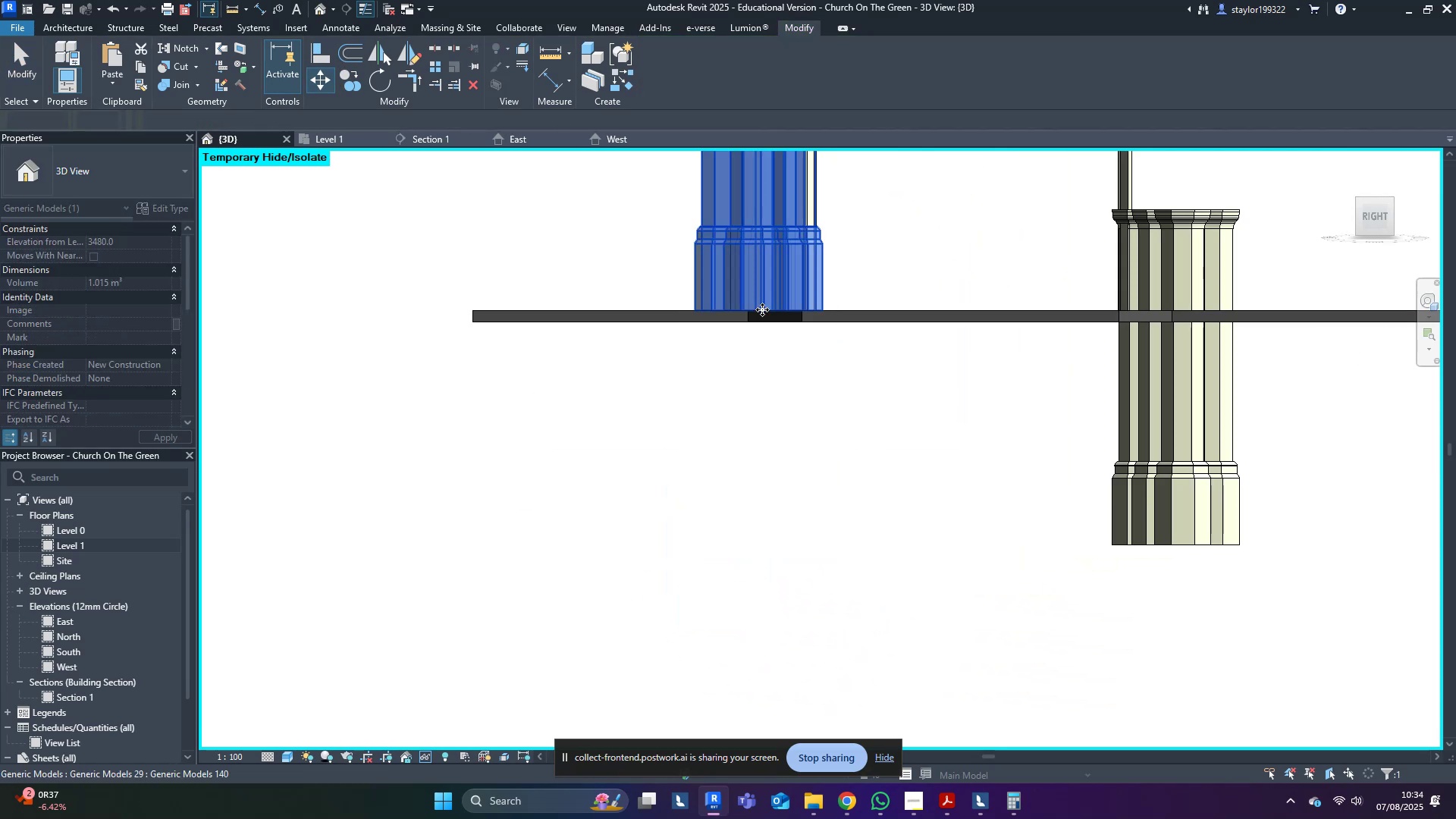 
key(Shift+ShiftLeft)
 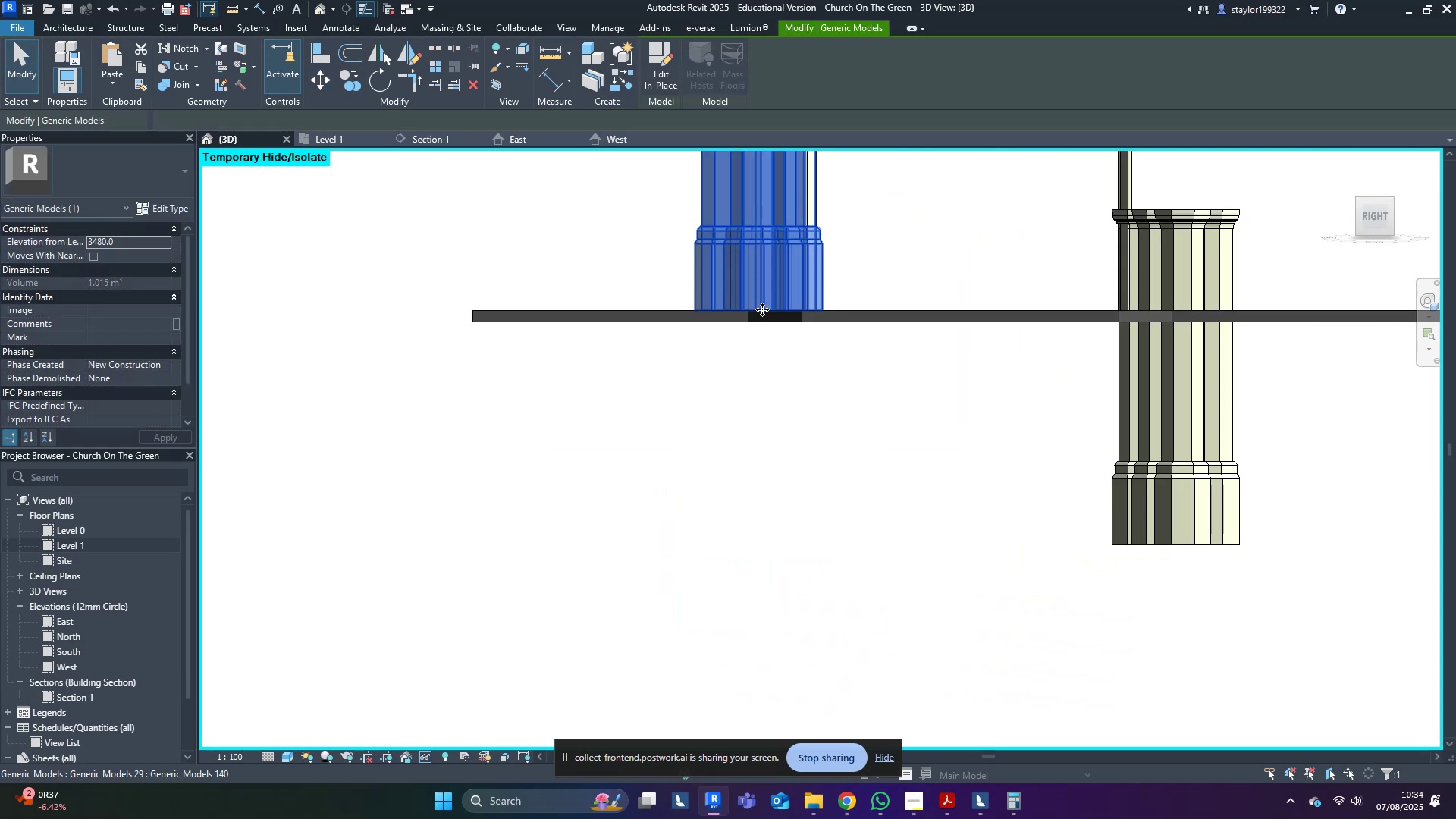 
key(Shift+ShiftLeft)
 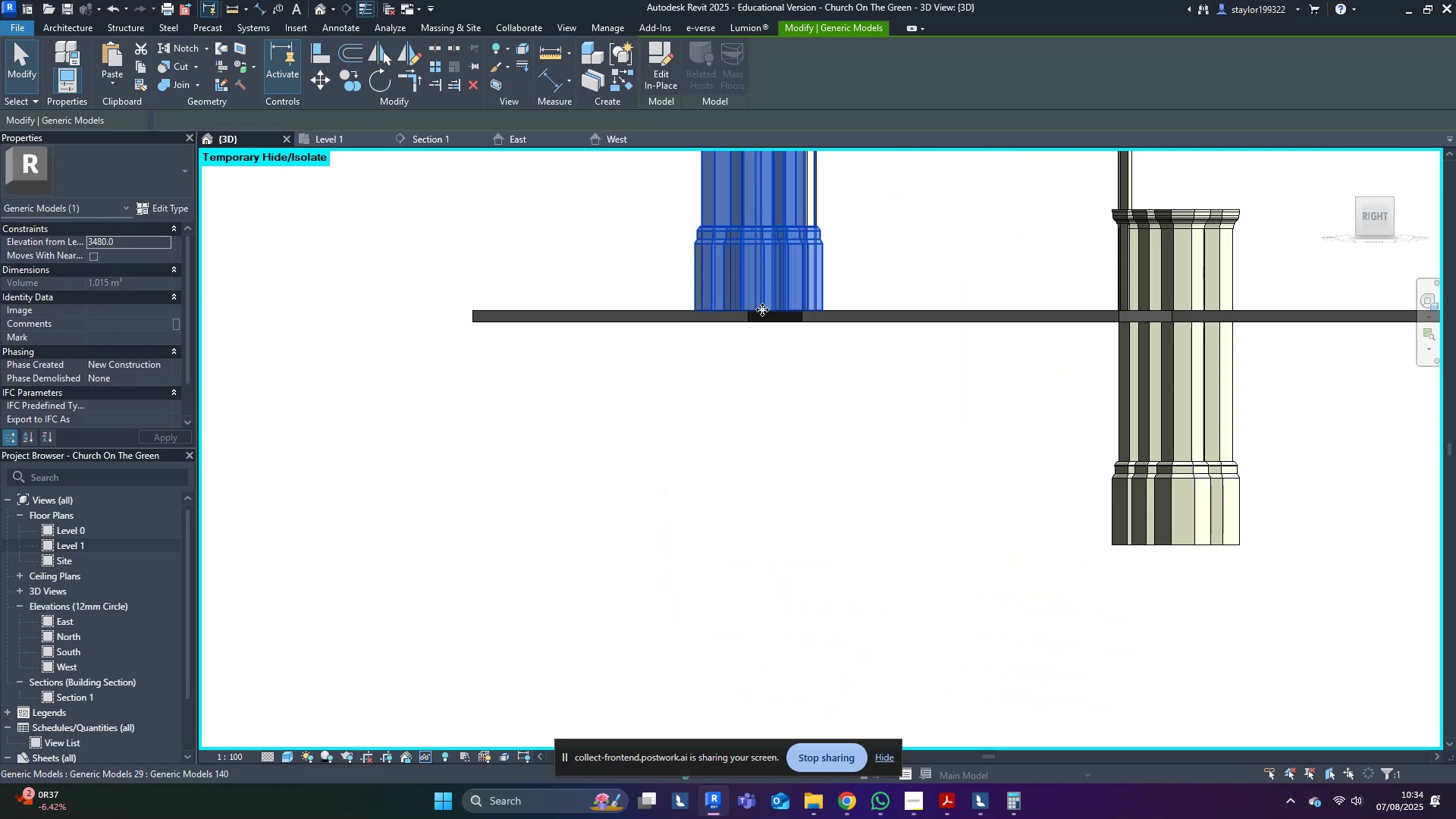 
key(Shift+ShiftLeft)
 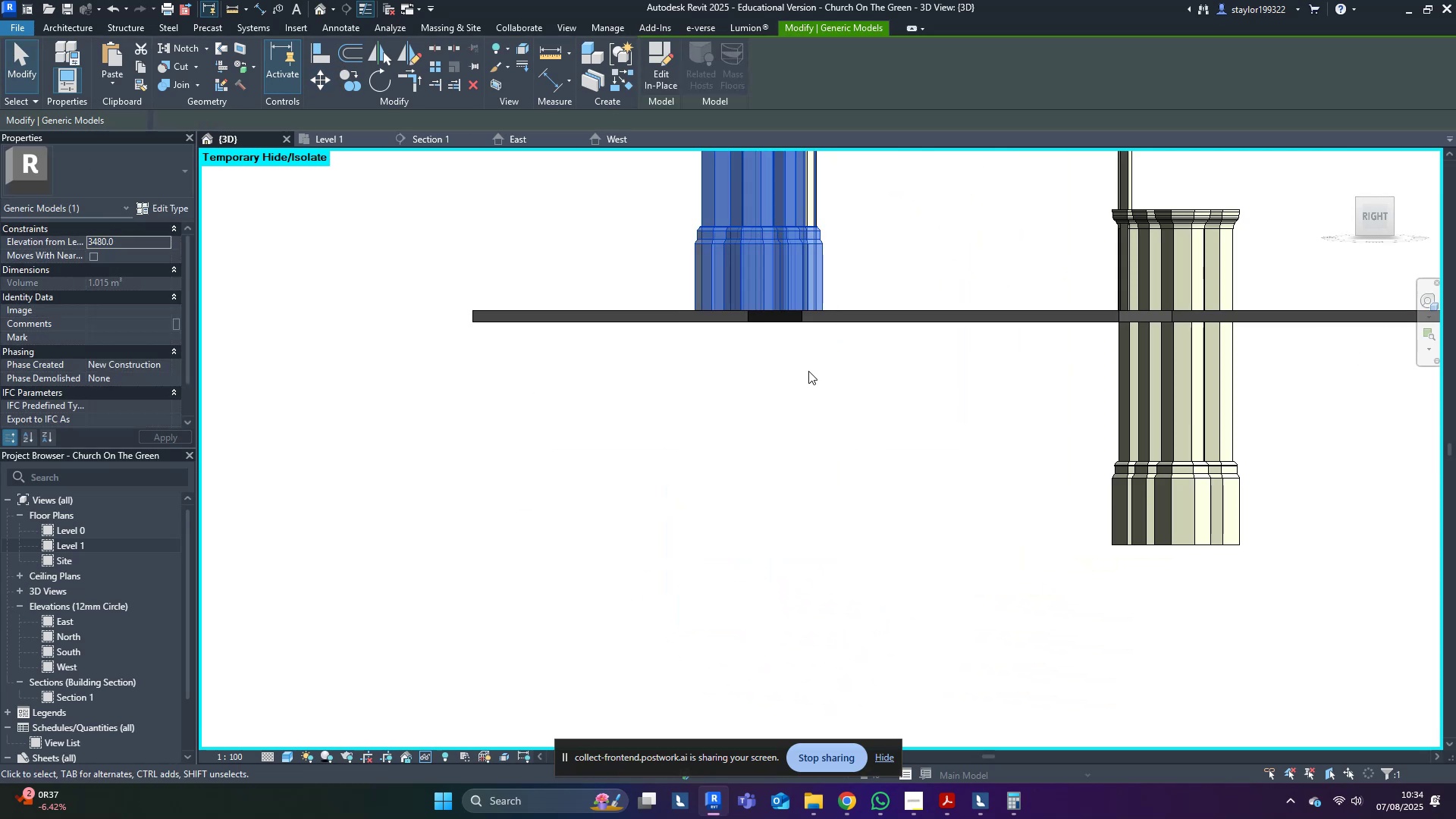 
key(Shift+ShiftLeft)
 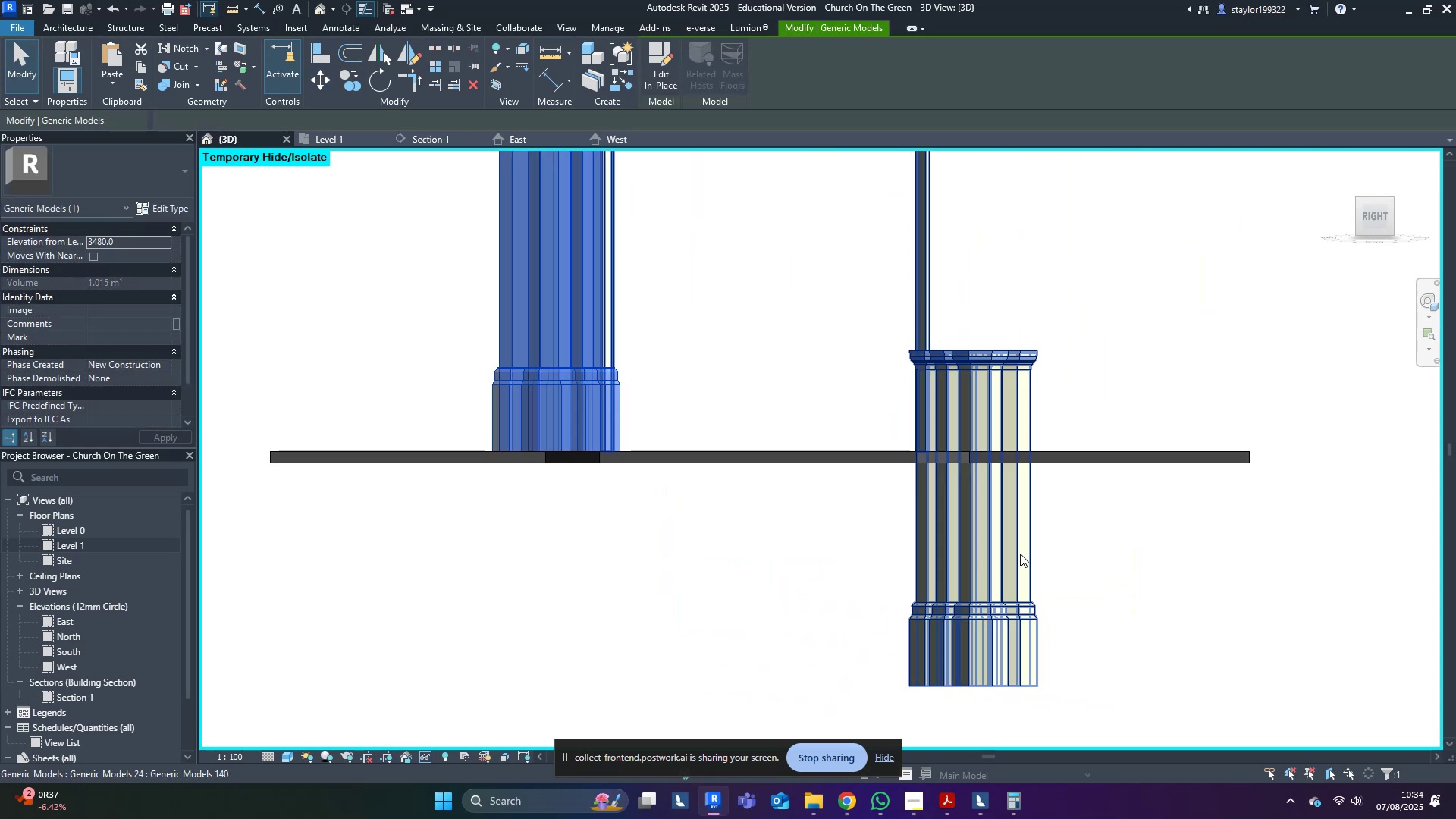 
double_click([1020, 554])
 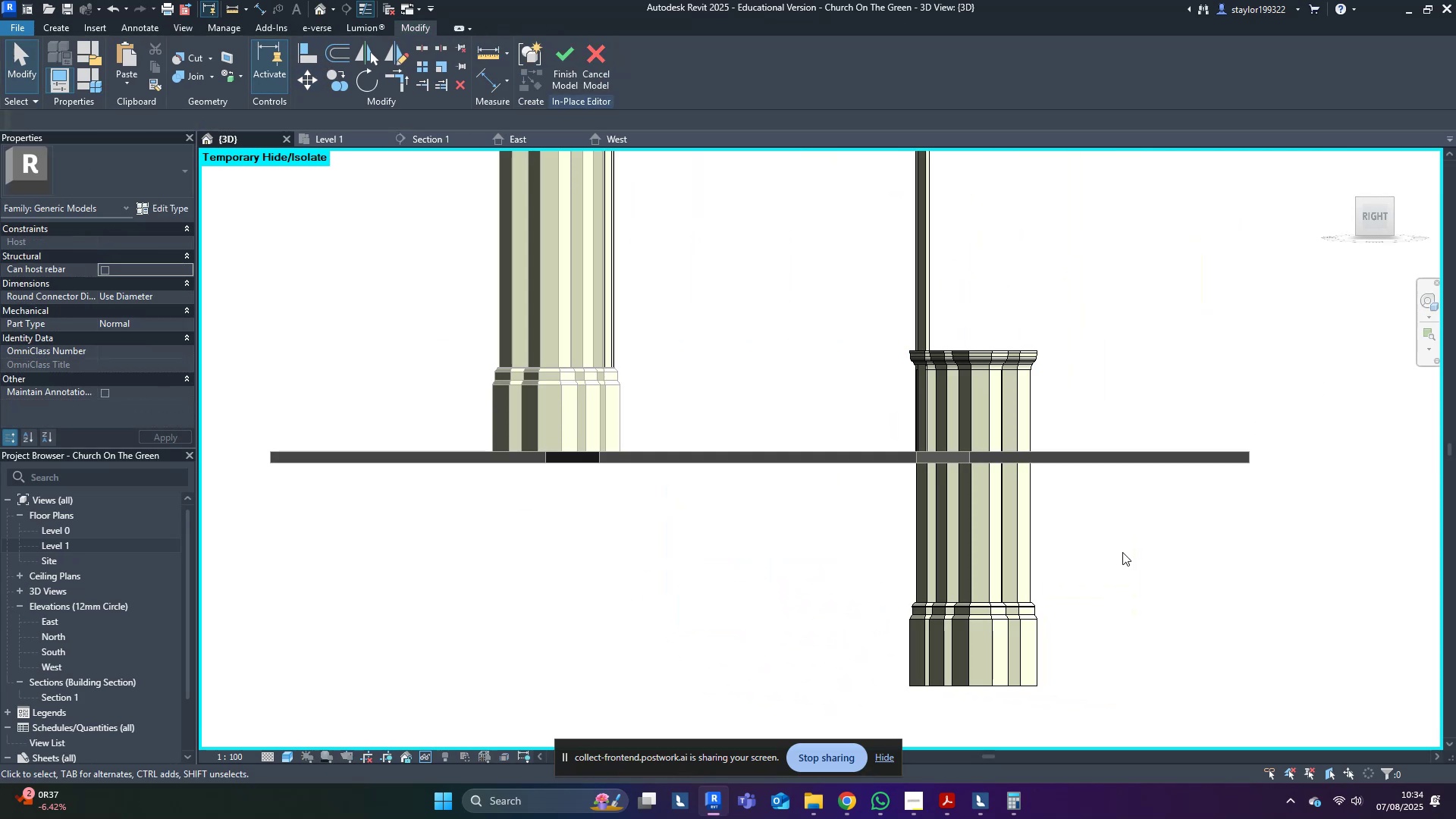 
triple_click([1223, 559])
 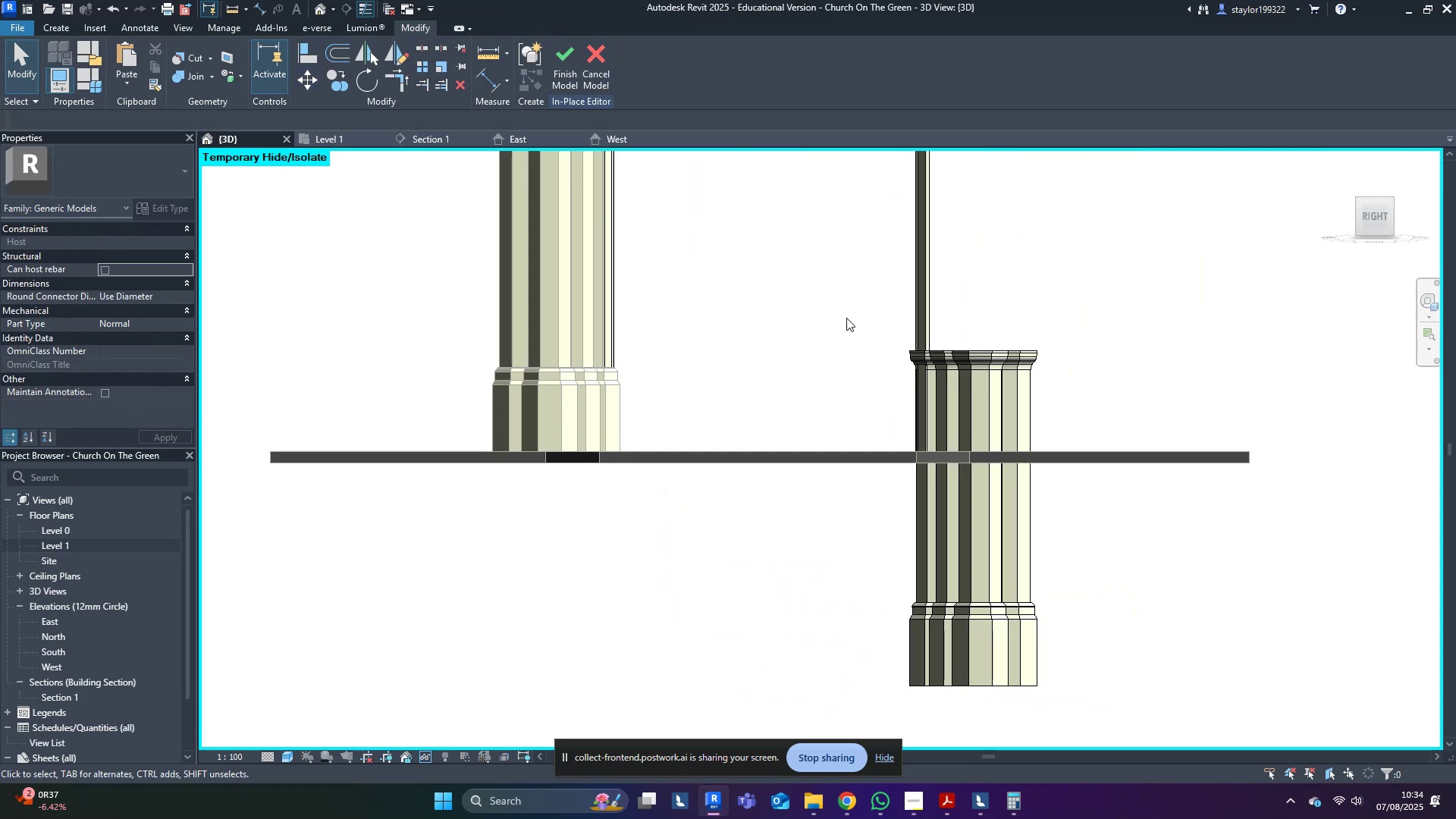 
left_click_drag(start_coordinate=[866, 347], to_coordinate=[1241, 786])
 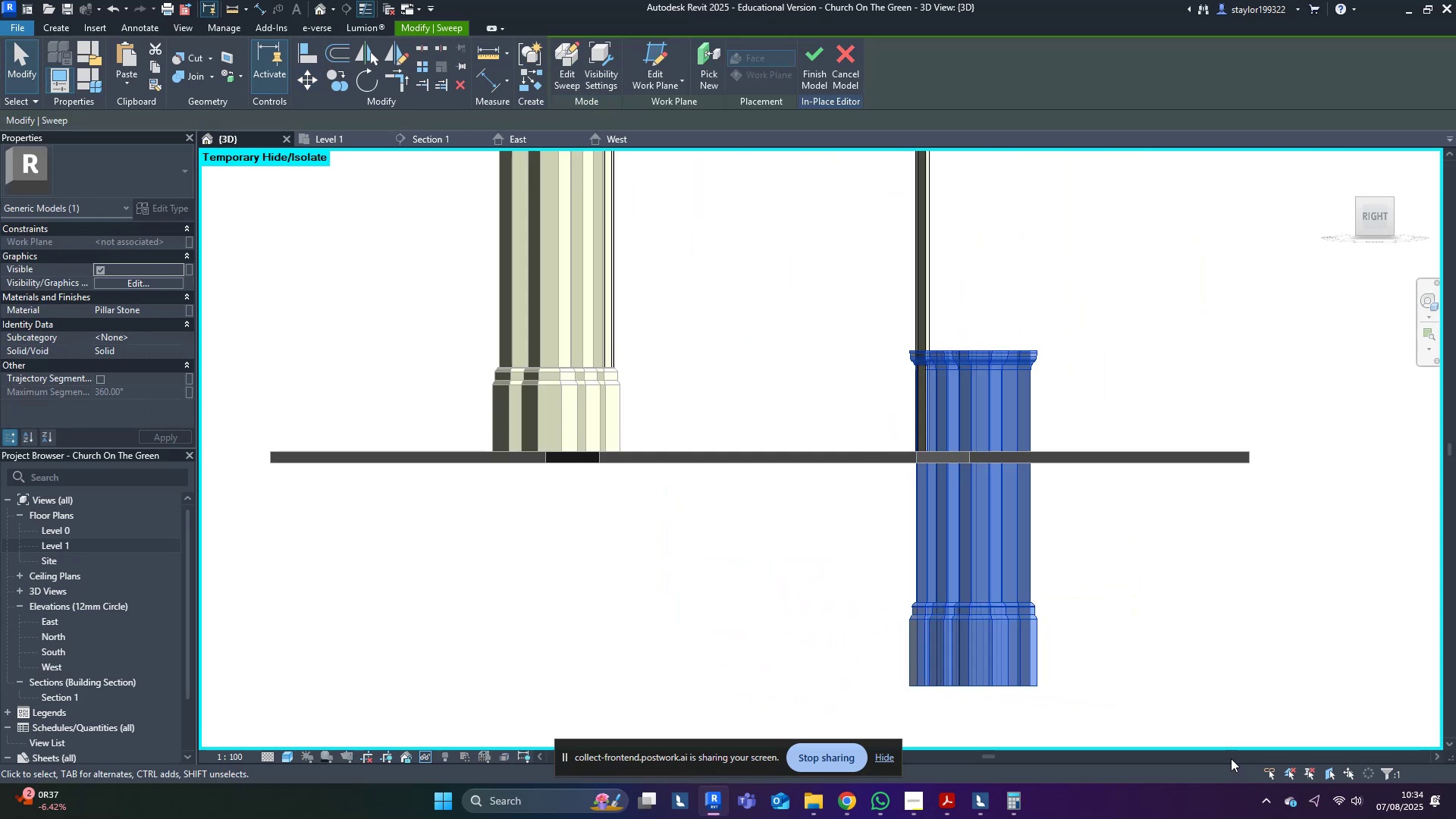 
type(mv)
 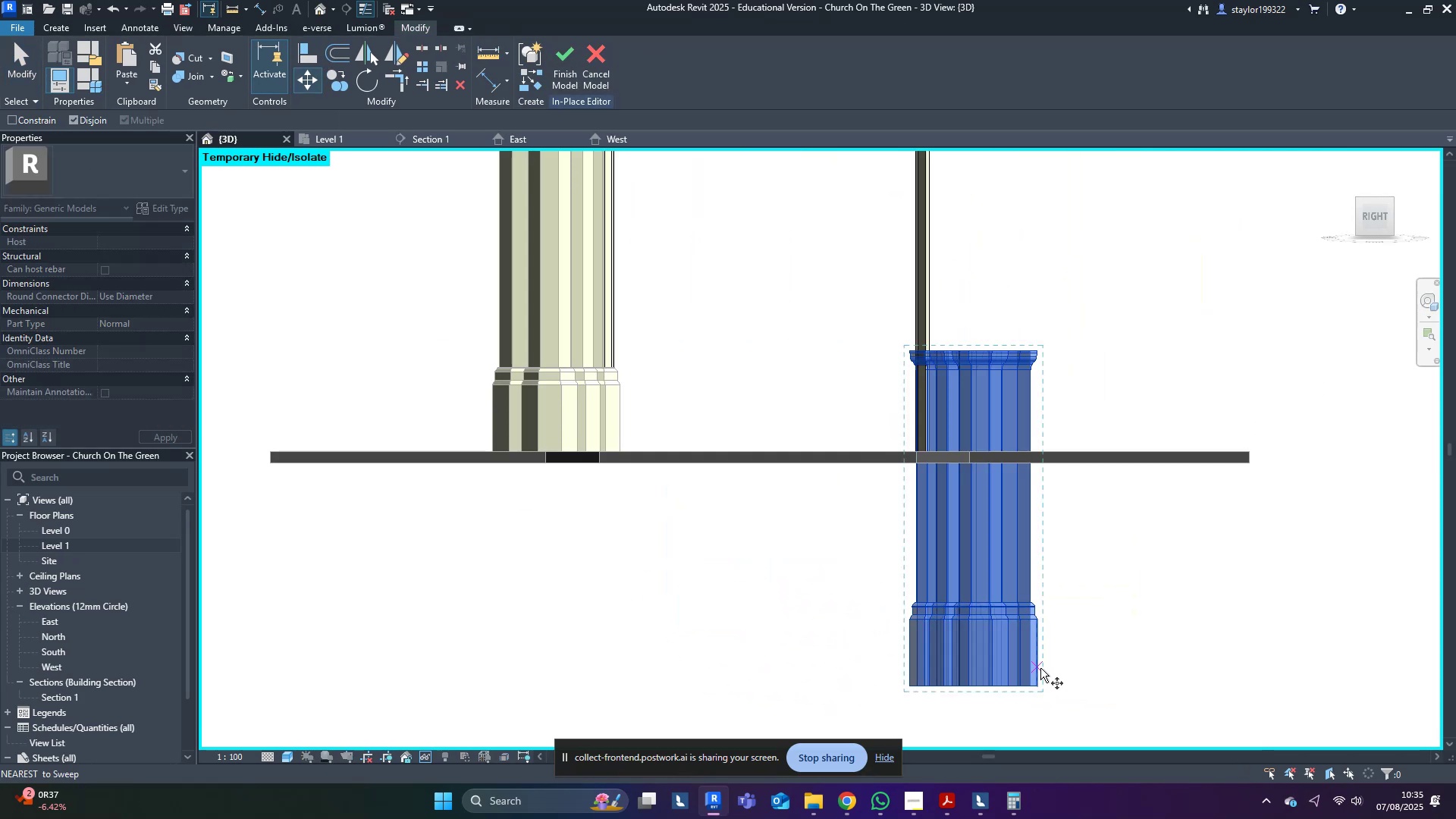 
left_click([1041, 683])
 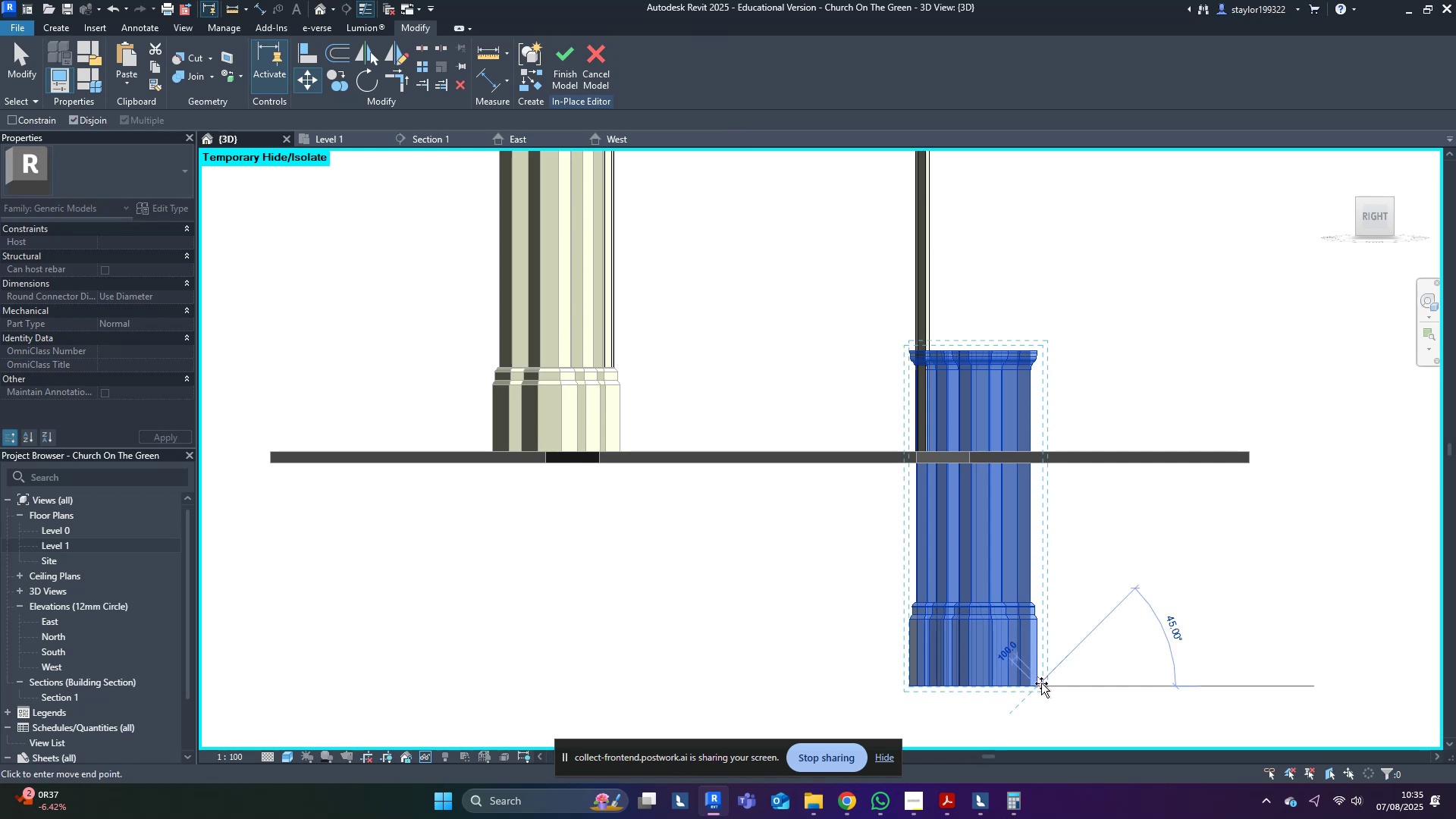 
hold_key(key=ShiftLeft, duration=1.93)
left_click([1031, 453])
 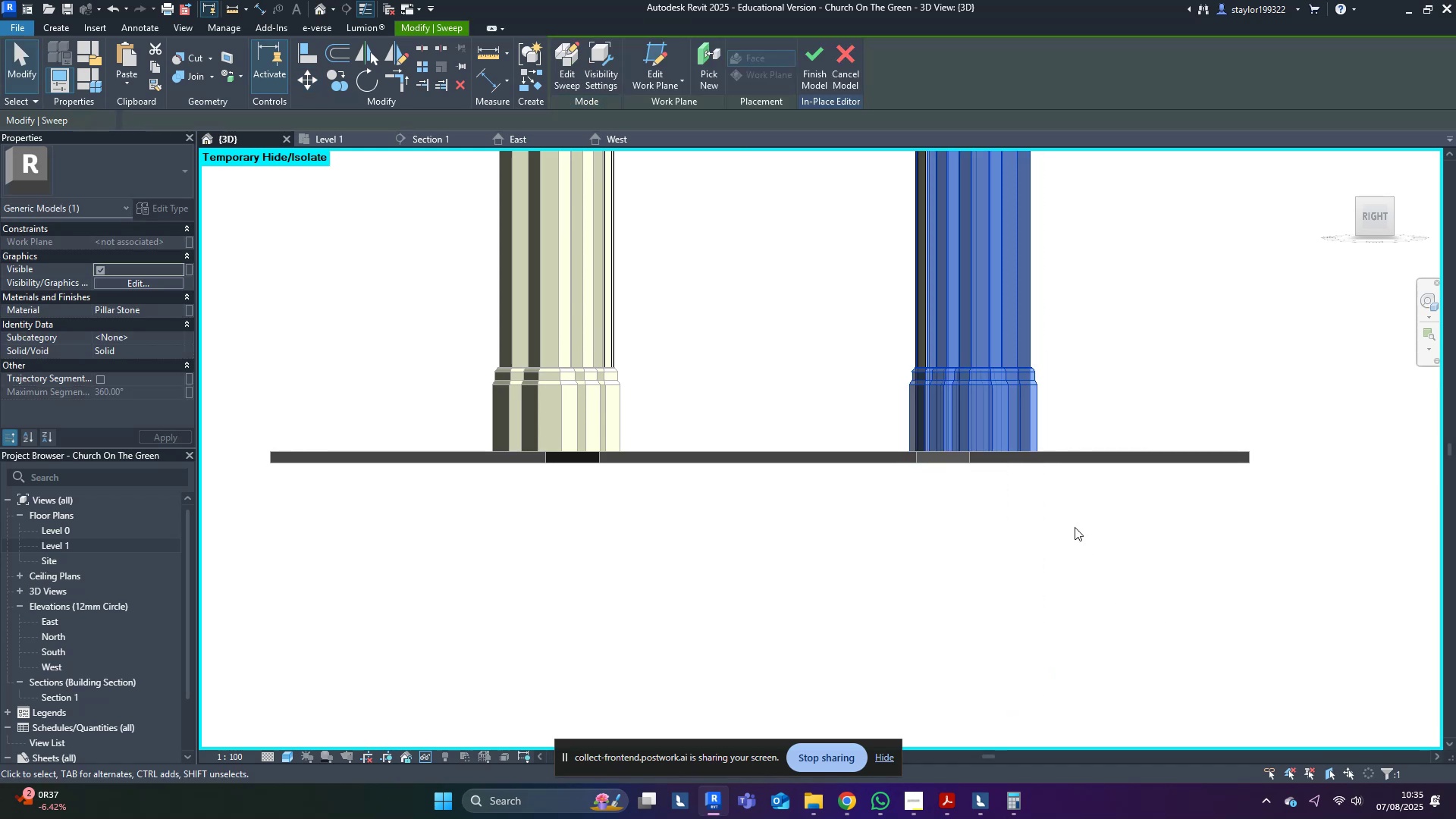 
double_click([1085, 535])
 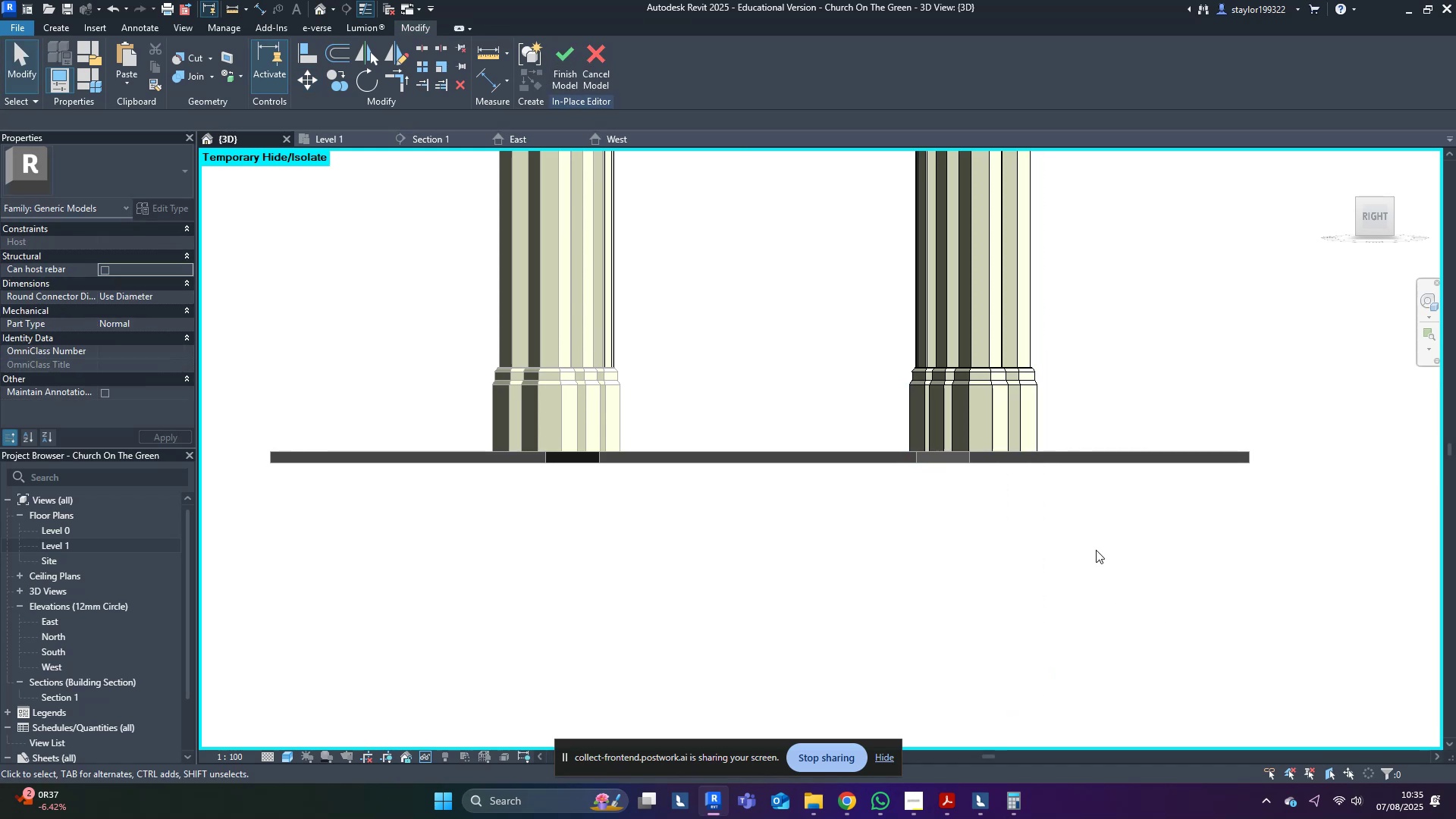 
scroll: coordinate [1082, 511], scroll_direction: down, amount: 6.0
 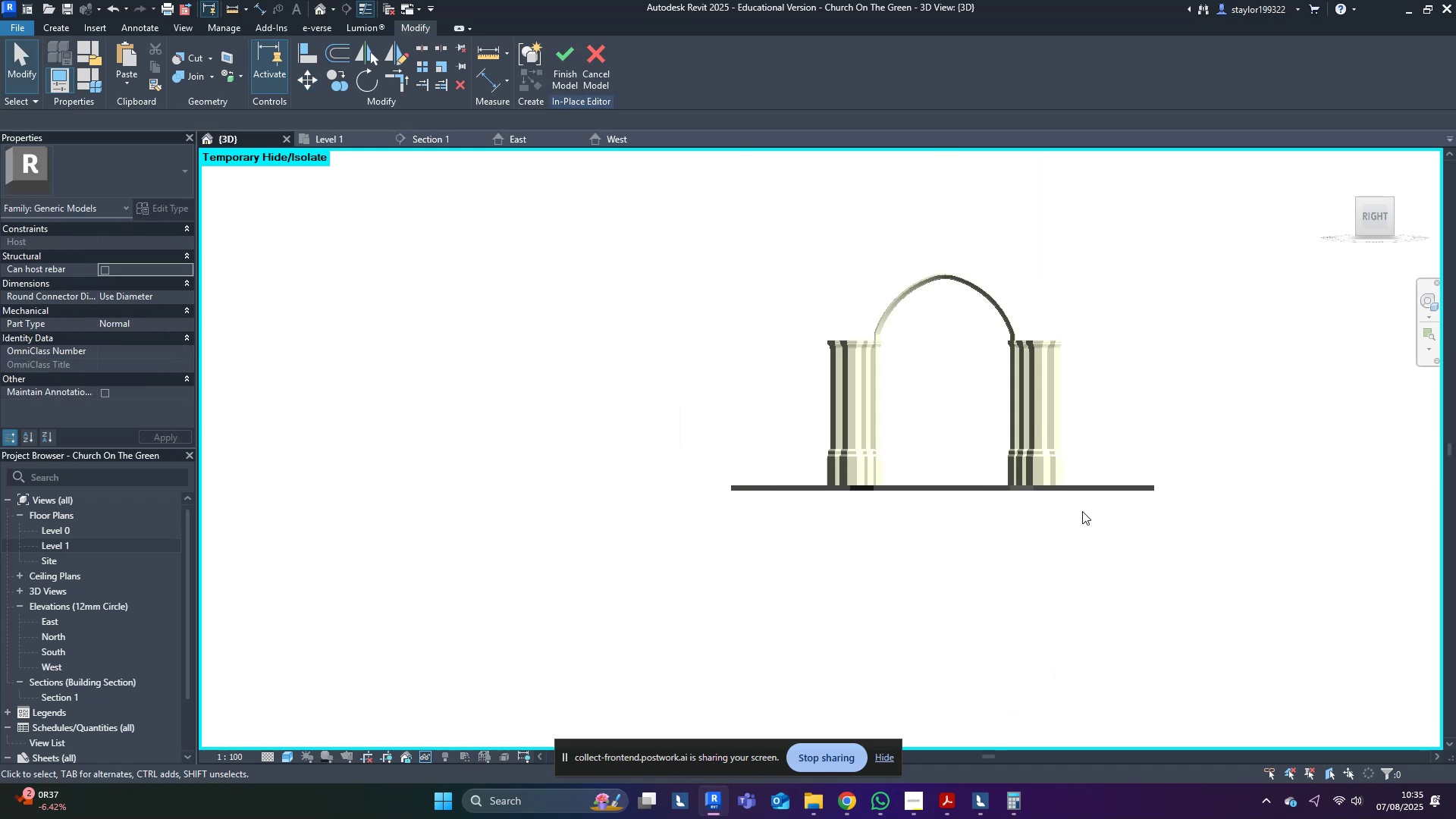 
hold_key(key=ShiftLeft, duration=0.59)
 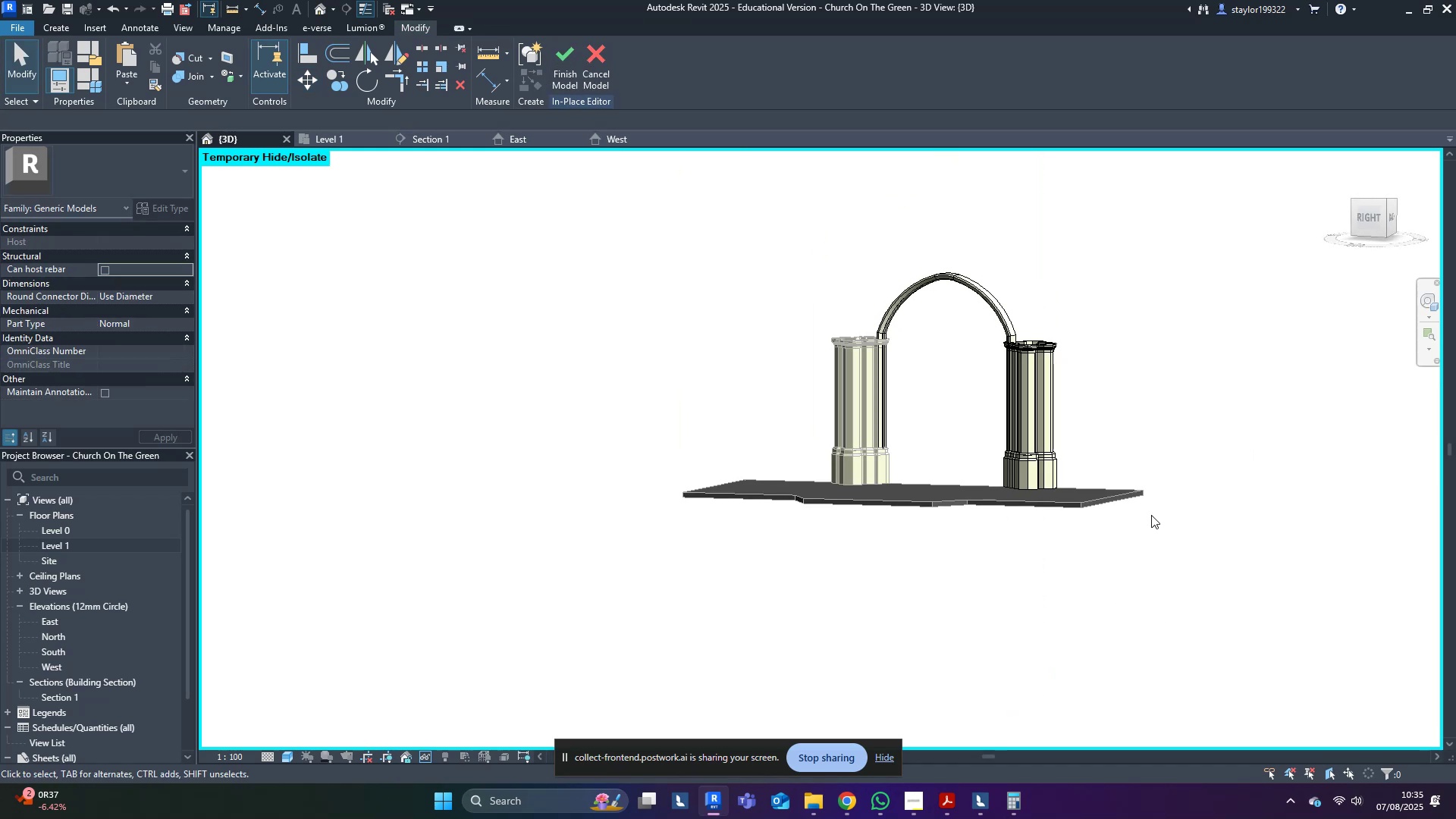 
type(hr)
 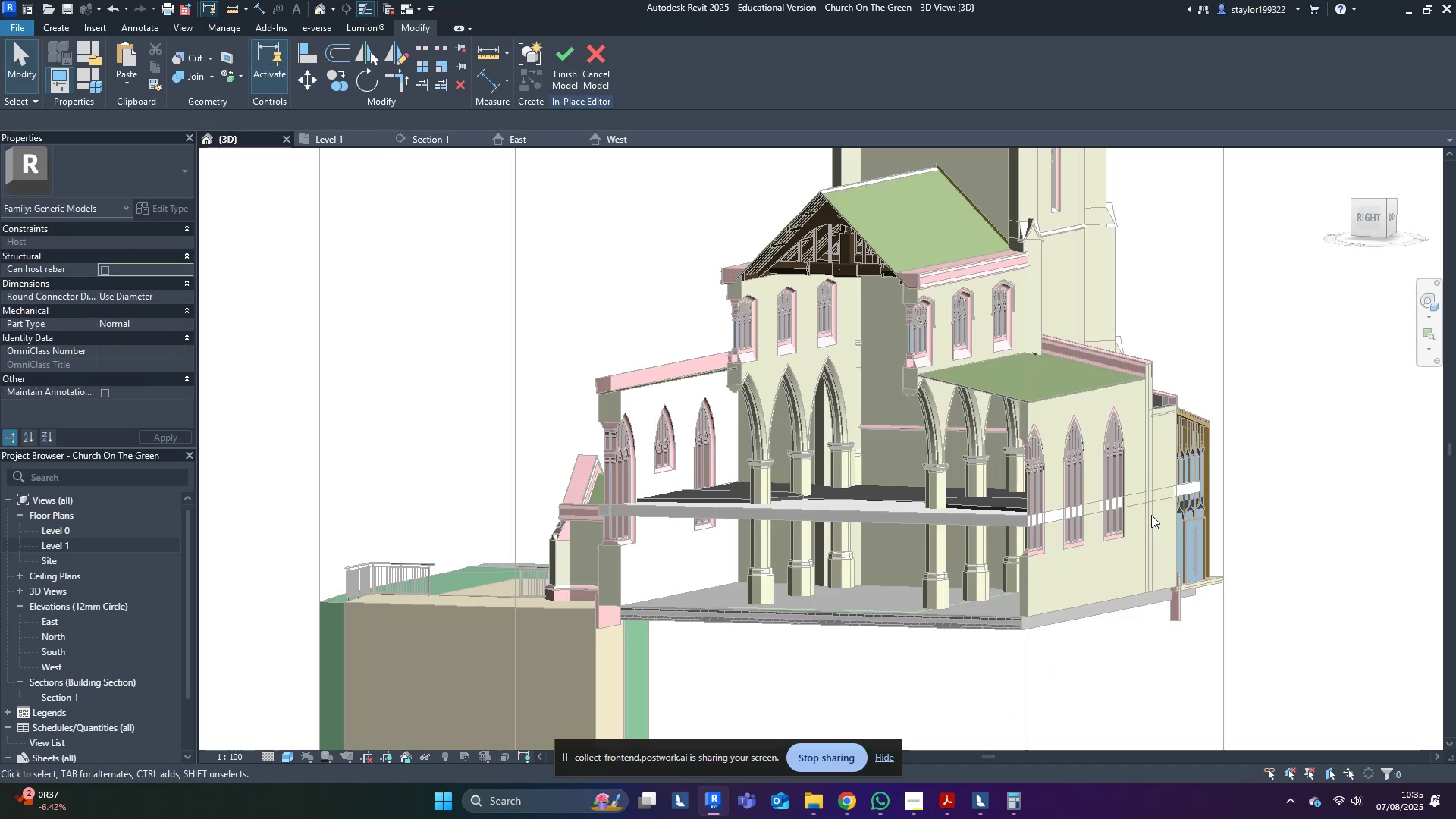 
hold_key(key=ShiftLeft, duration=0.7)
 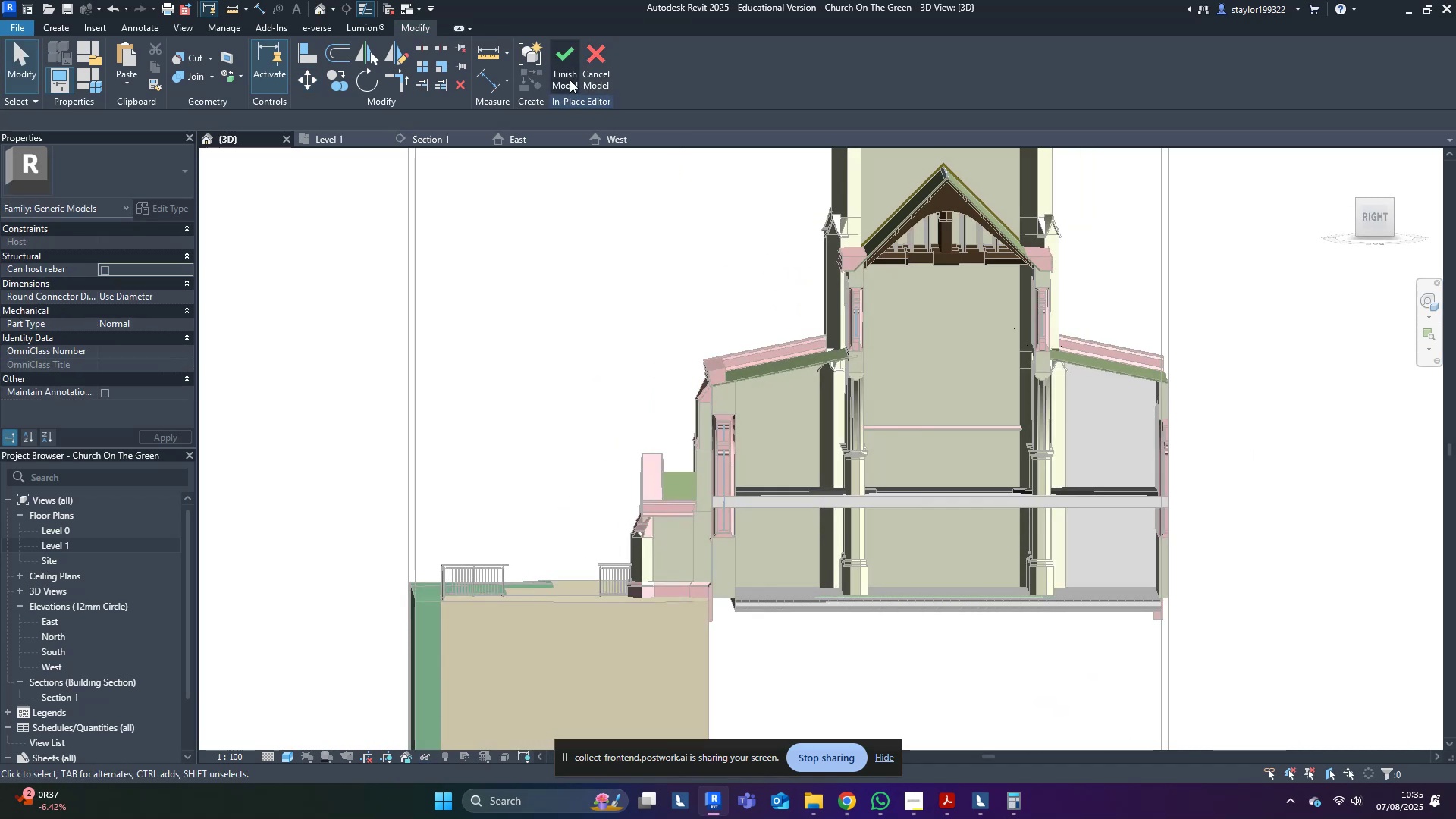 
left_click([570, 69])
 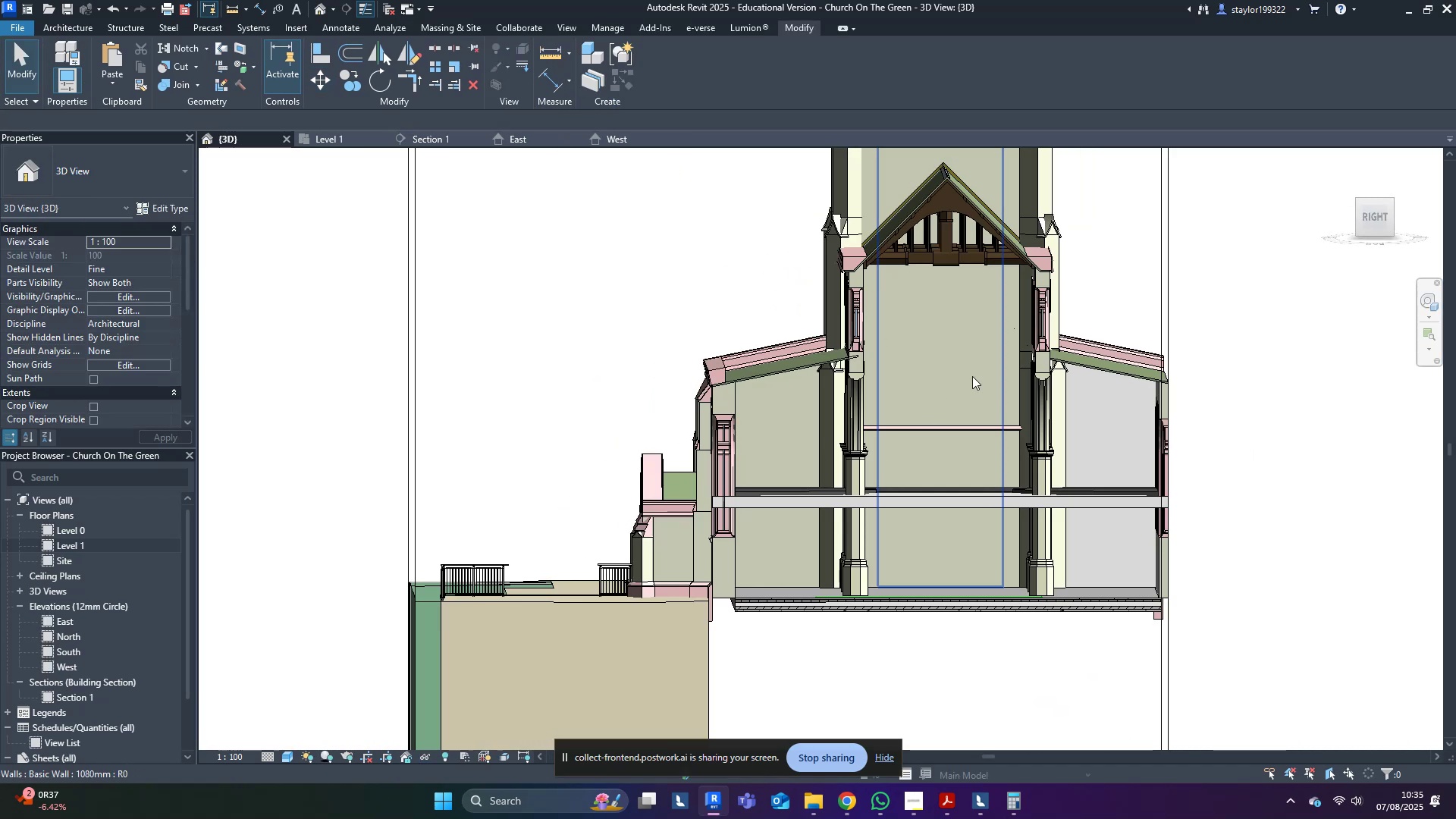 
left_click([918, 328])
 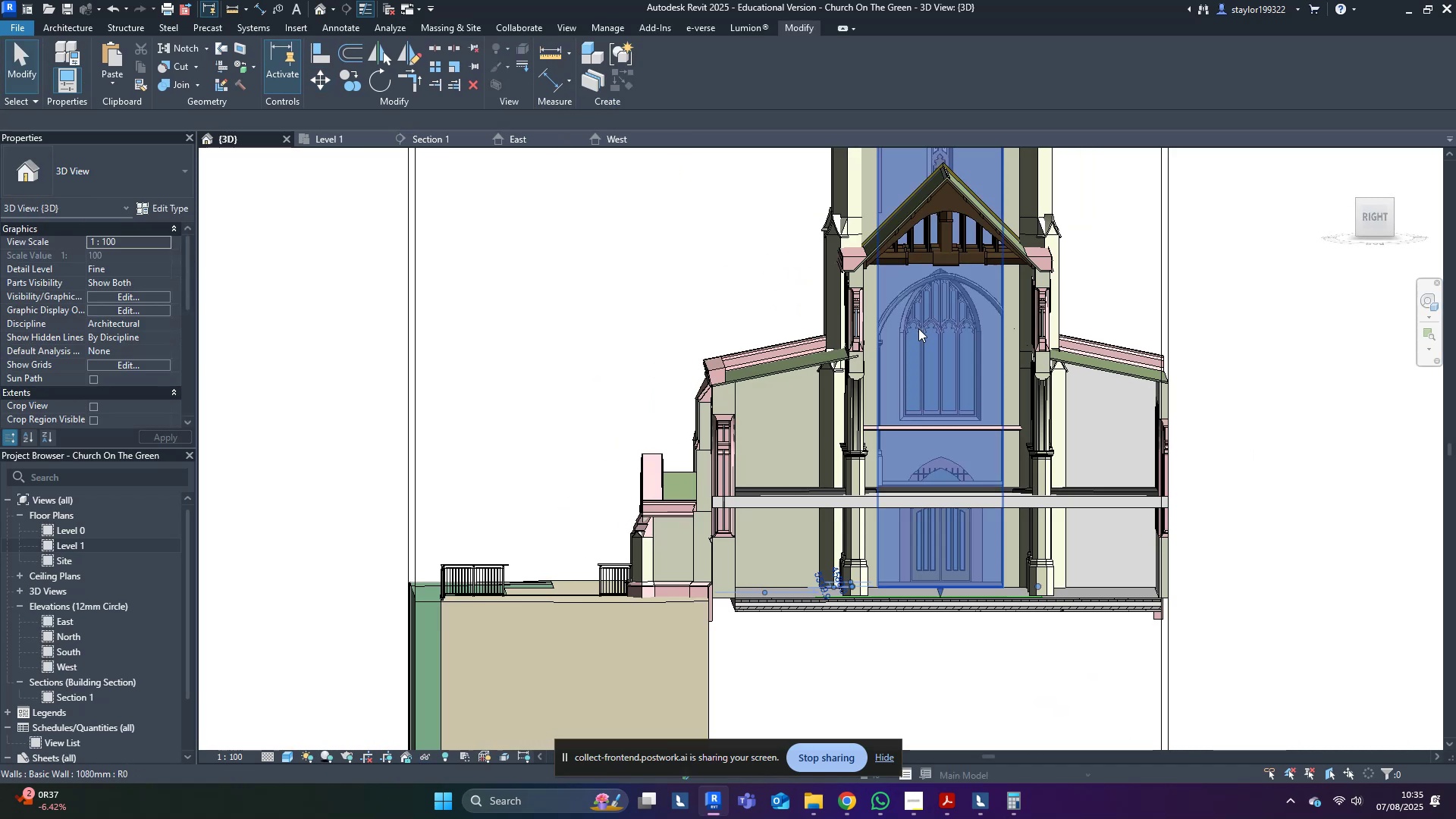 
hold_key(key=ShiftLeft, duration=0.47)
 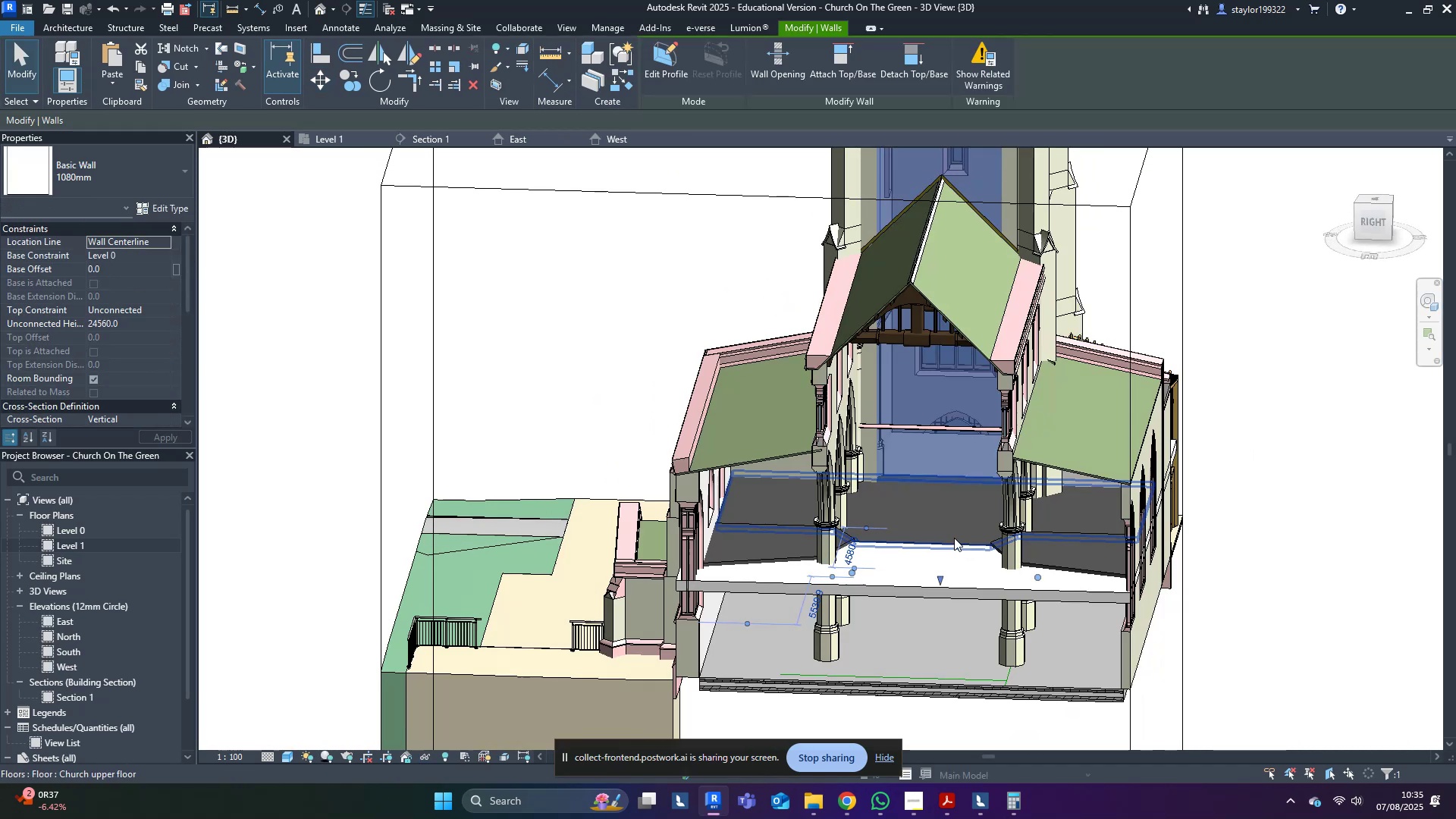 
key(Escape)
 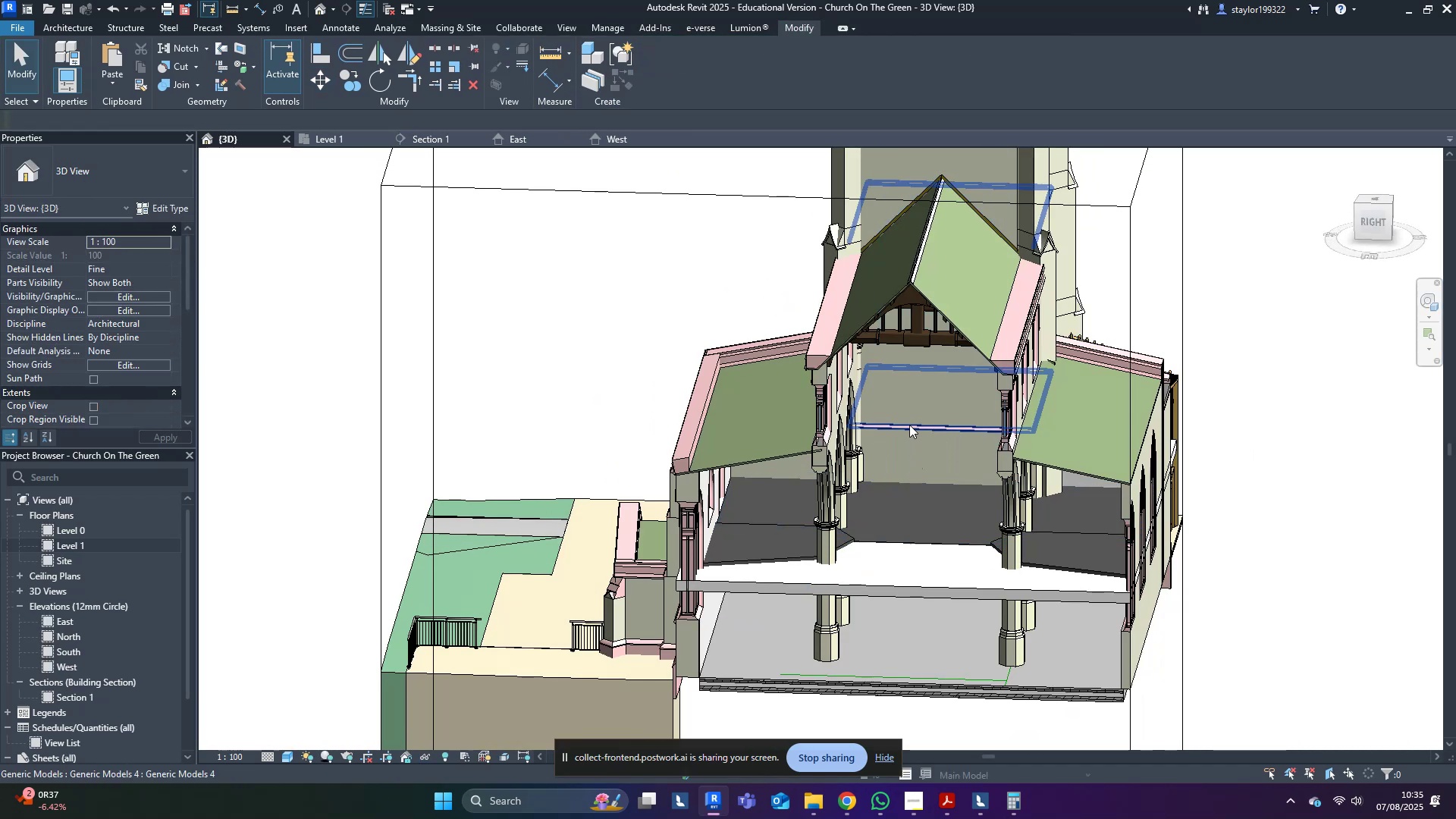 
double_click([909, 425])
 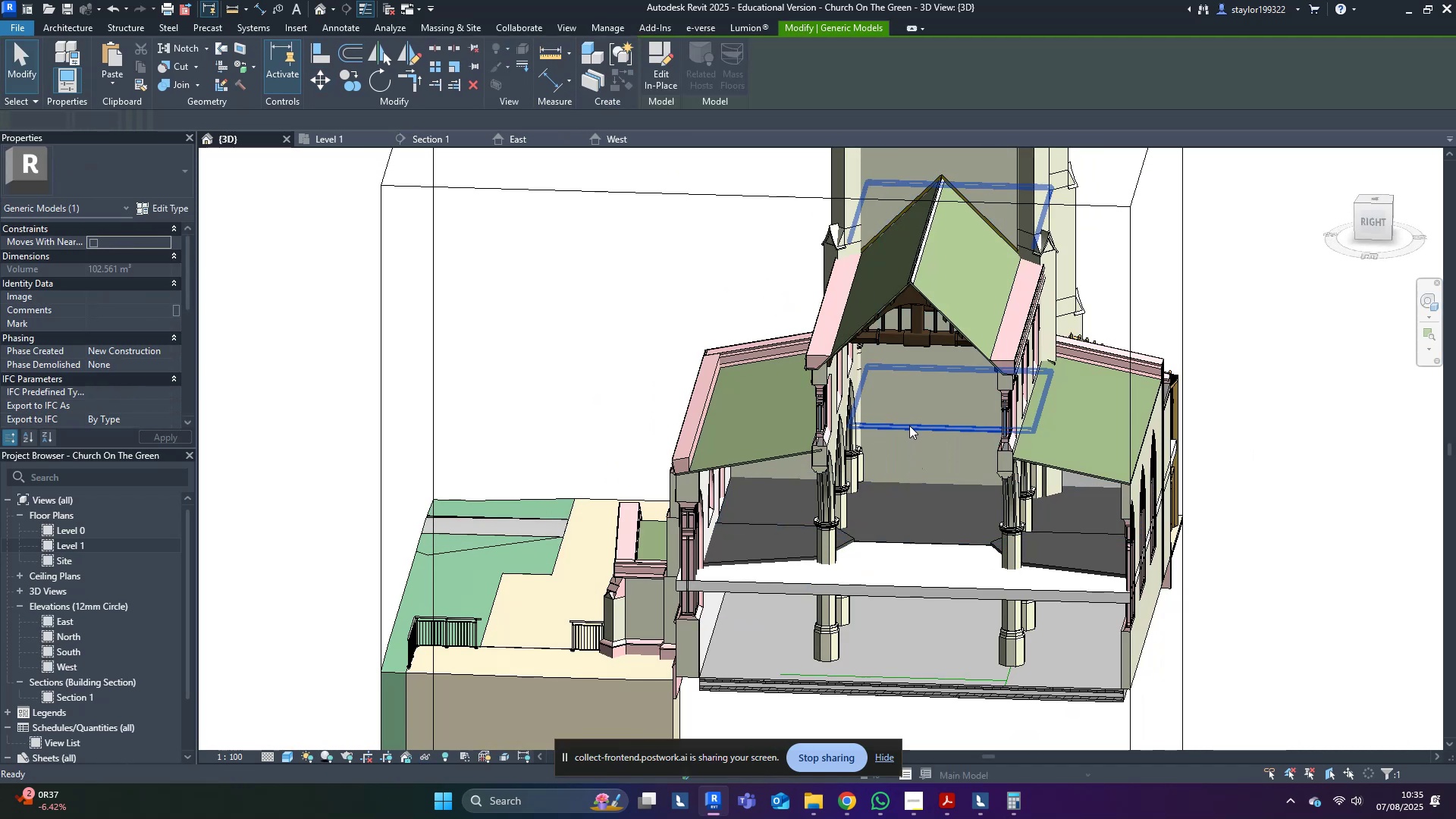 
triple_click([909, 425])
 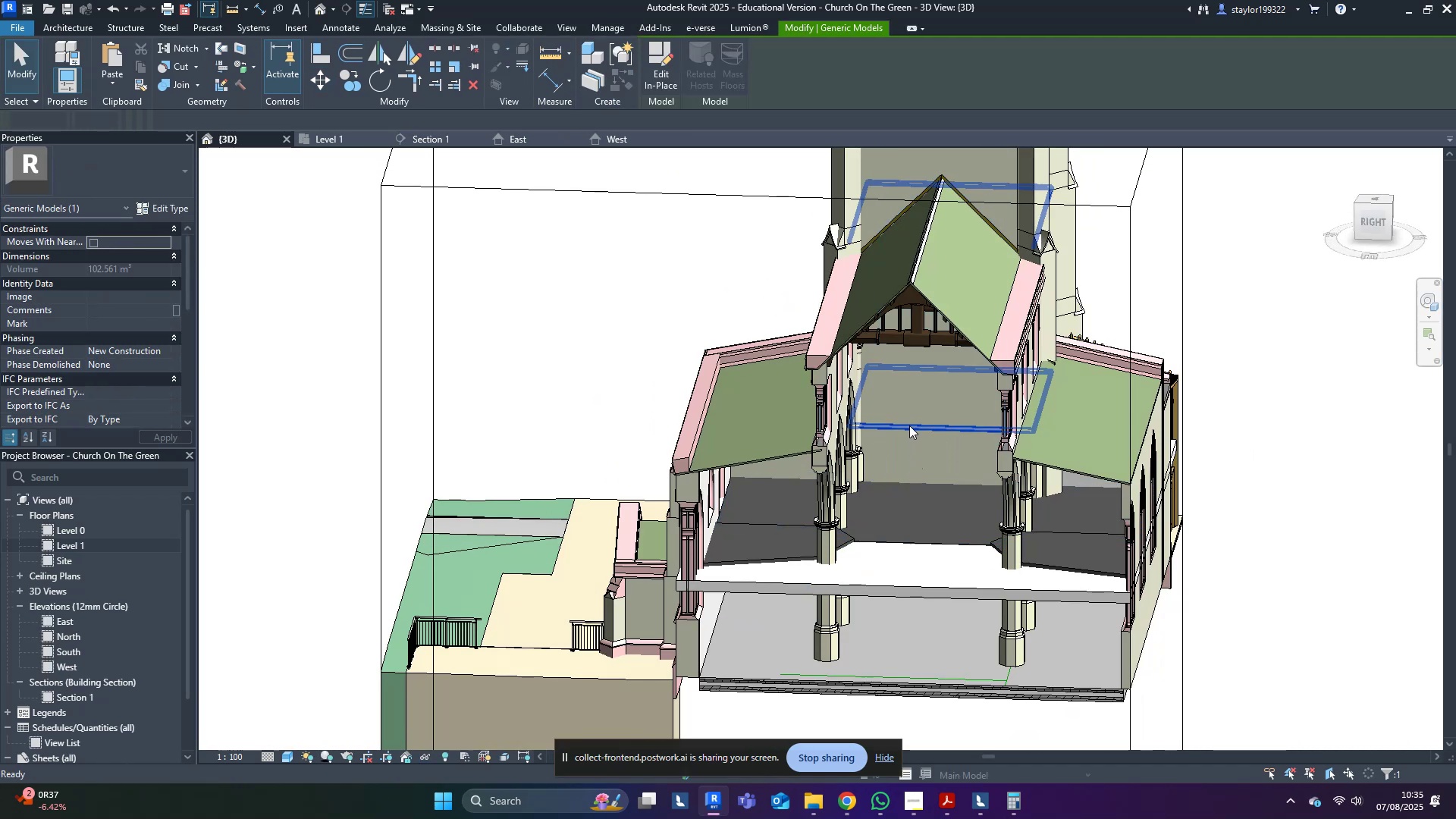 
triple_click([909, 425])
 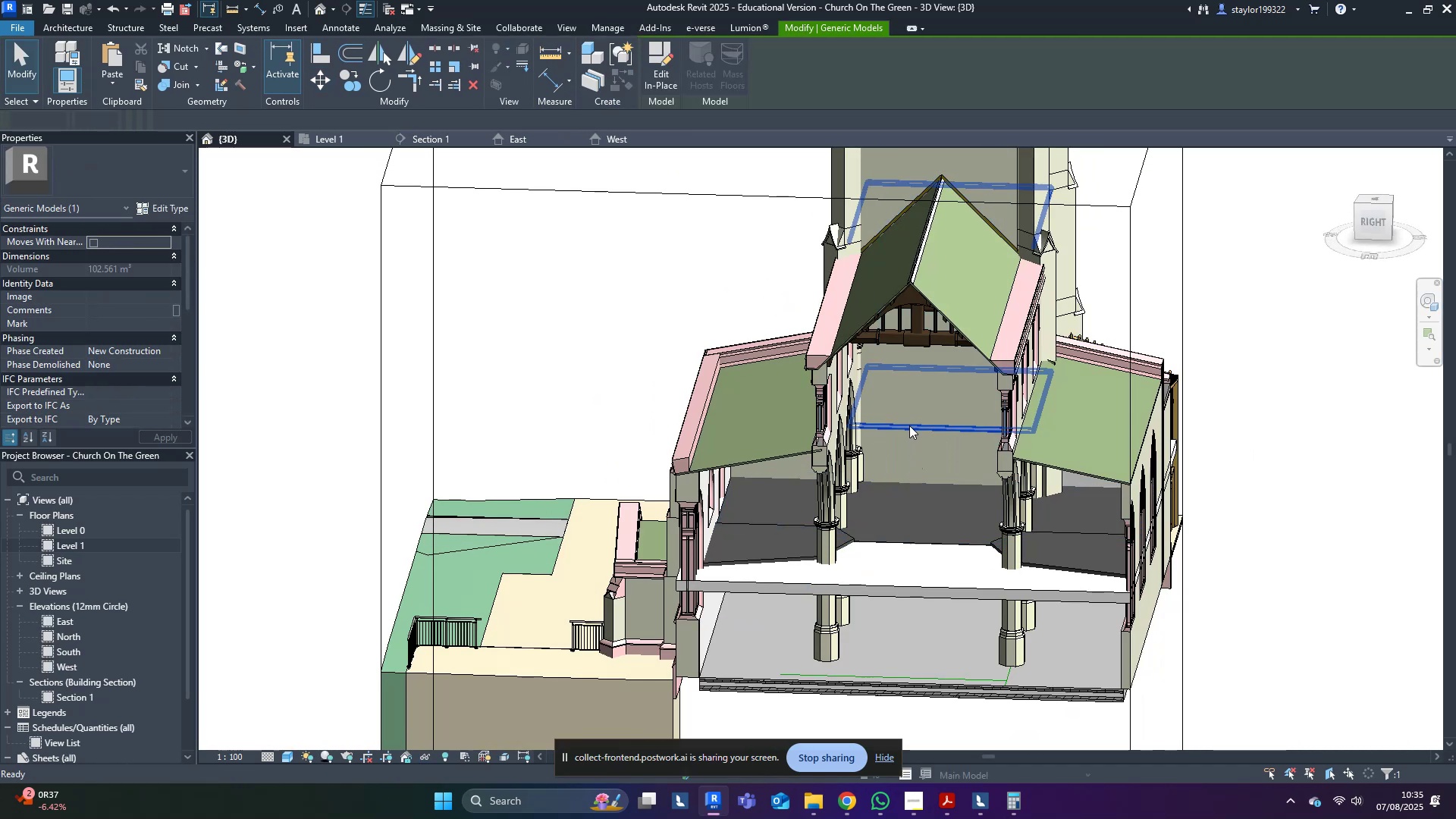 
triple_click([909, 425])
 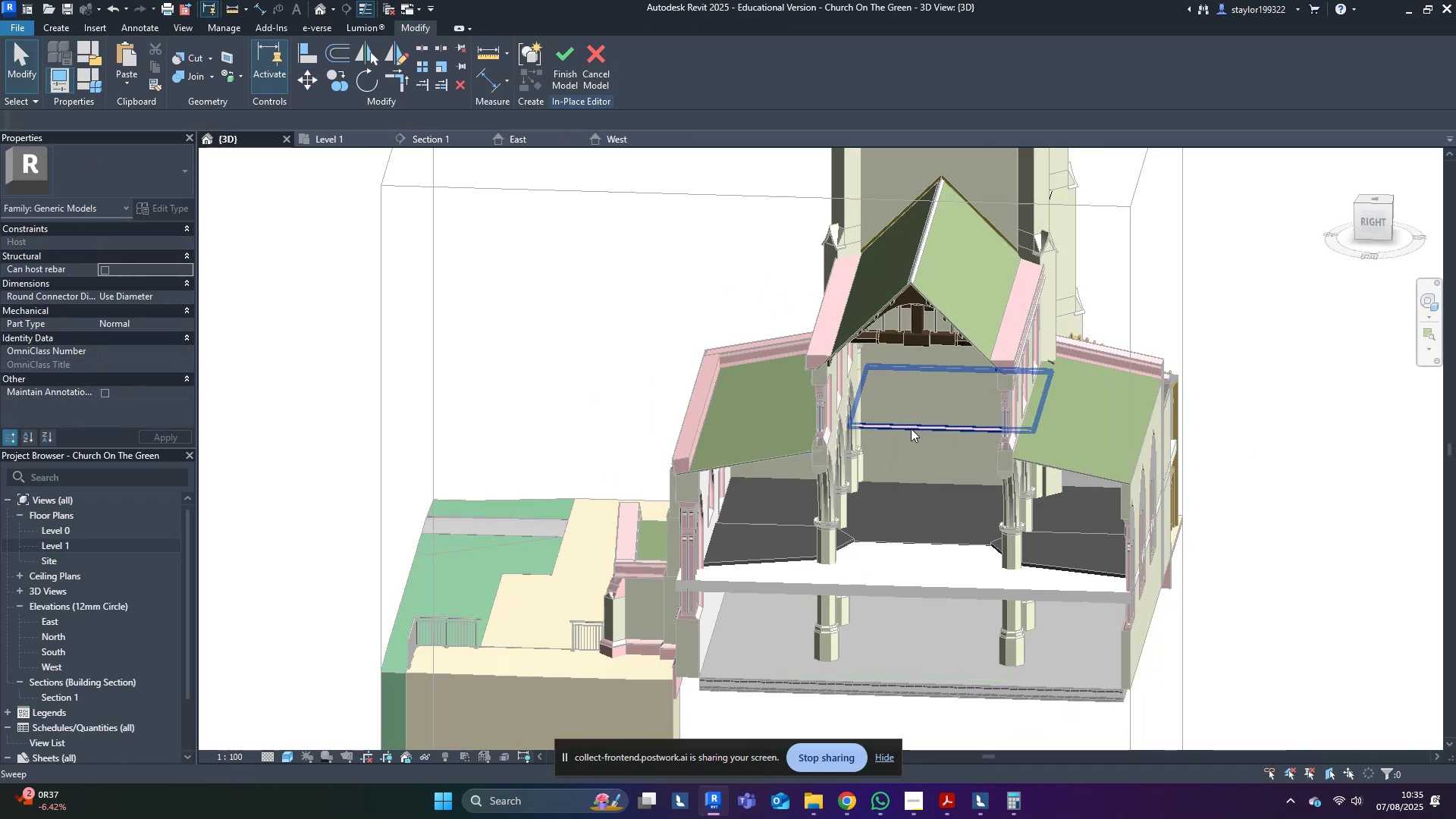 
double_click([911, 428])
 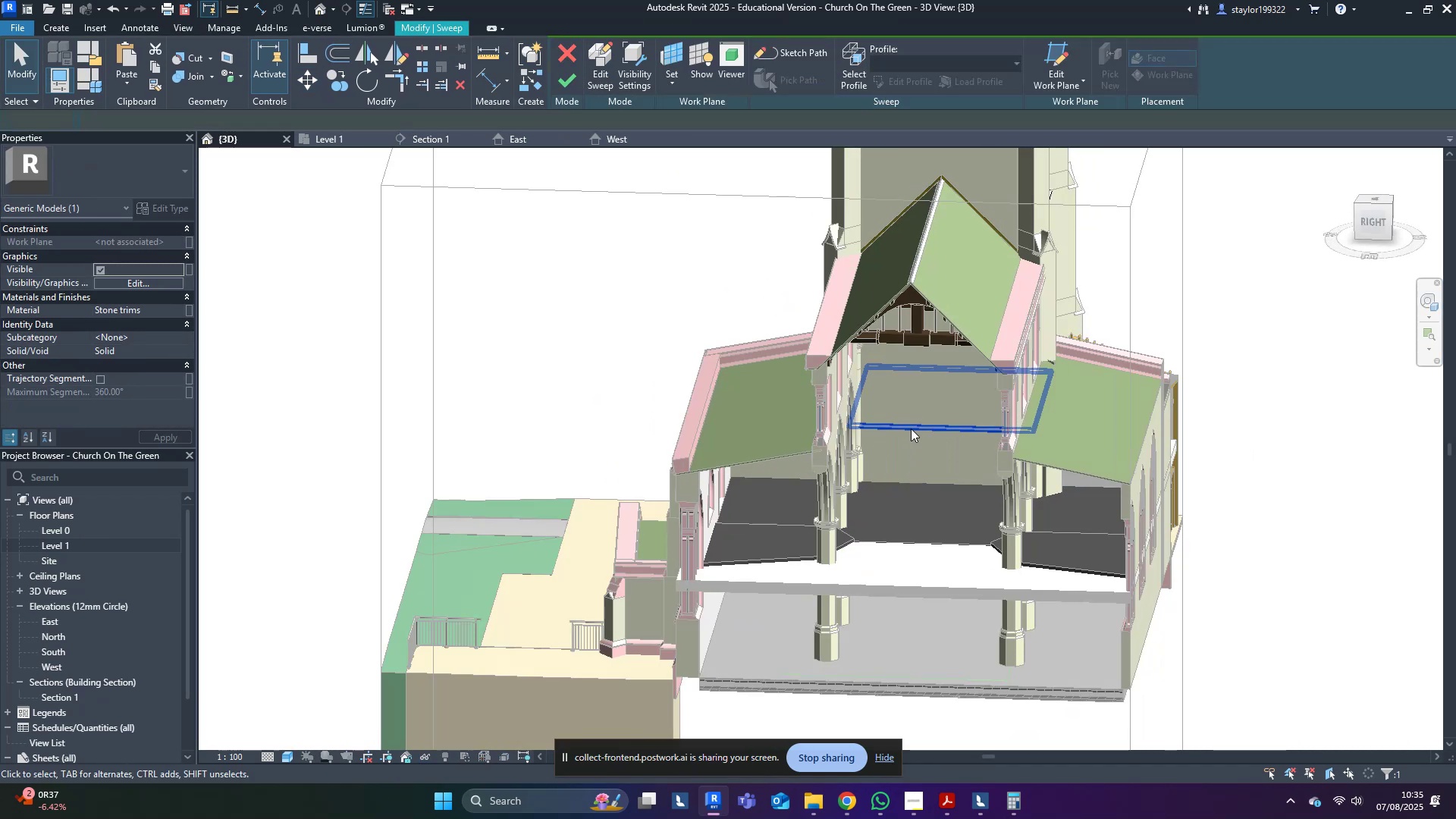 
double_click([911, 428])
 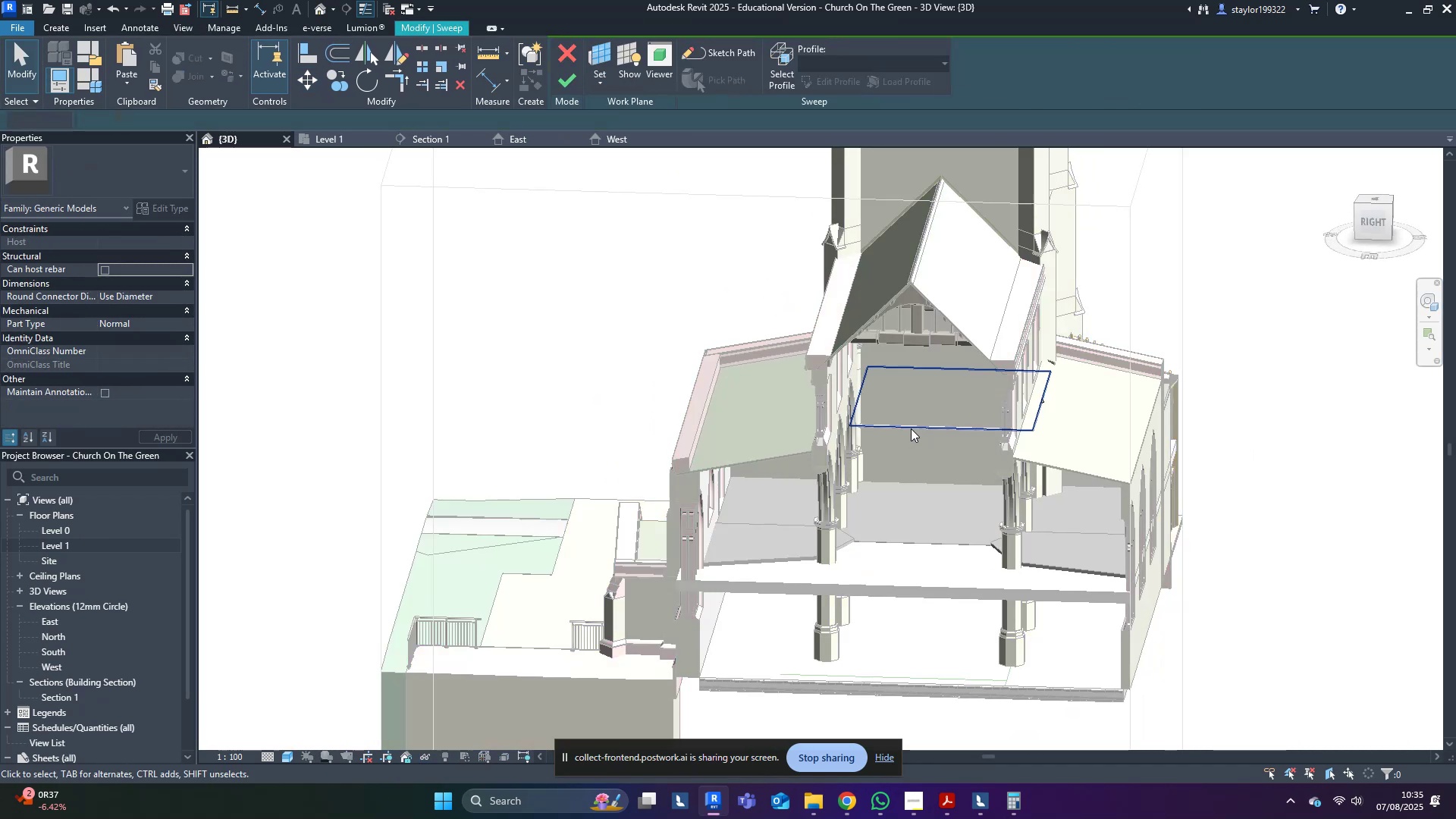 
triple_click([911, 428])
 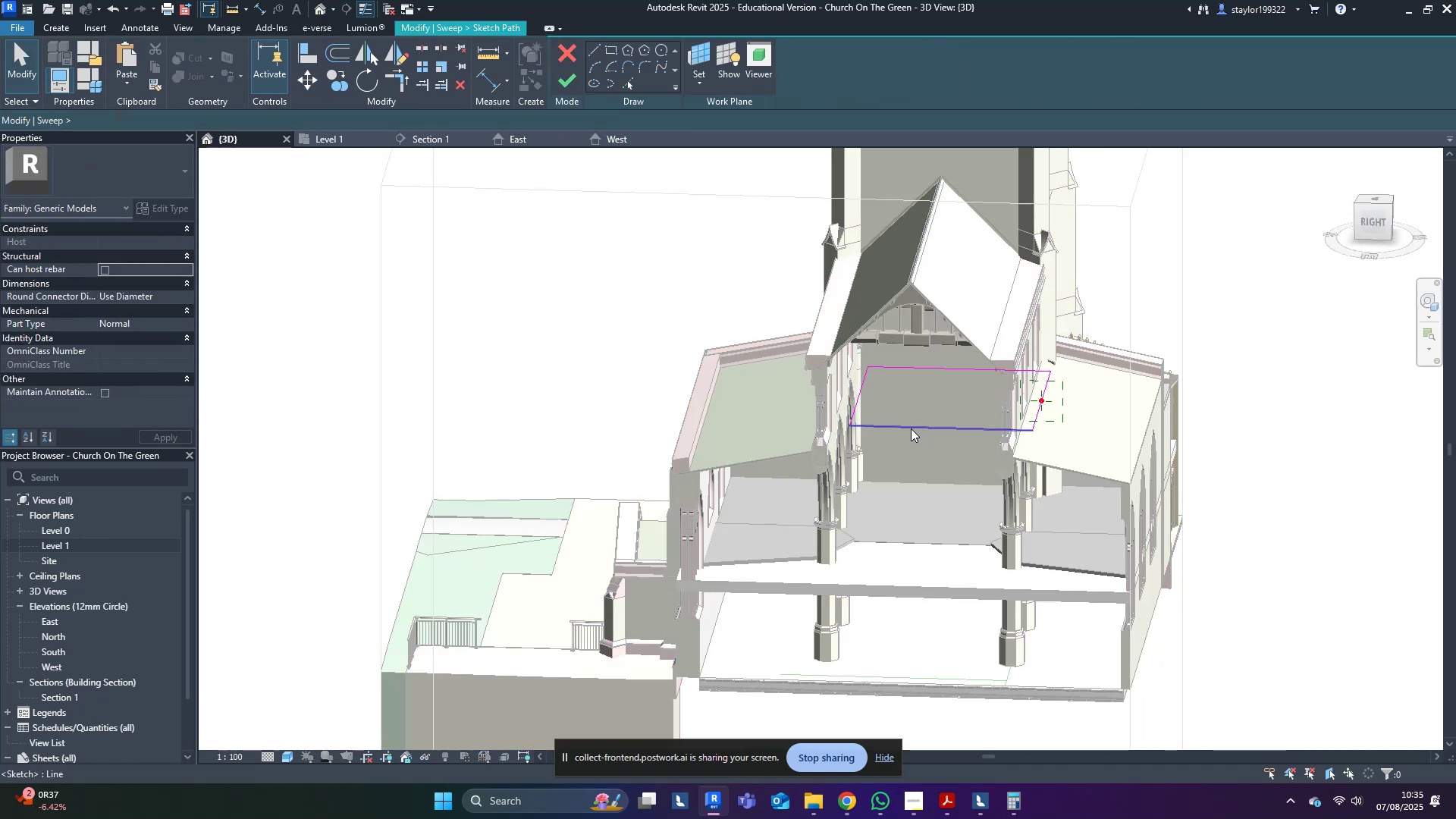 
triple_click([911, 428])
 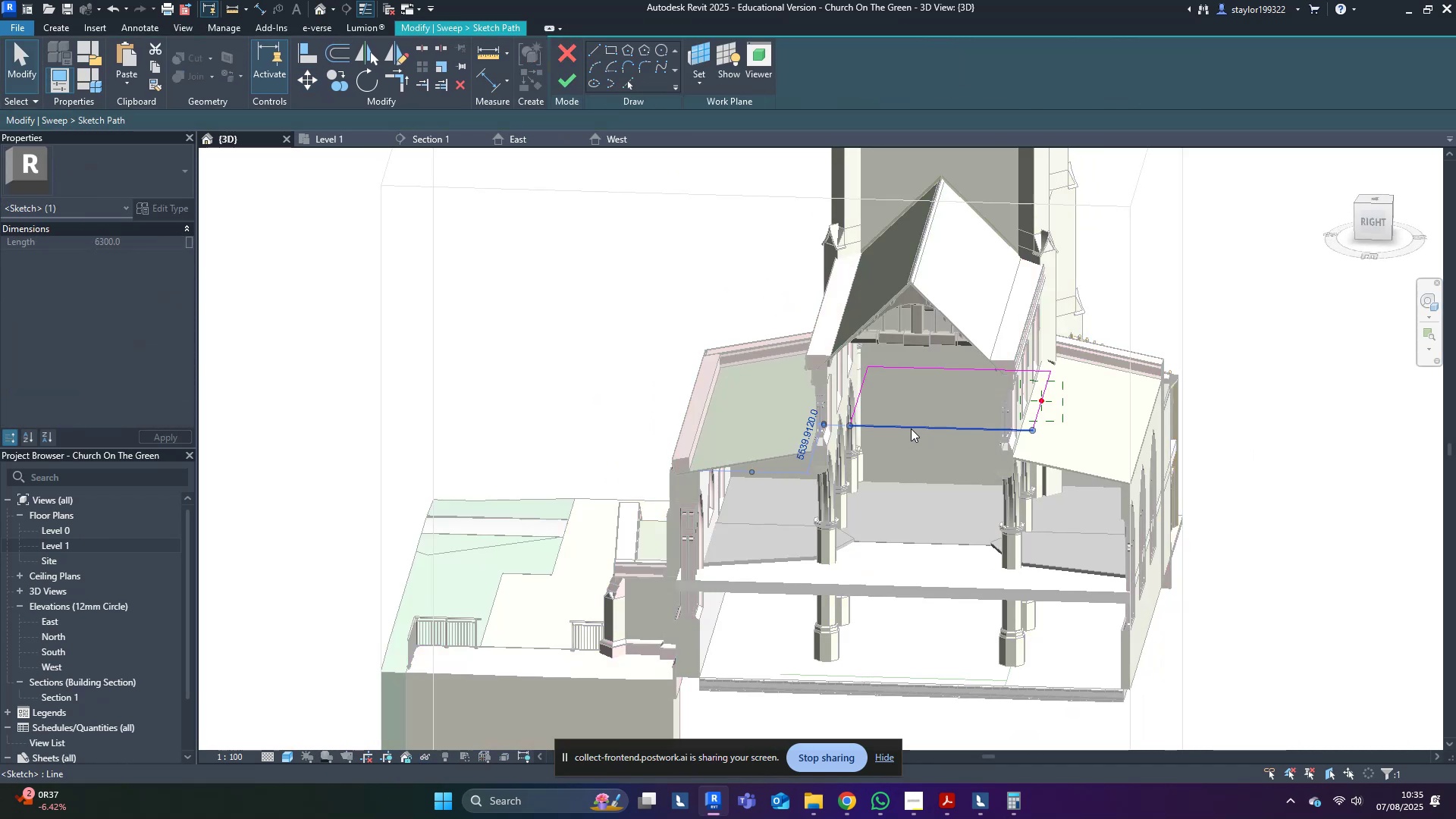 
triple_click([911, 428])
 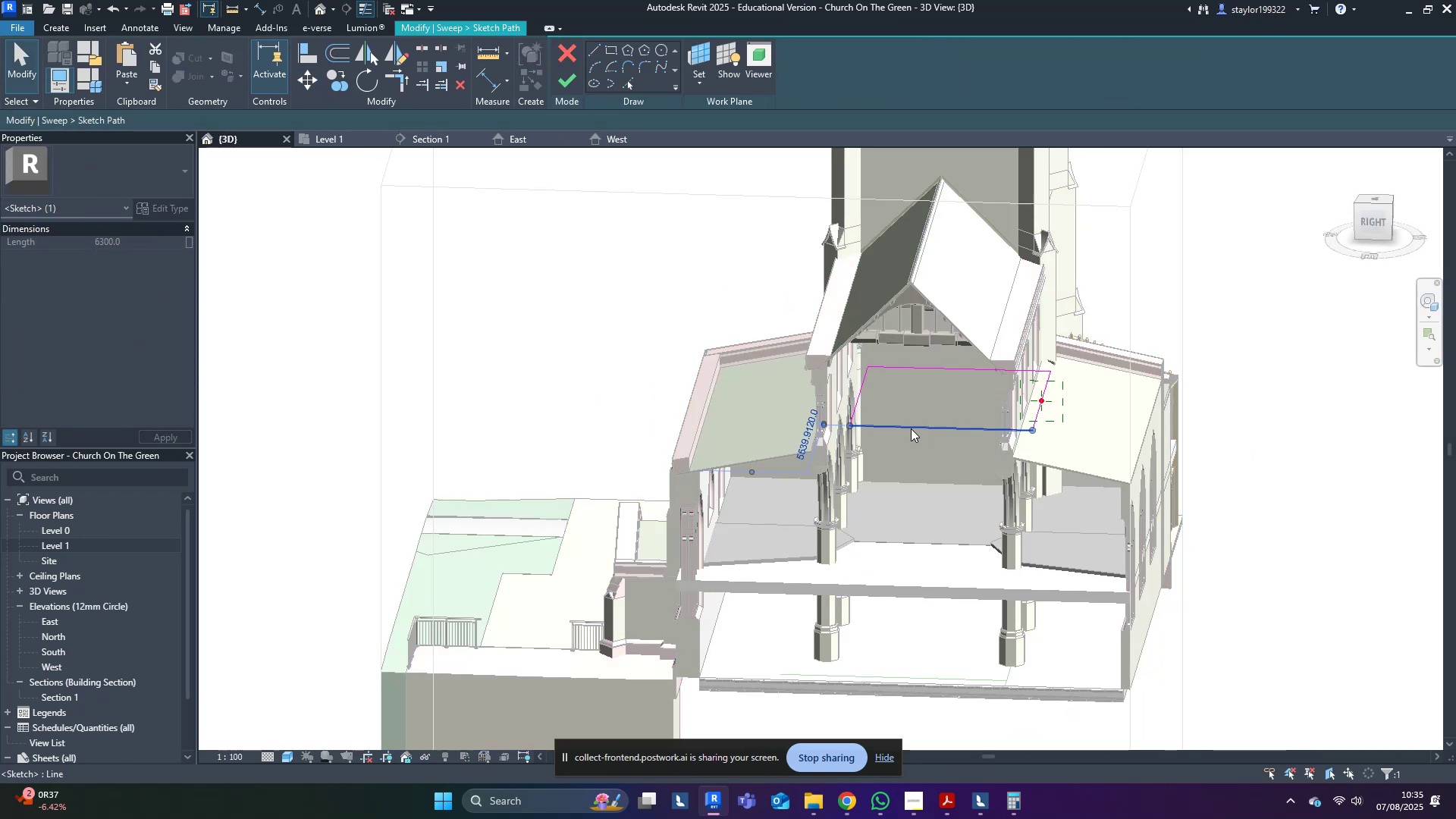 
key(Delete)
 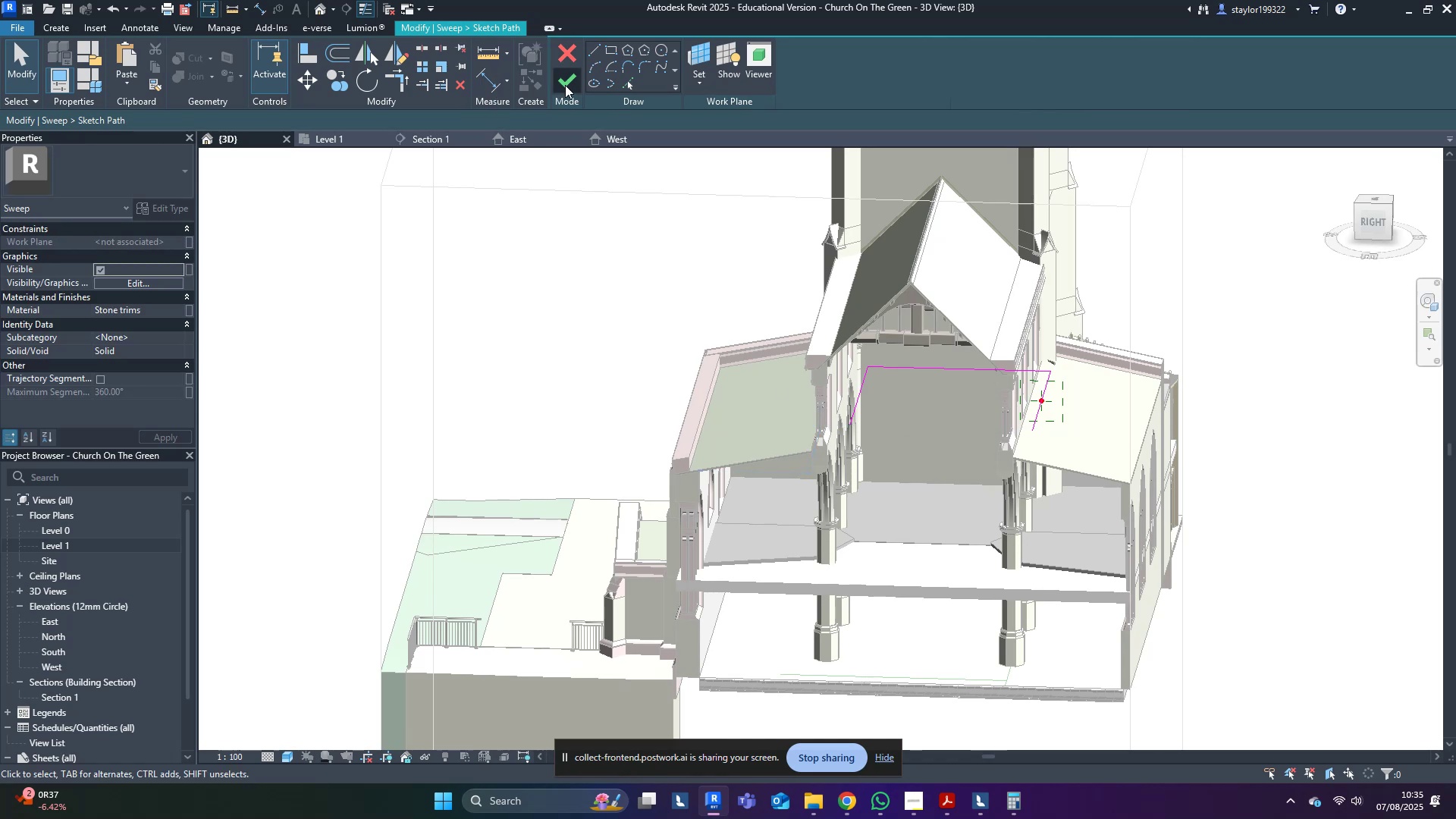 
double_click([565, 85])
 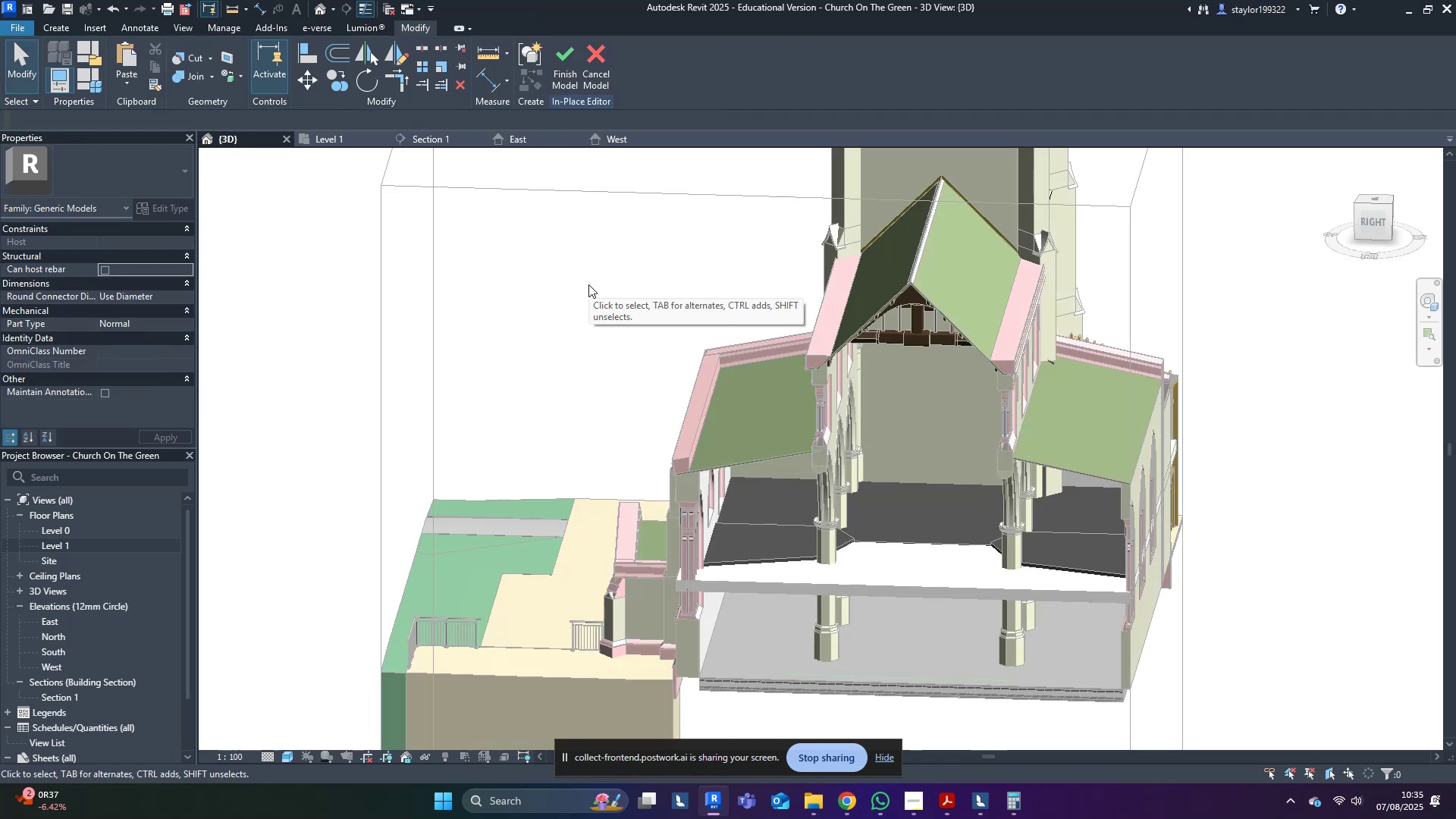 
hold_key(key=ShiftLeft, duration=1.54)
 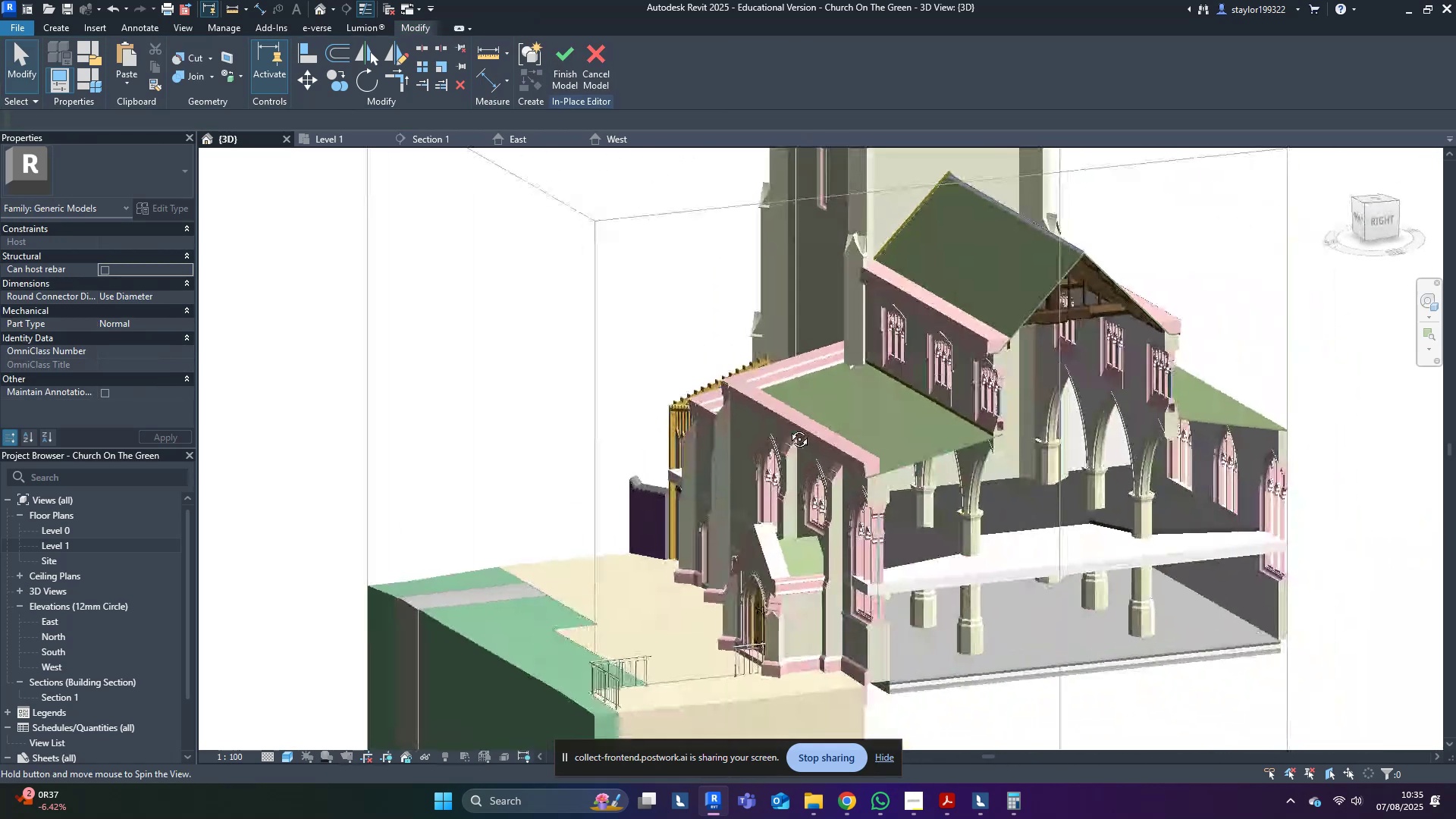 
key(Shift+ShiftLeft)
 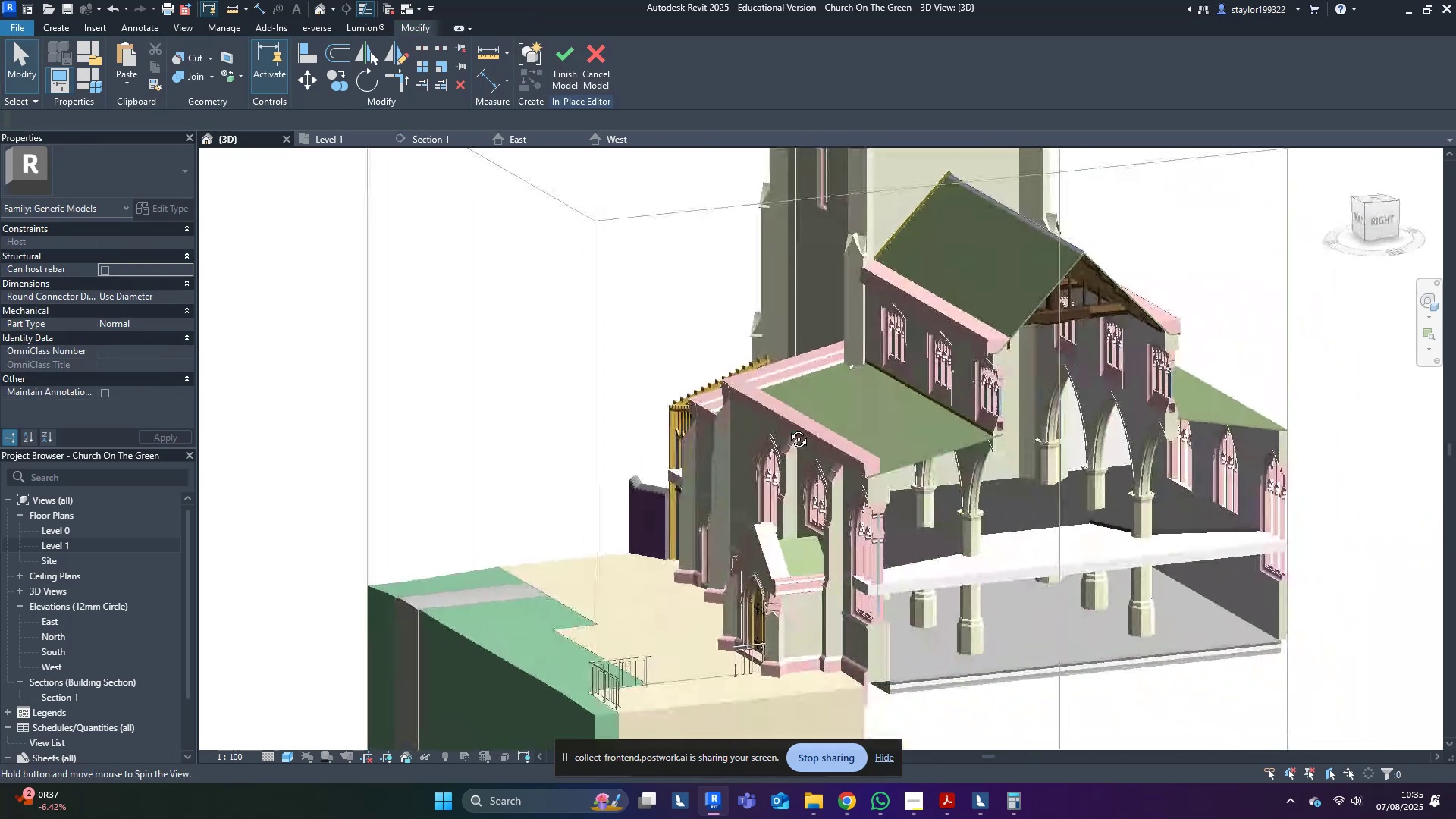 
key(Shift+ShiftLeft)
 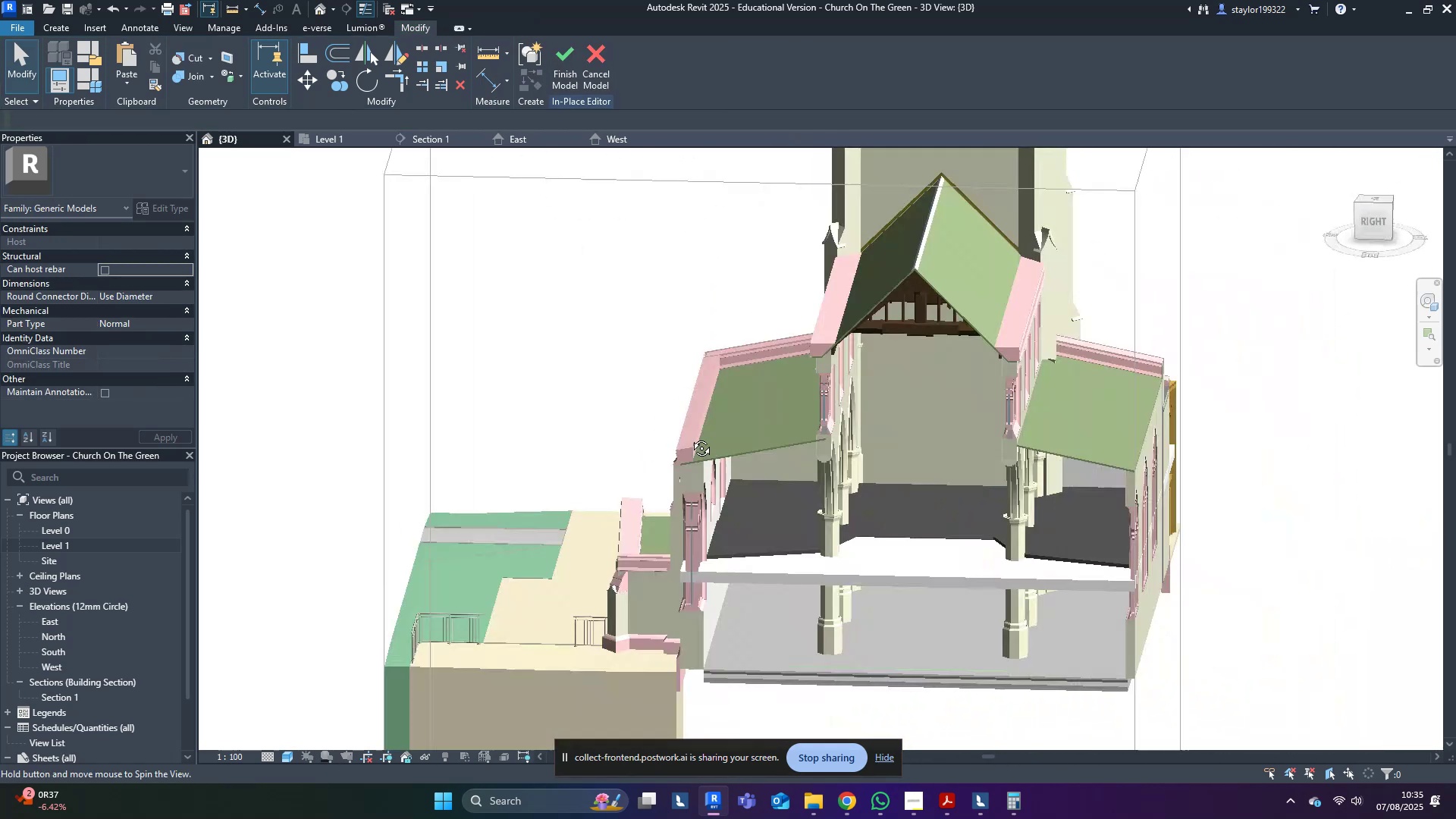 
key(Shift+ShiftLeft)
 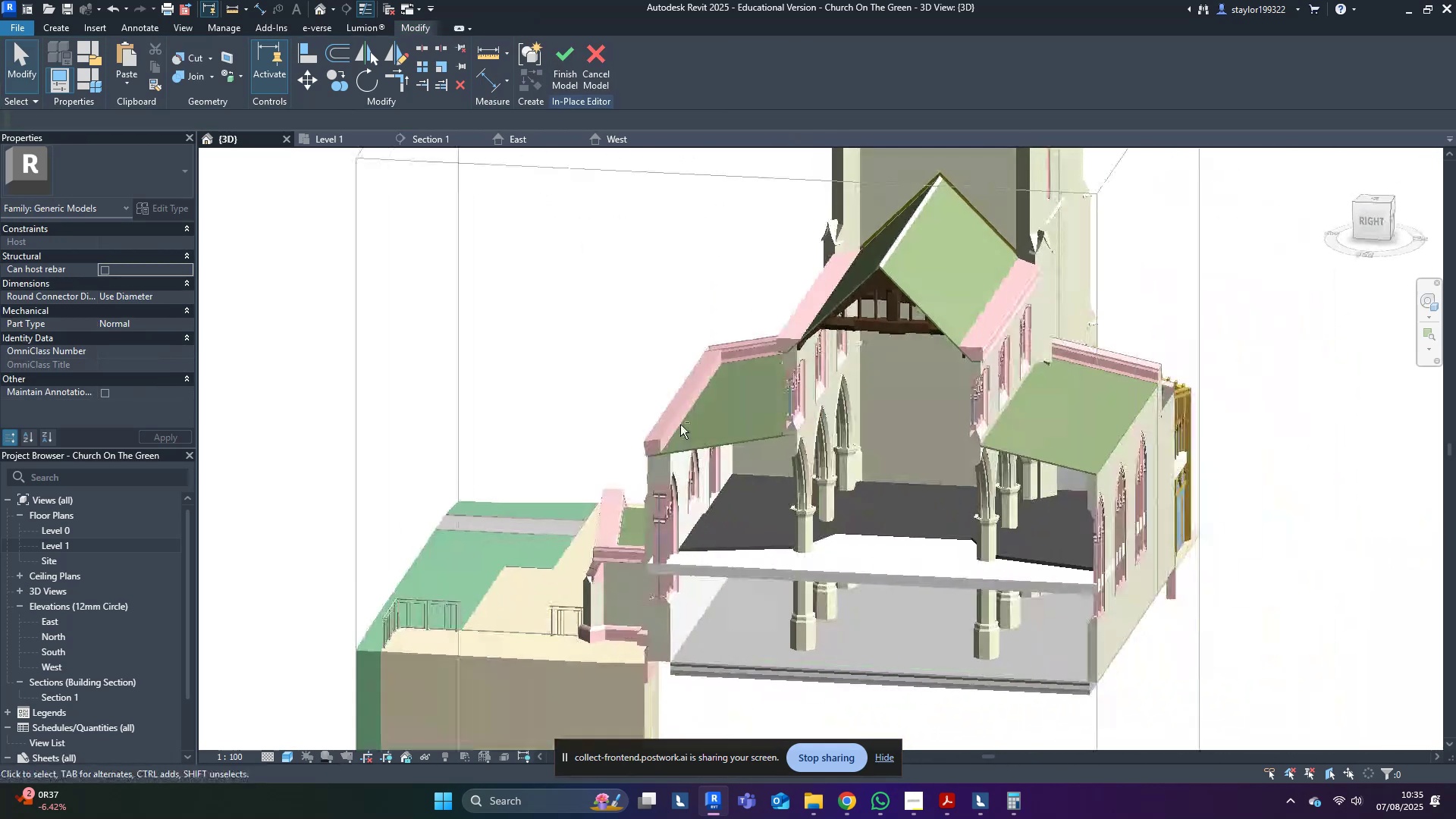 
key(Shift+ShiftLeft)
 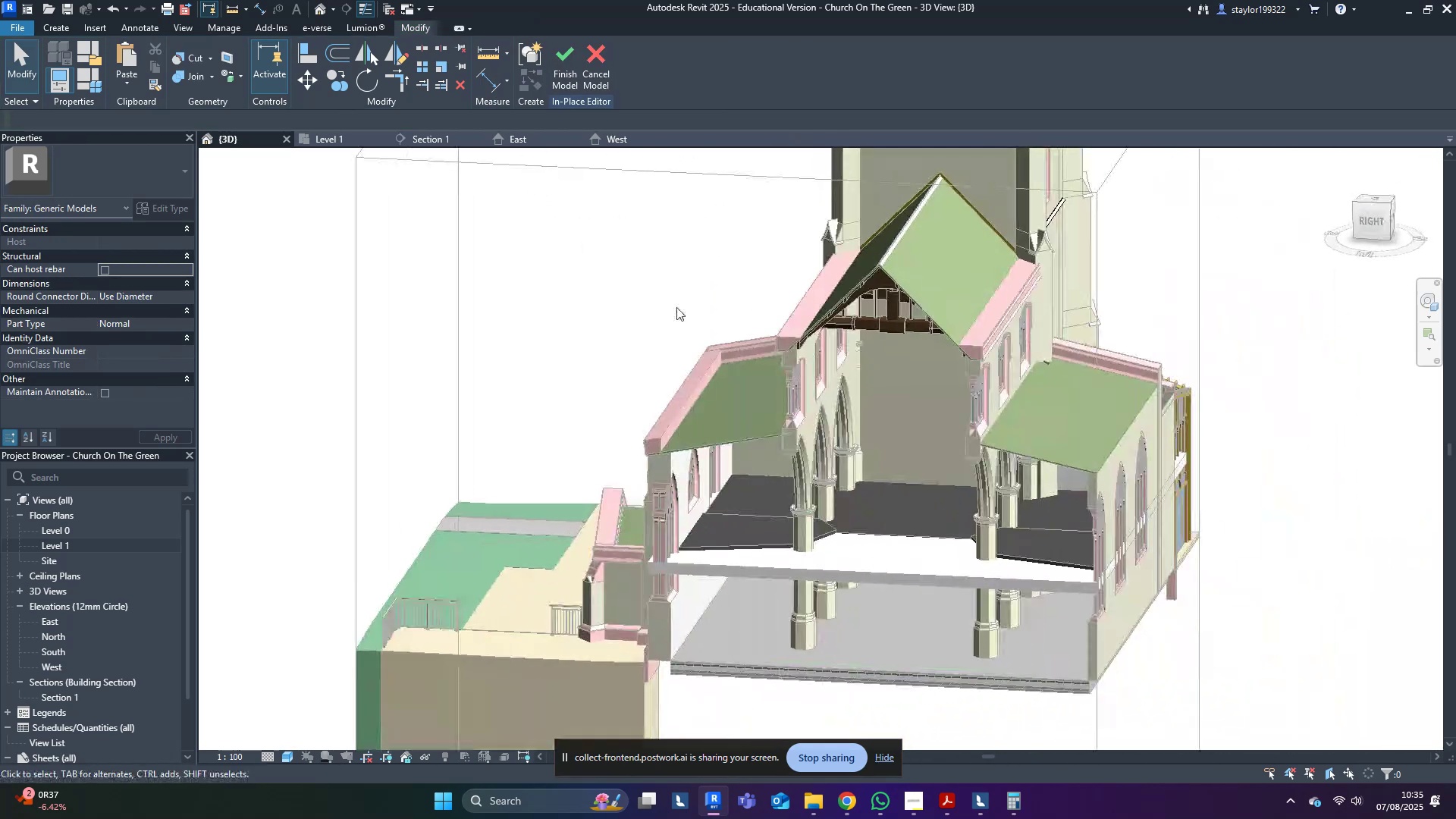 
key(Shift+ShiftLeft)
 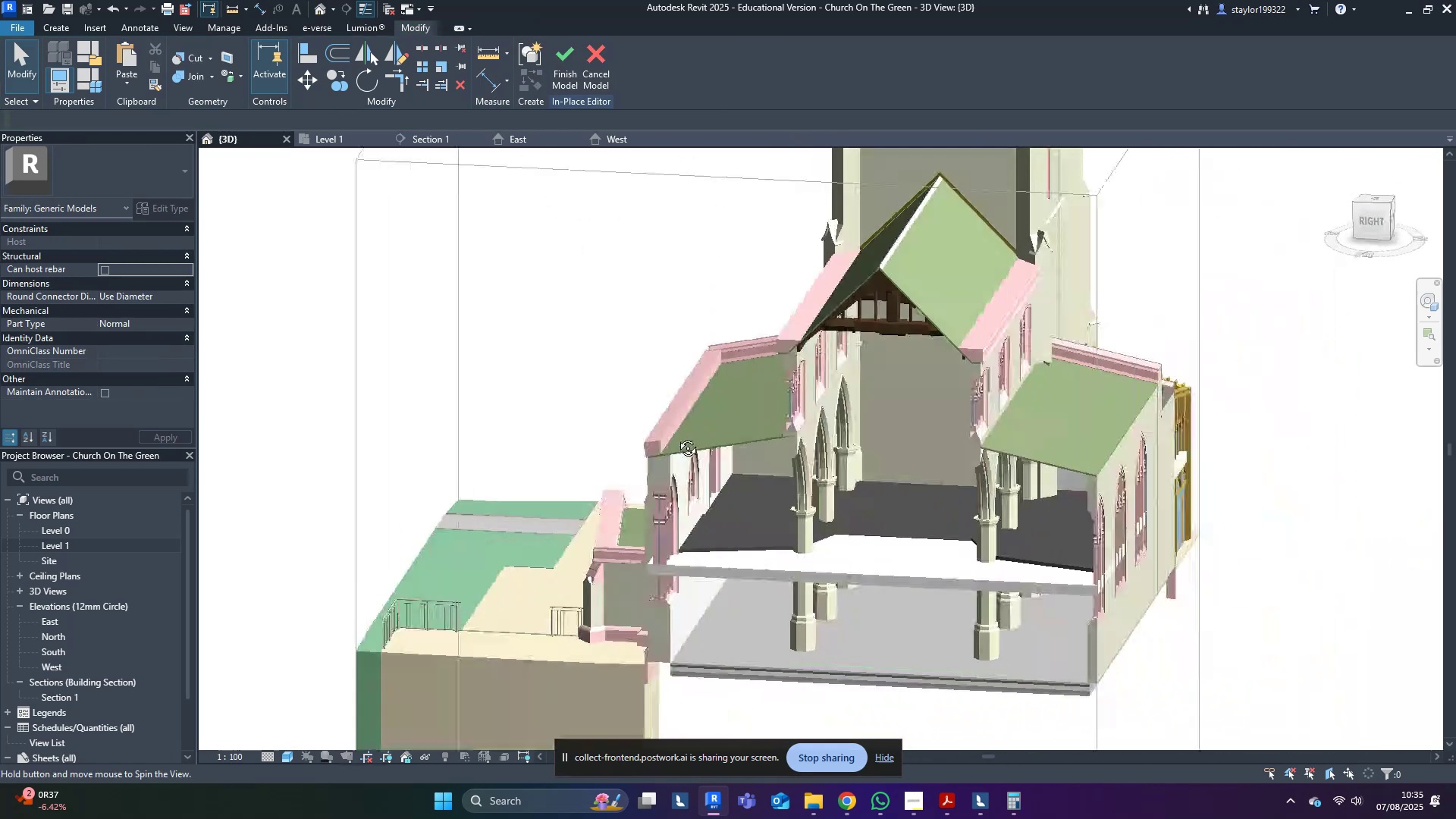 
key(Shift+ShiftLeft)
 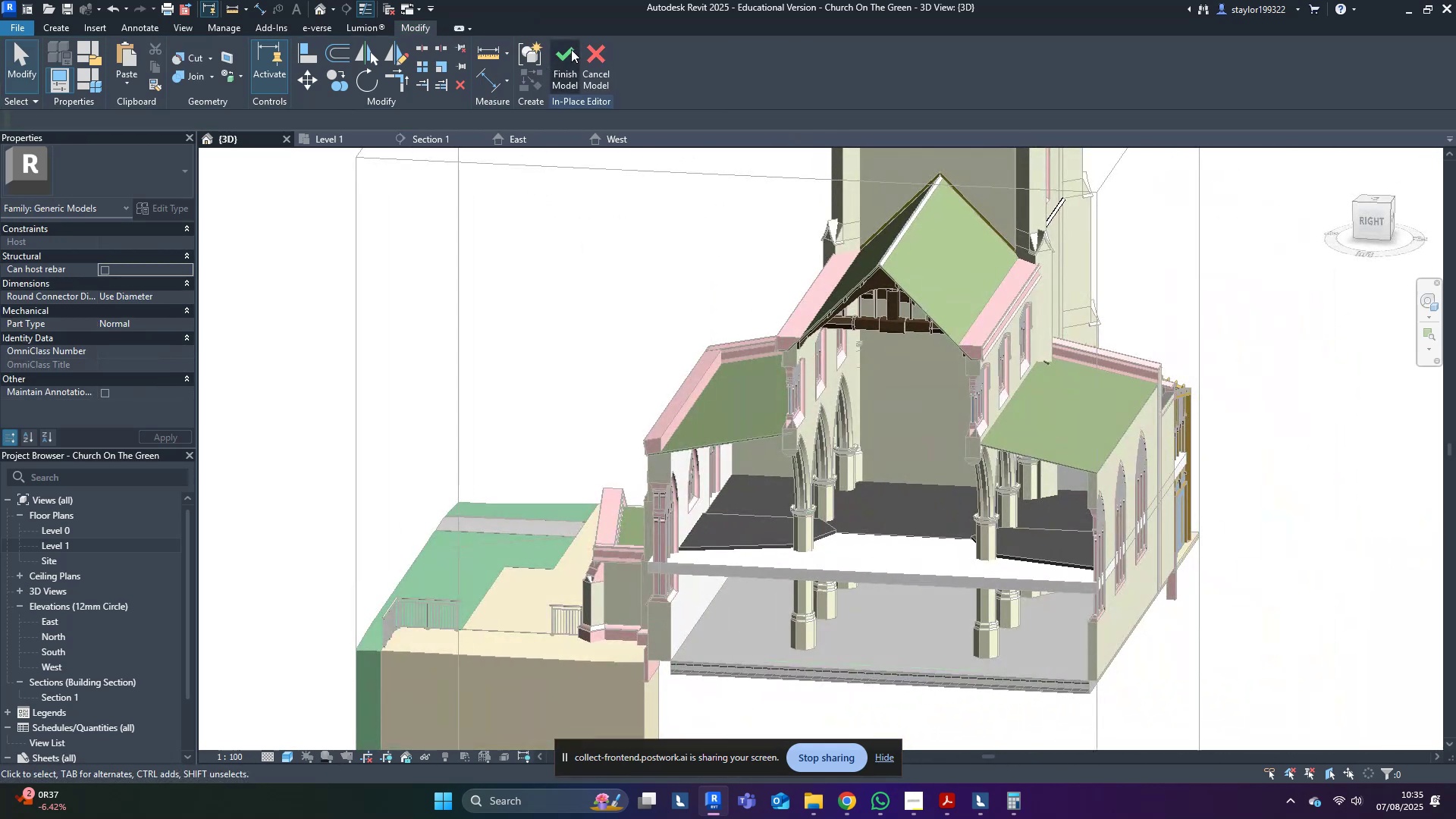 
left_click([570, 51])
 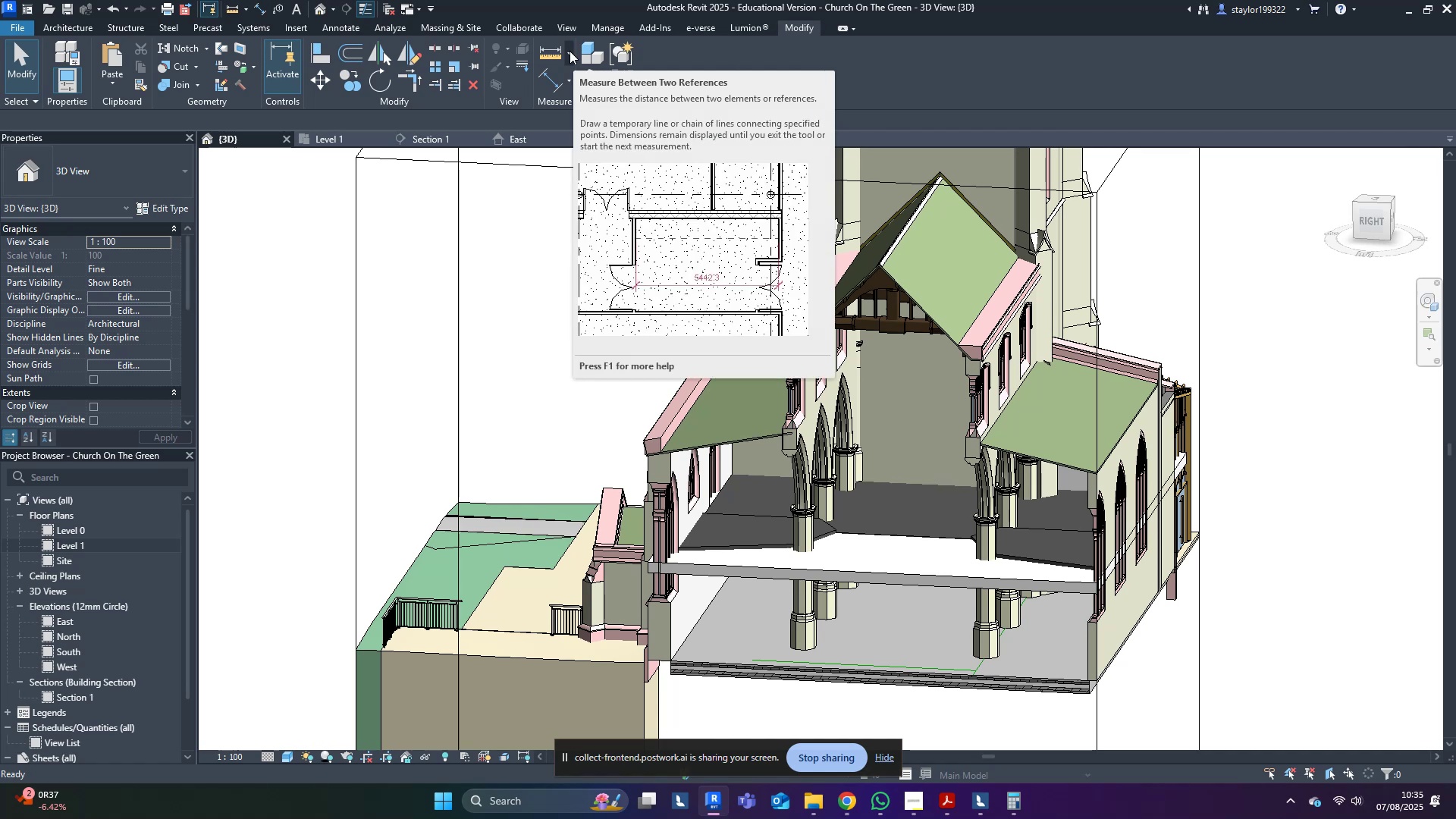 
wait(11.51)
 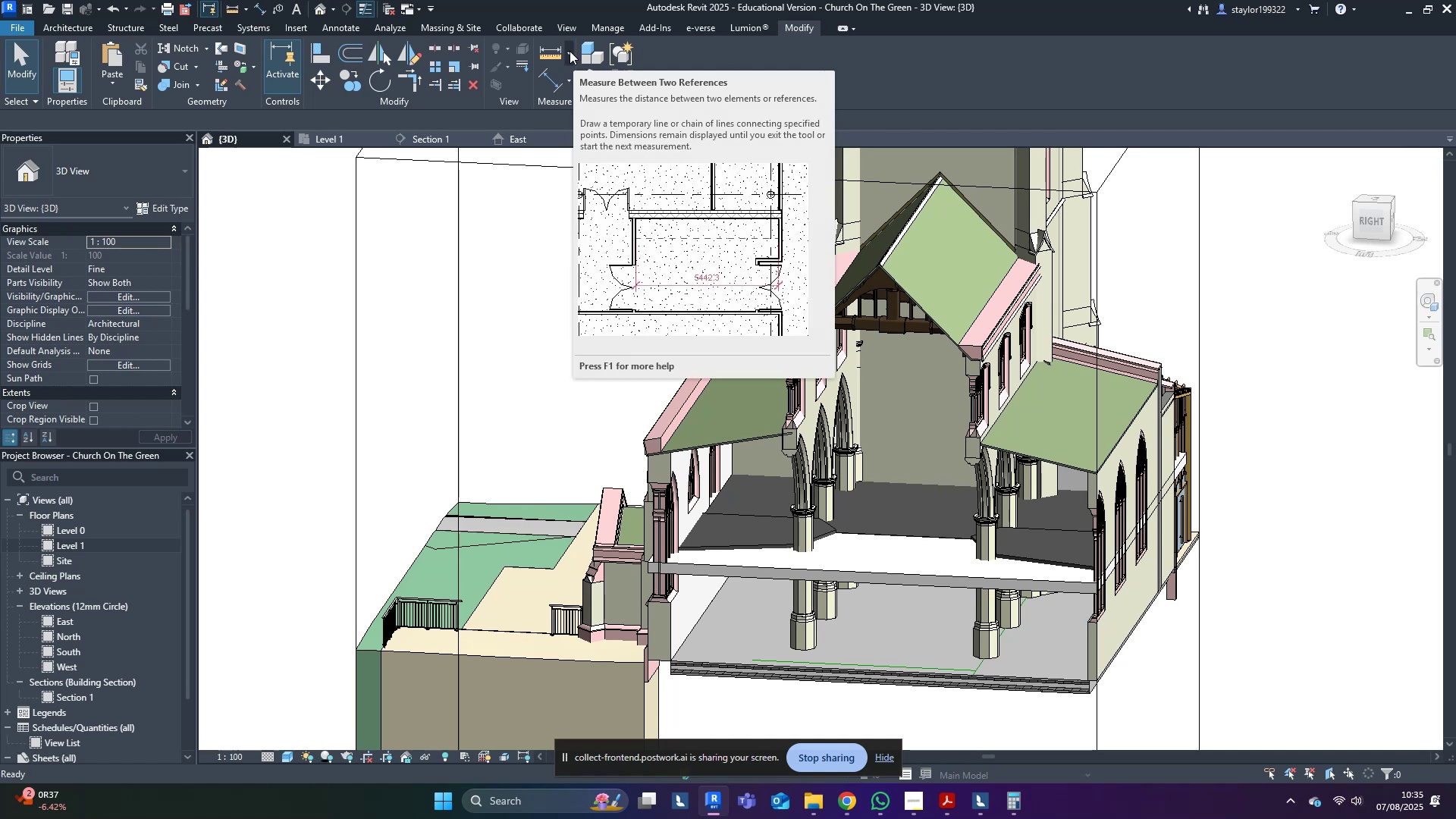 
key(Shift+ShiftLeft)
 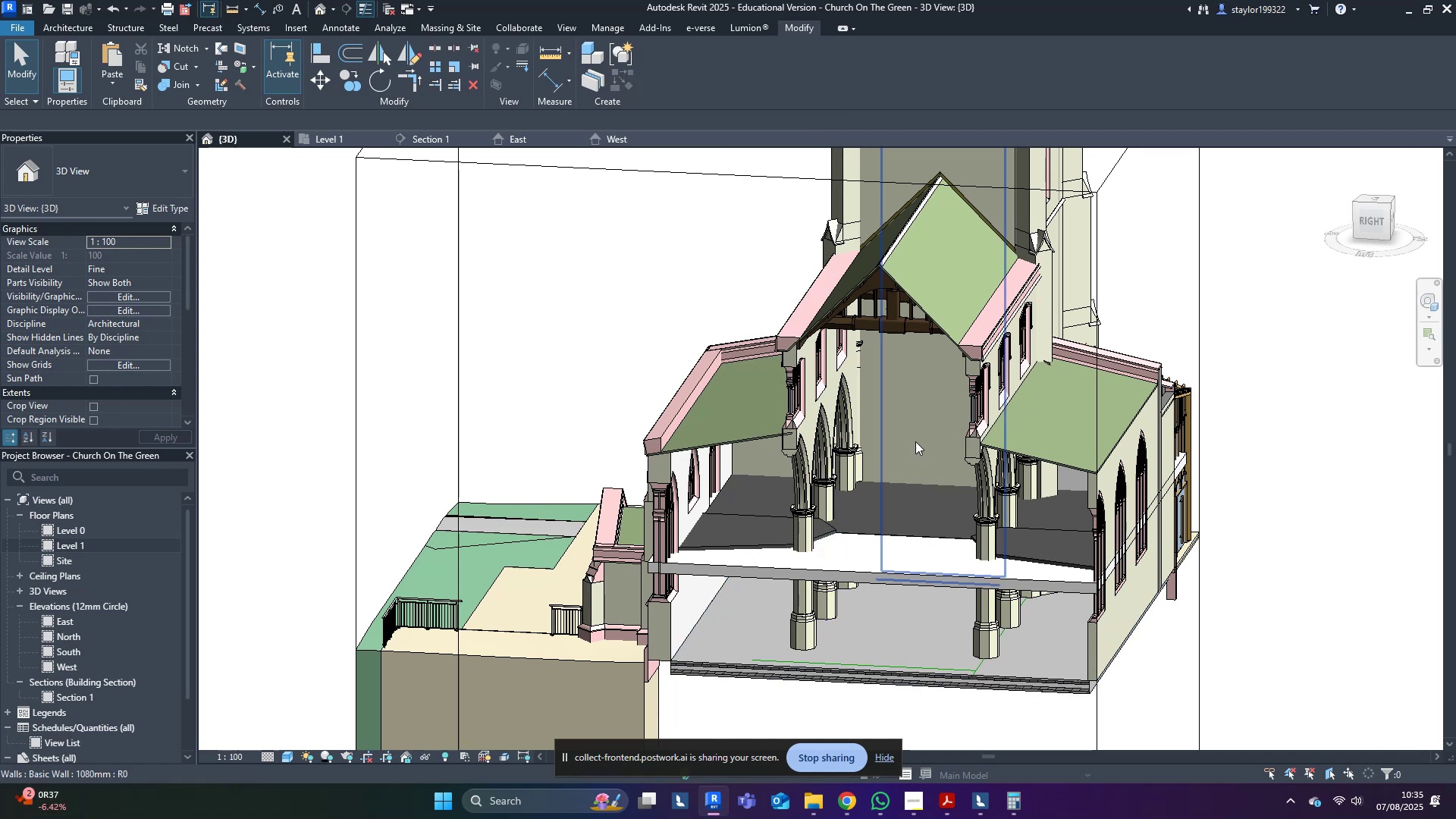 
left_click([915, 441])
 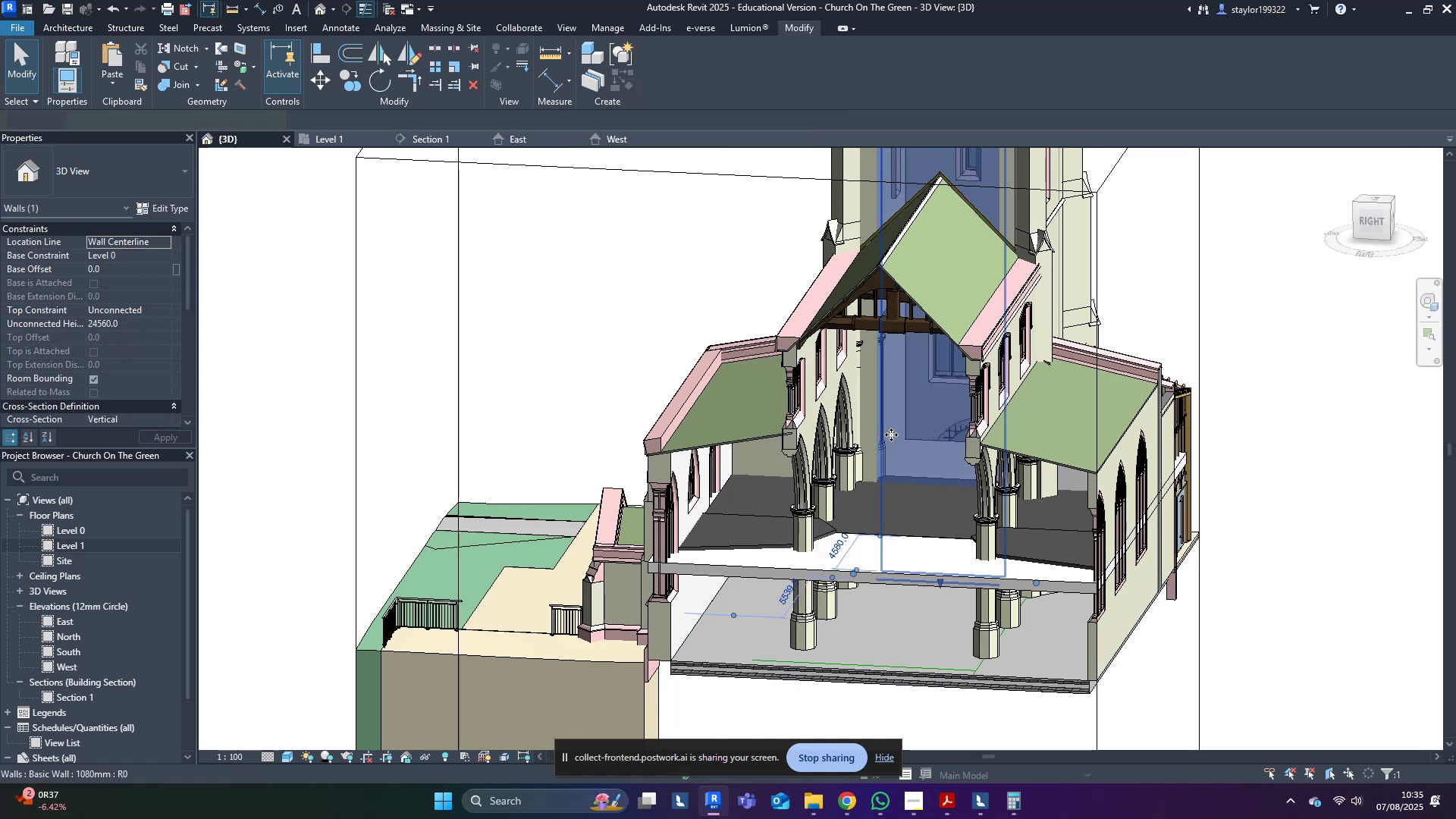 
scroll: coordinate [880, 441], scroll_direction: up, amount: 4.0
 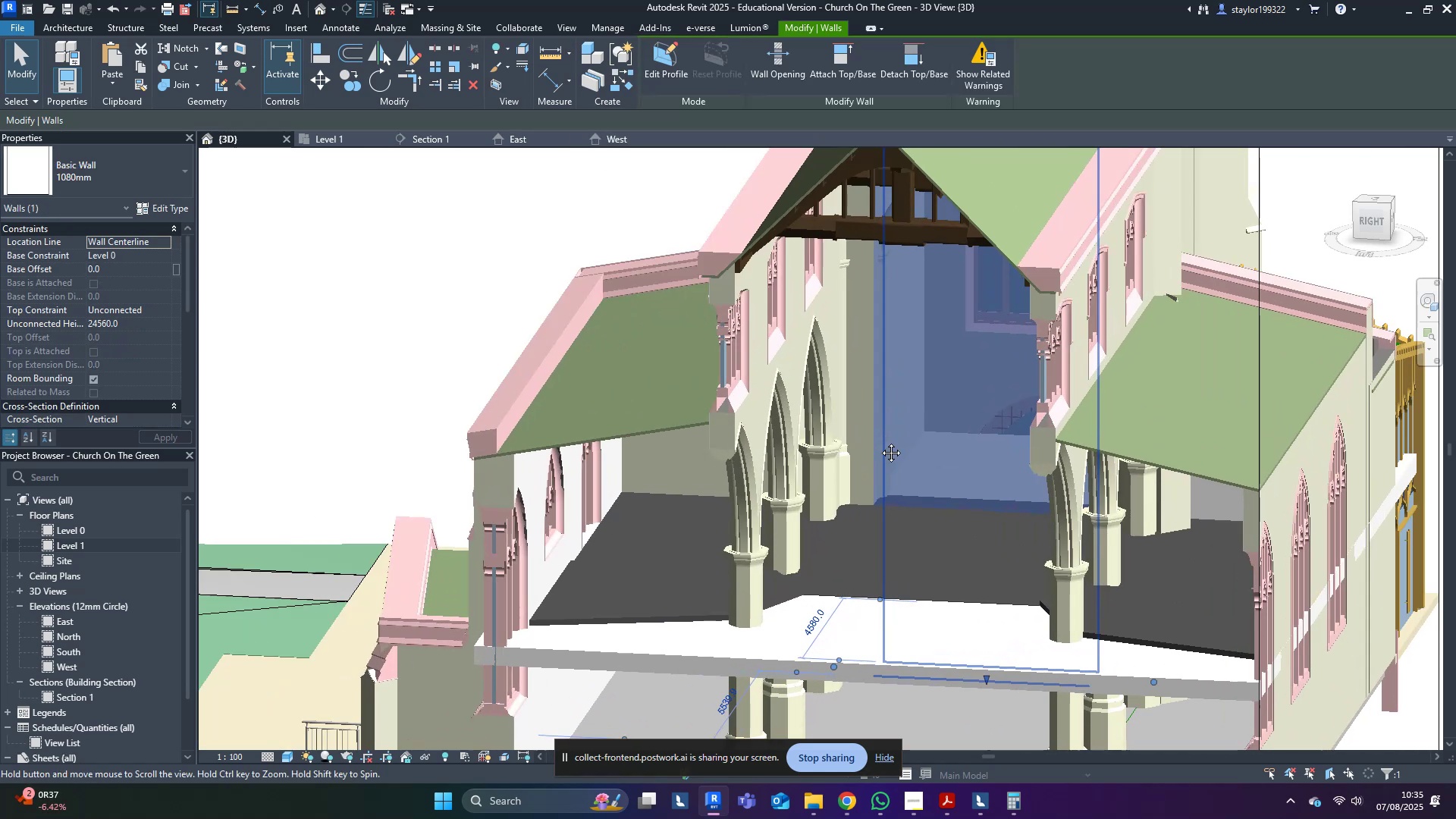 
hold_key(key=ShiftLeft, duration=0.52)
 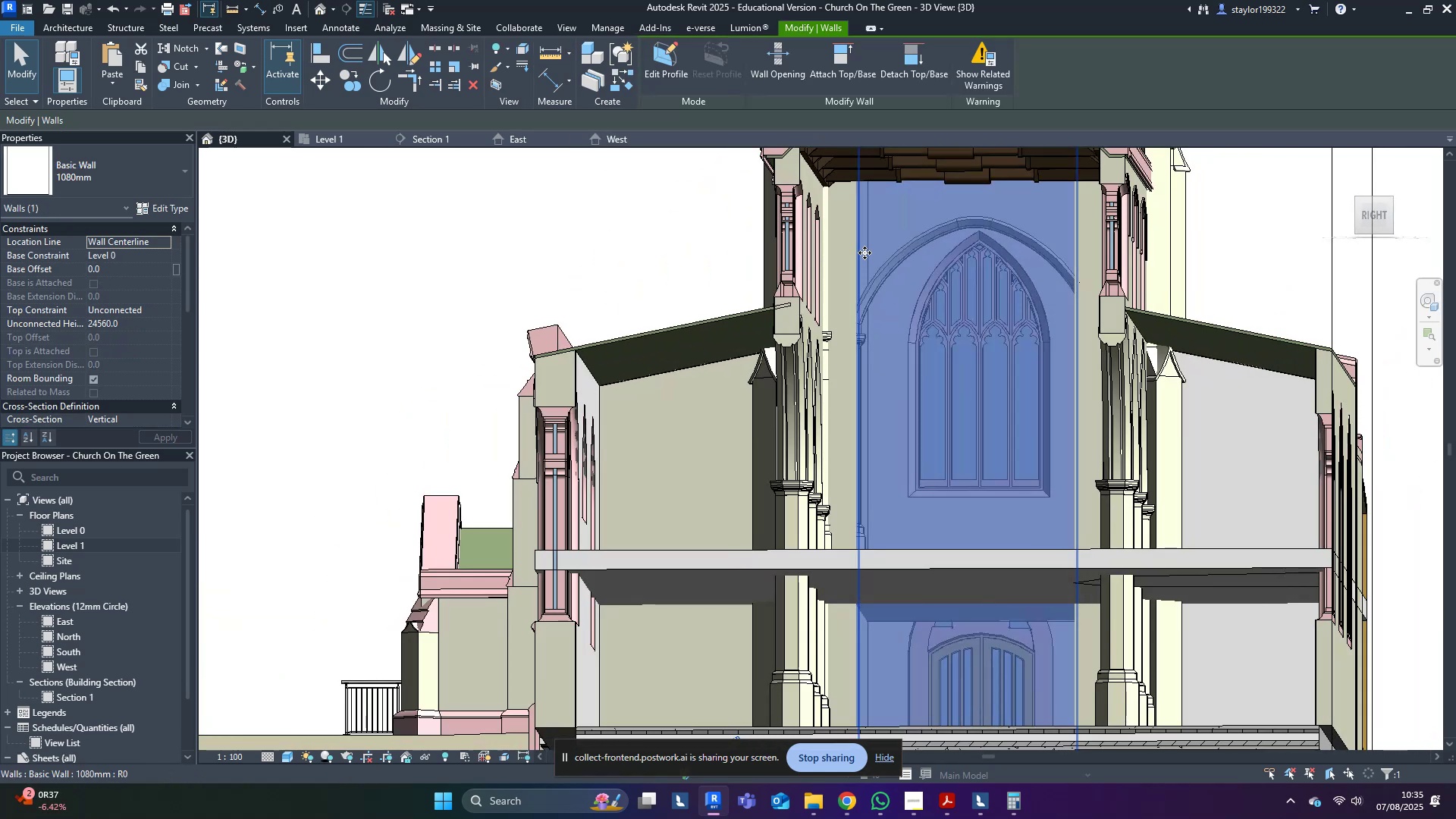 
hold_key(key=ControlLeft, duration=1.5)
left_click([843, 224])
 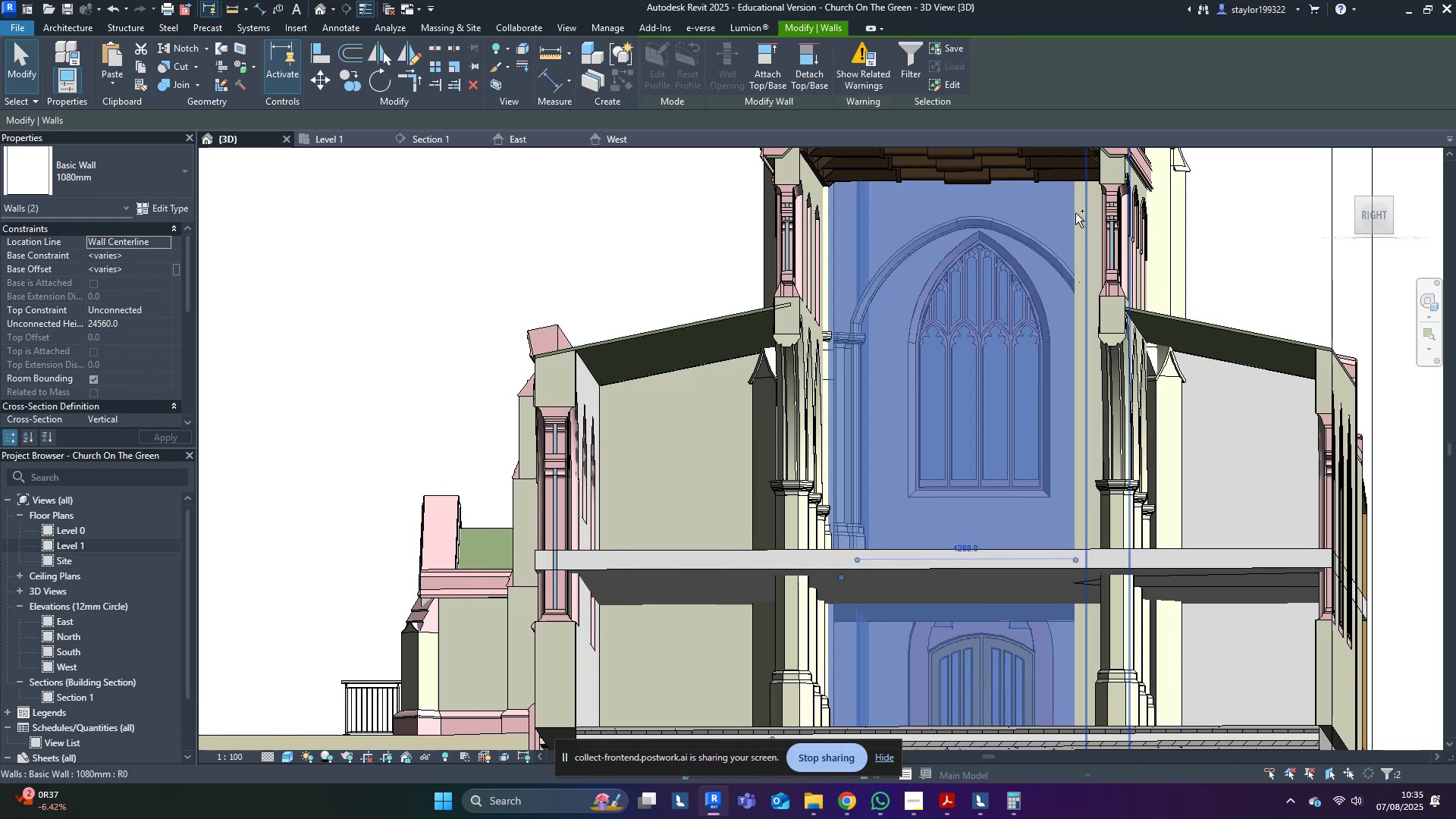 
key(Control+ControlLeft)
 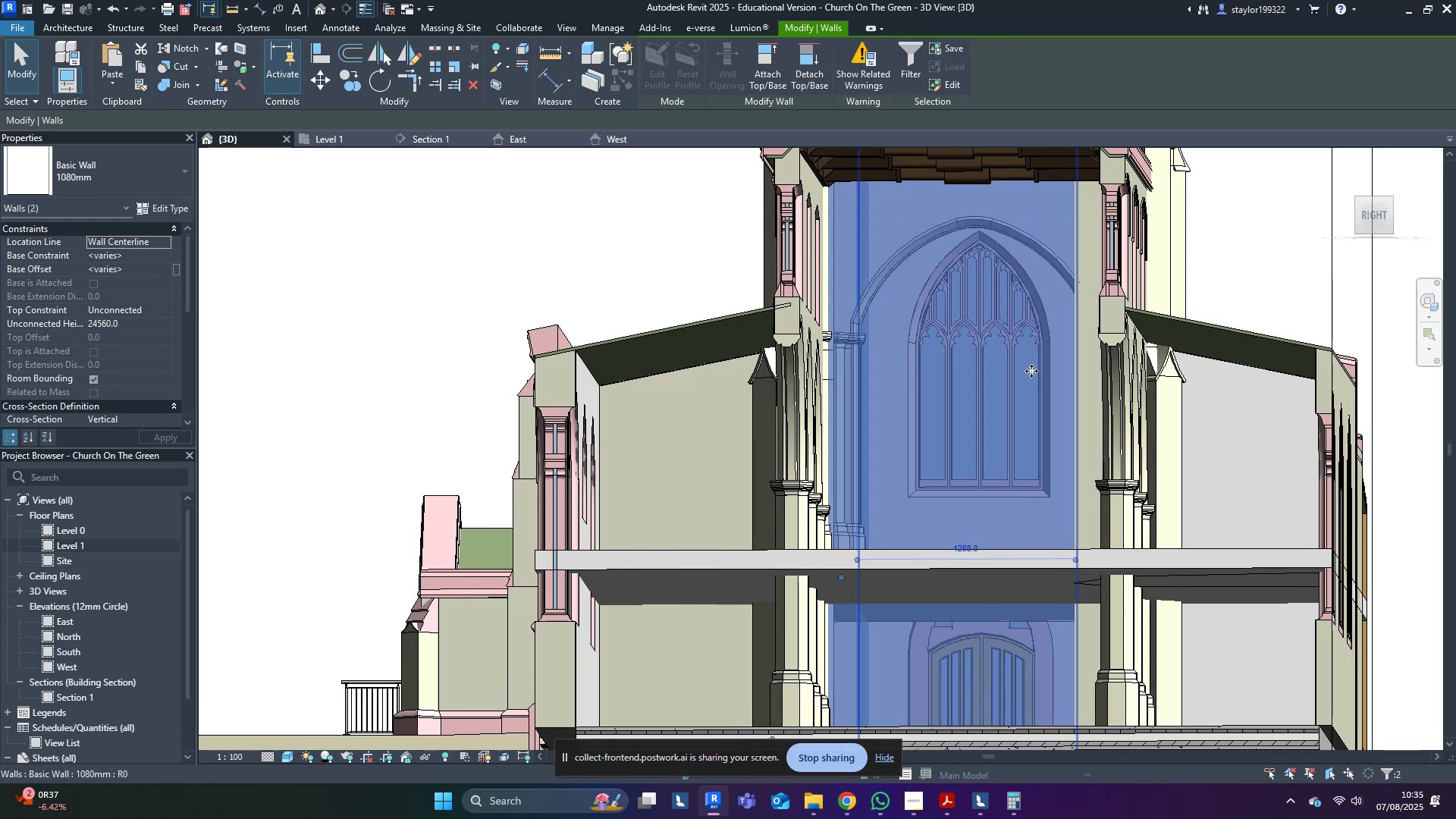 
hold_key(key=ShiftLeft, duration=0.9)
 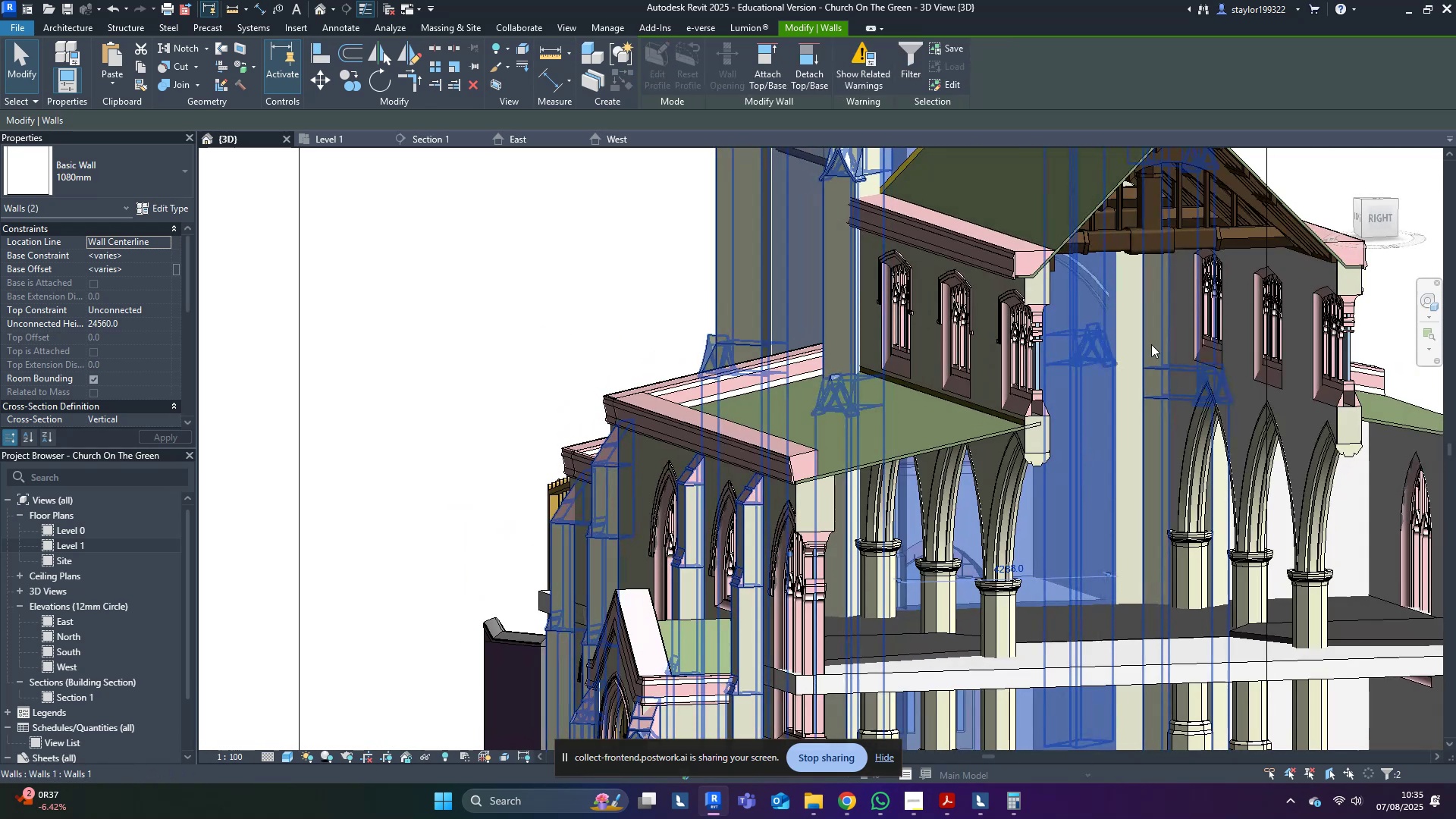 
hold_key(key=ControlLeft, duration=0.55)
left_click([1126, 307])
 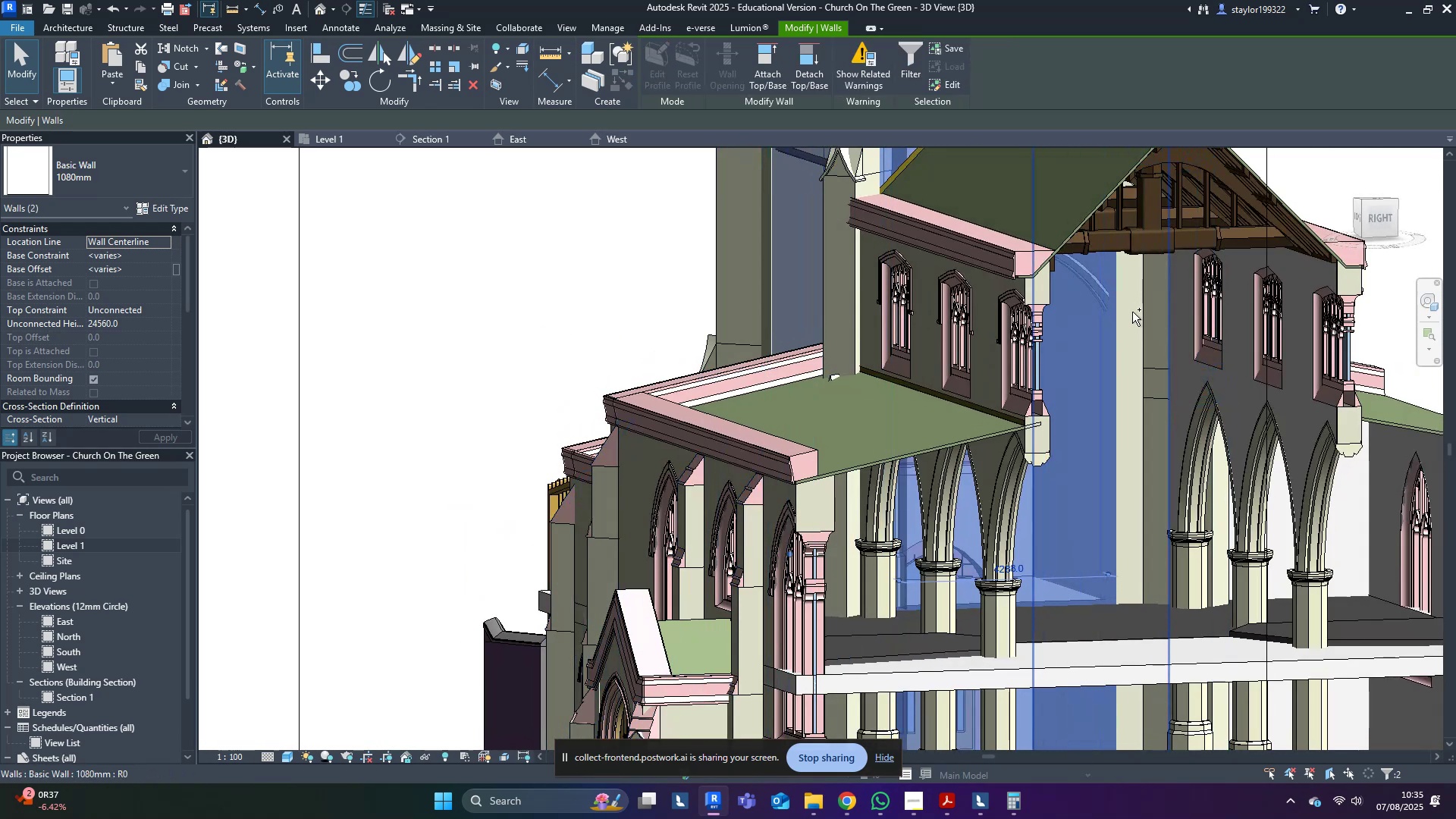 
hold_key(key=ShiftLeft, duration=1.53)
 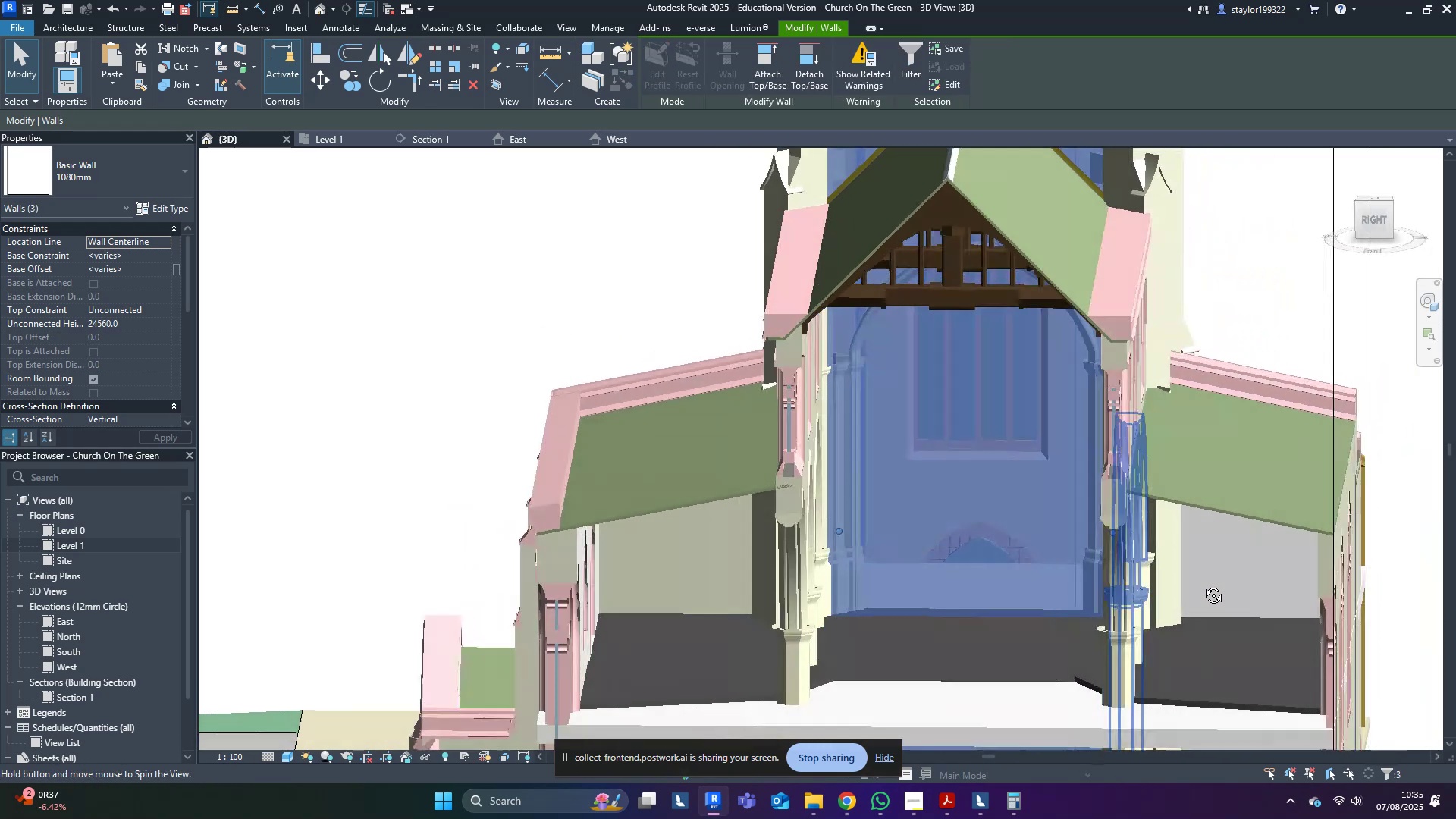 
key(Shift+ShiftLeft)
 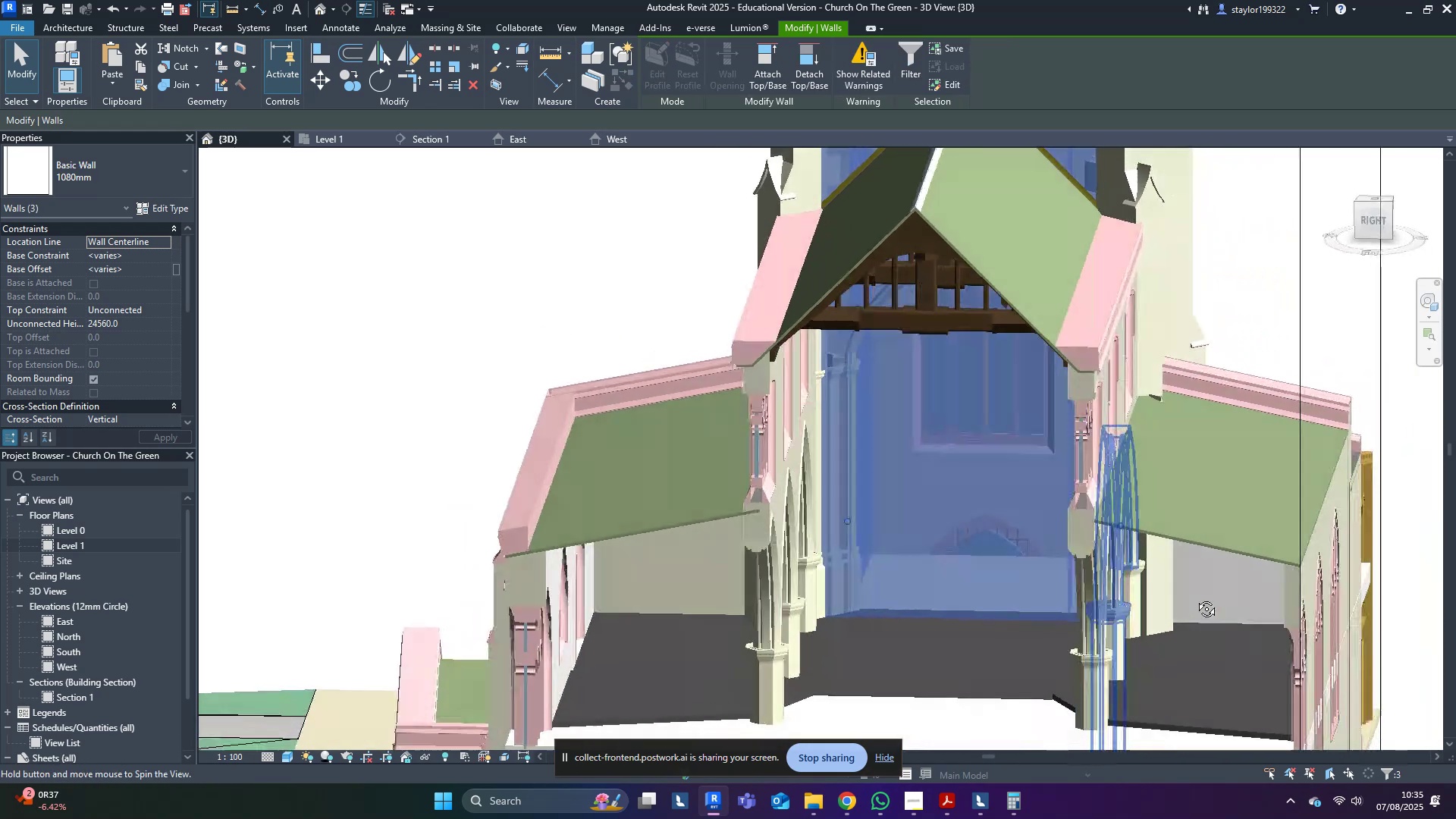 
key(Shift+ShiftLeft)
 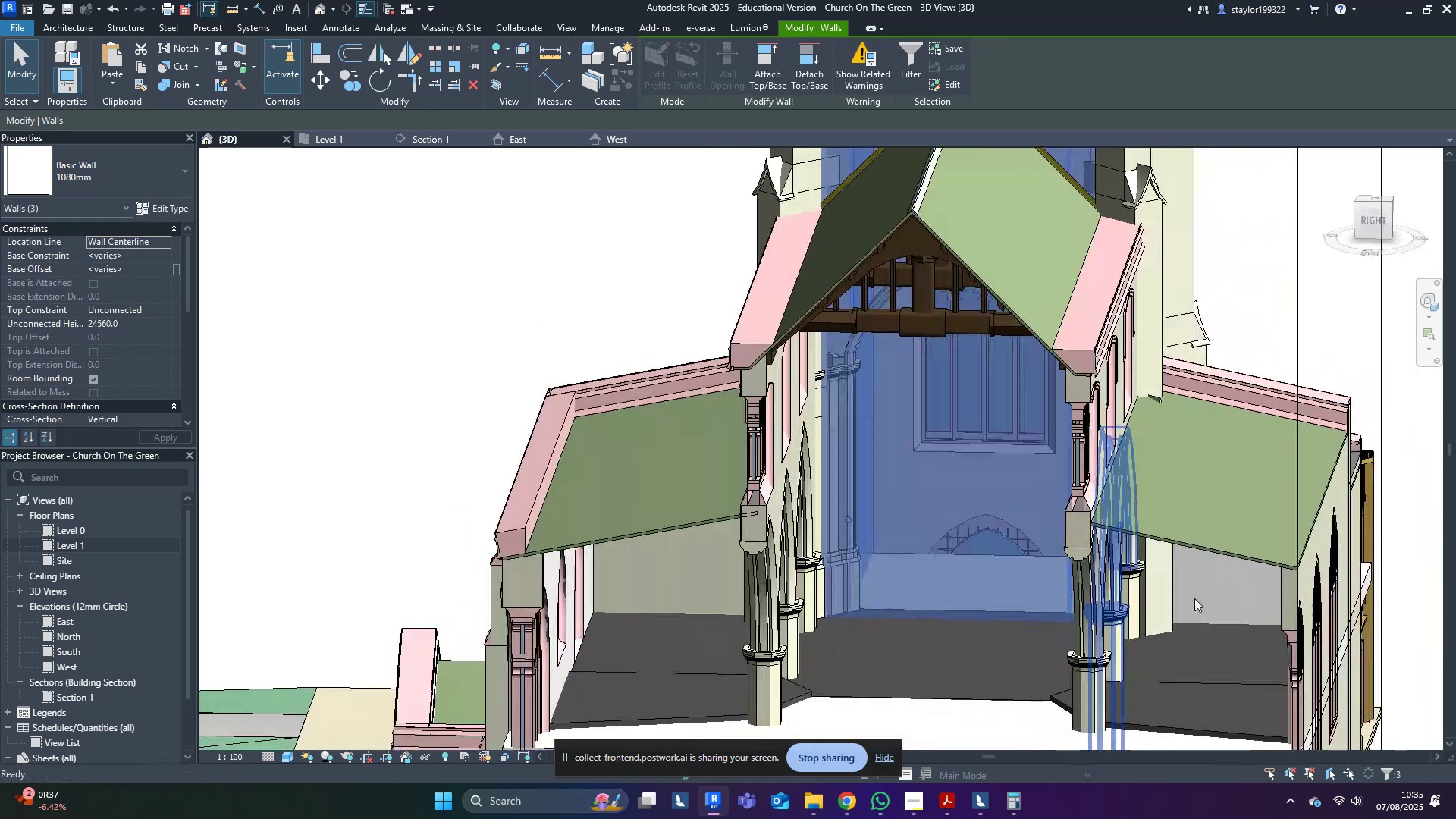 
key(Shift+ShiftLeft)
 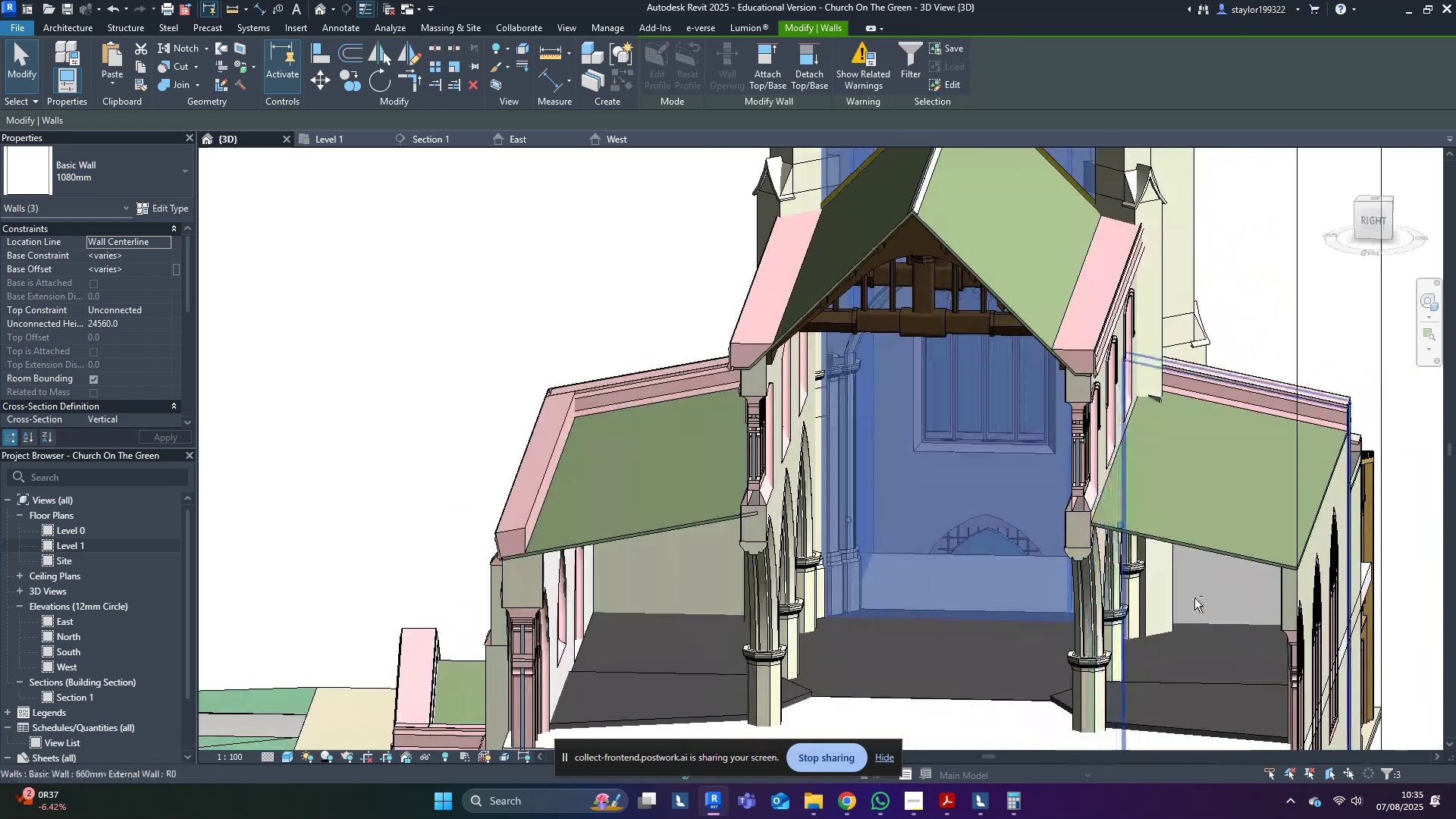 
key(Shift+ShiftLeft)
 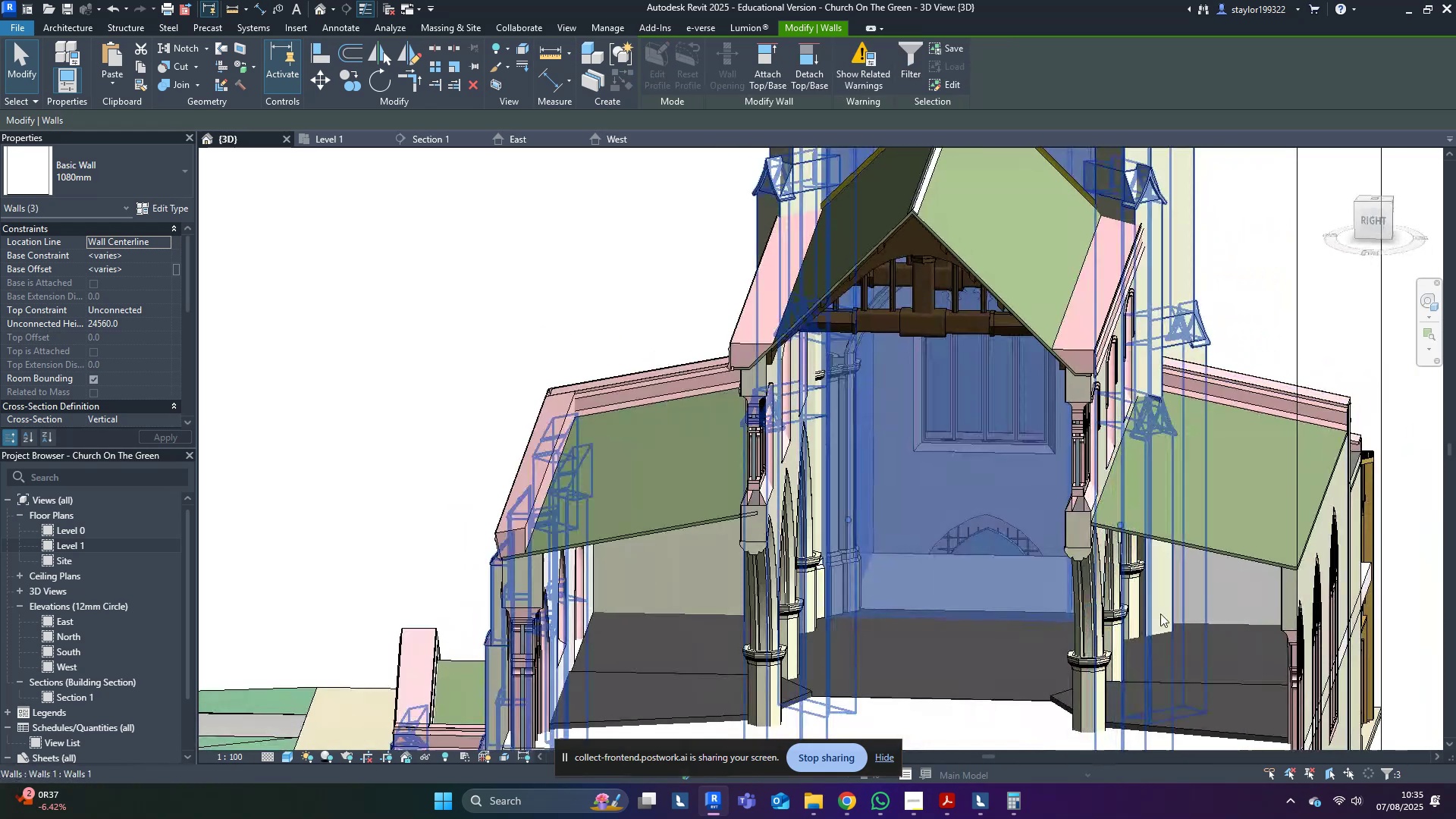 
key(Shift+ShiftLeft)
 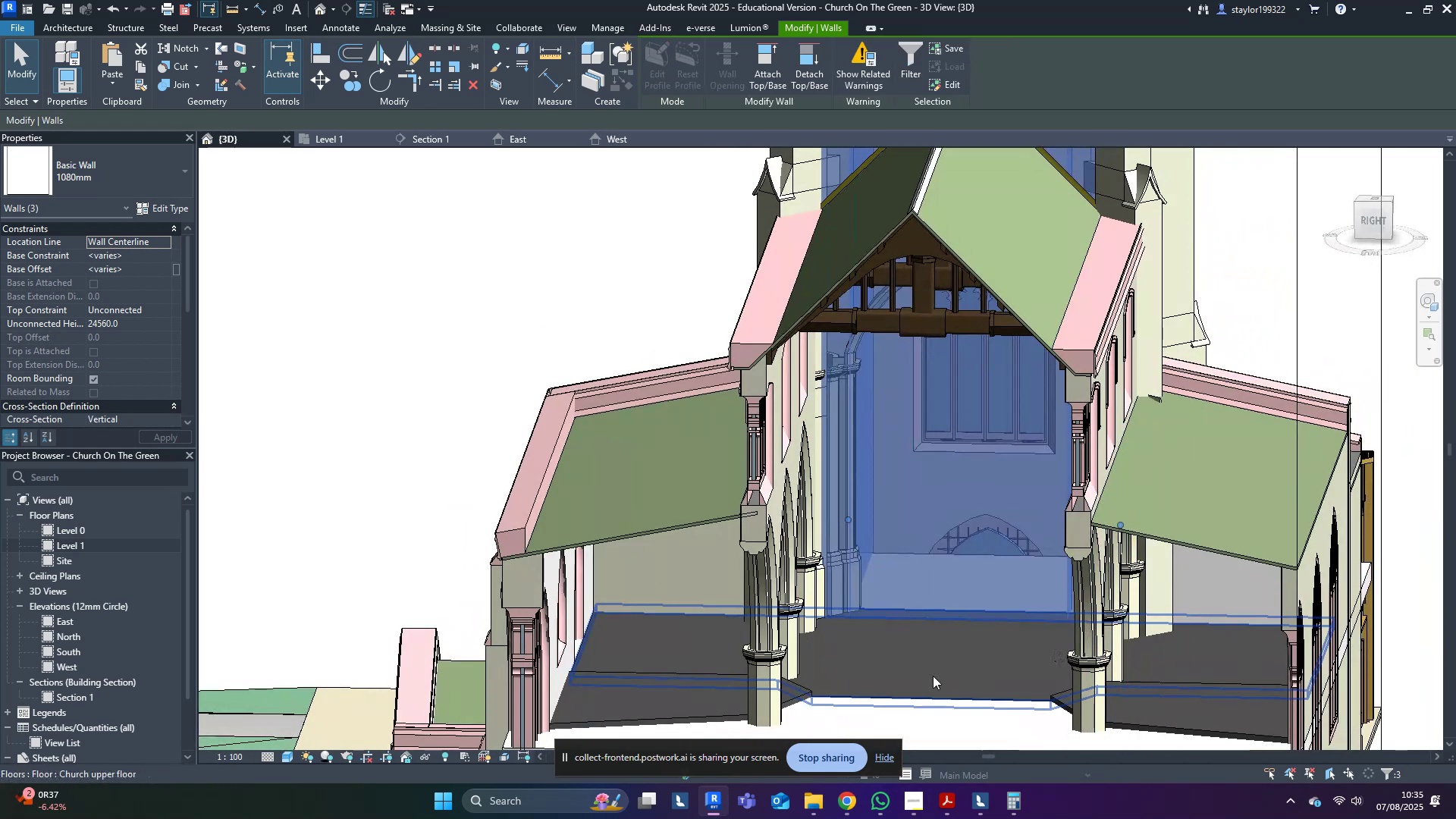 
hold_key(key=ShiftLeft, duration=0.37)
 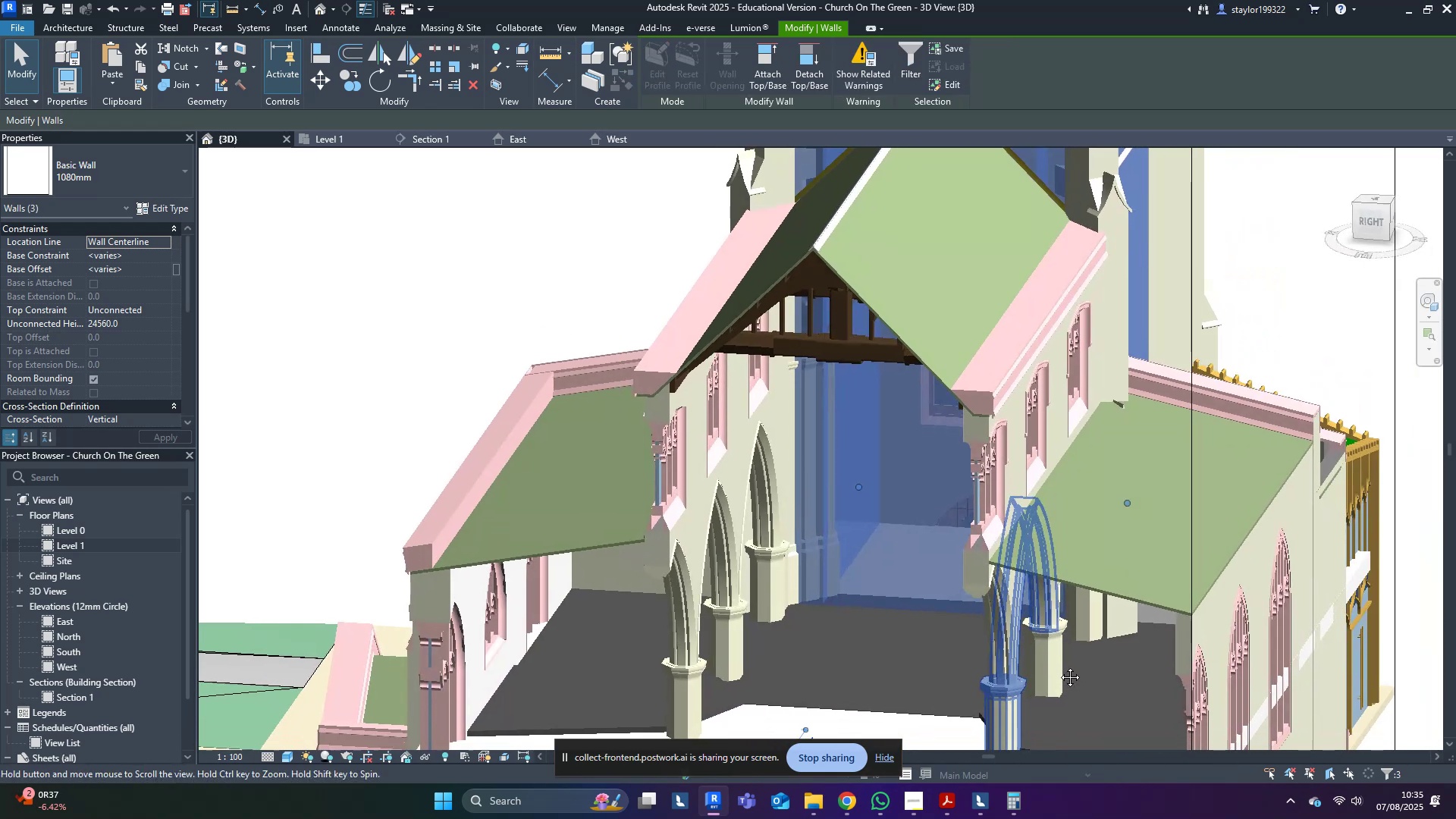 
key(Escape)
 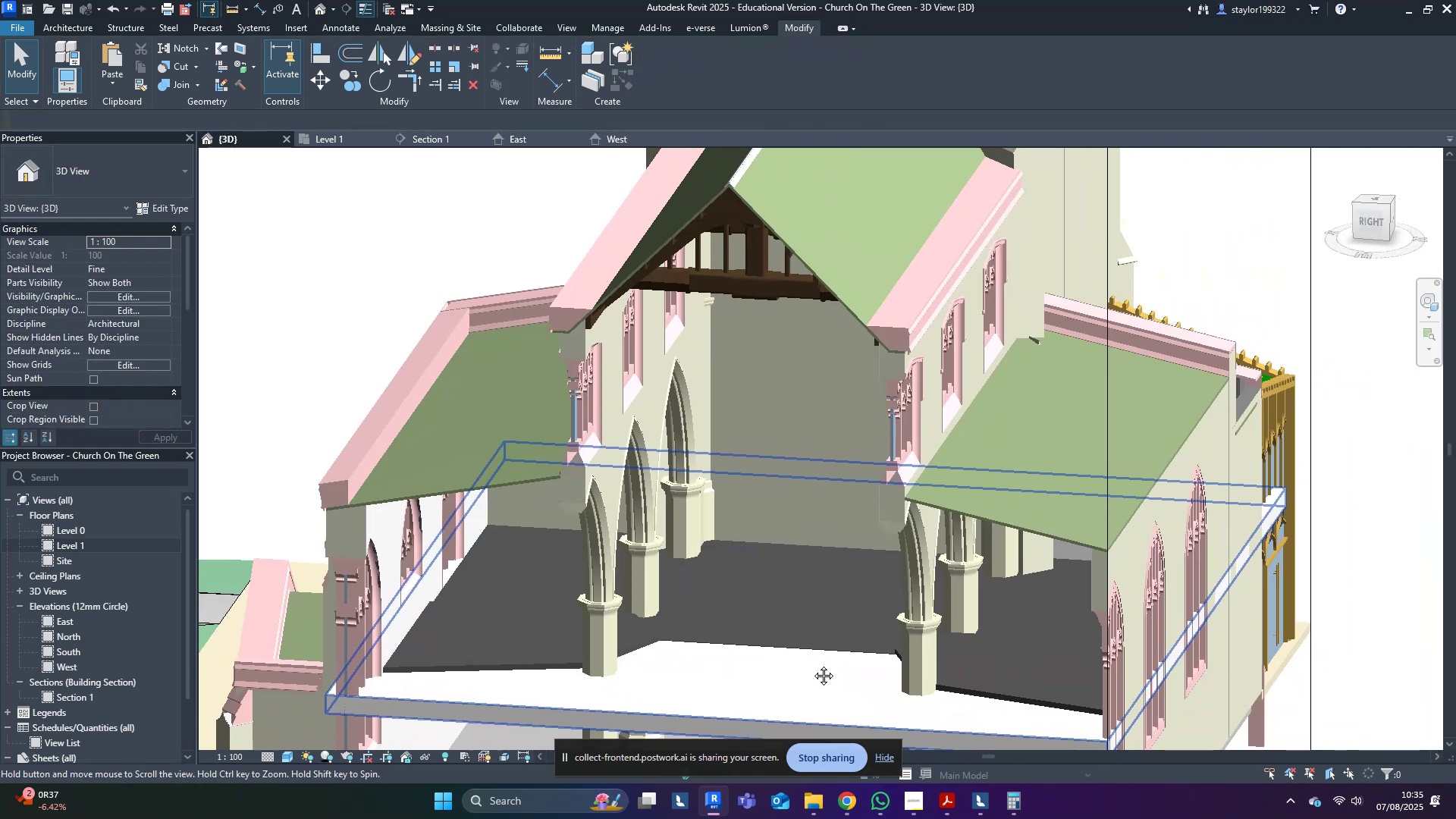 
left_click([885, 585])
 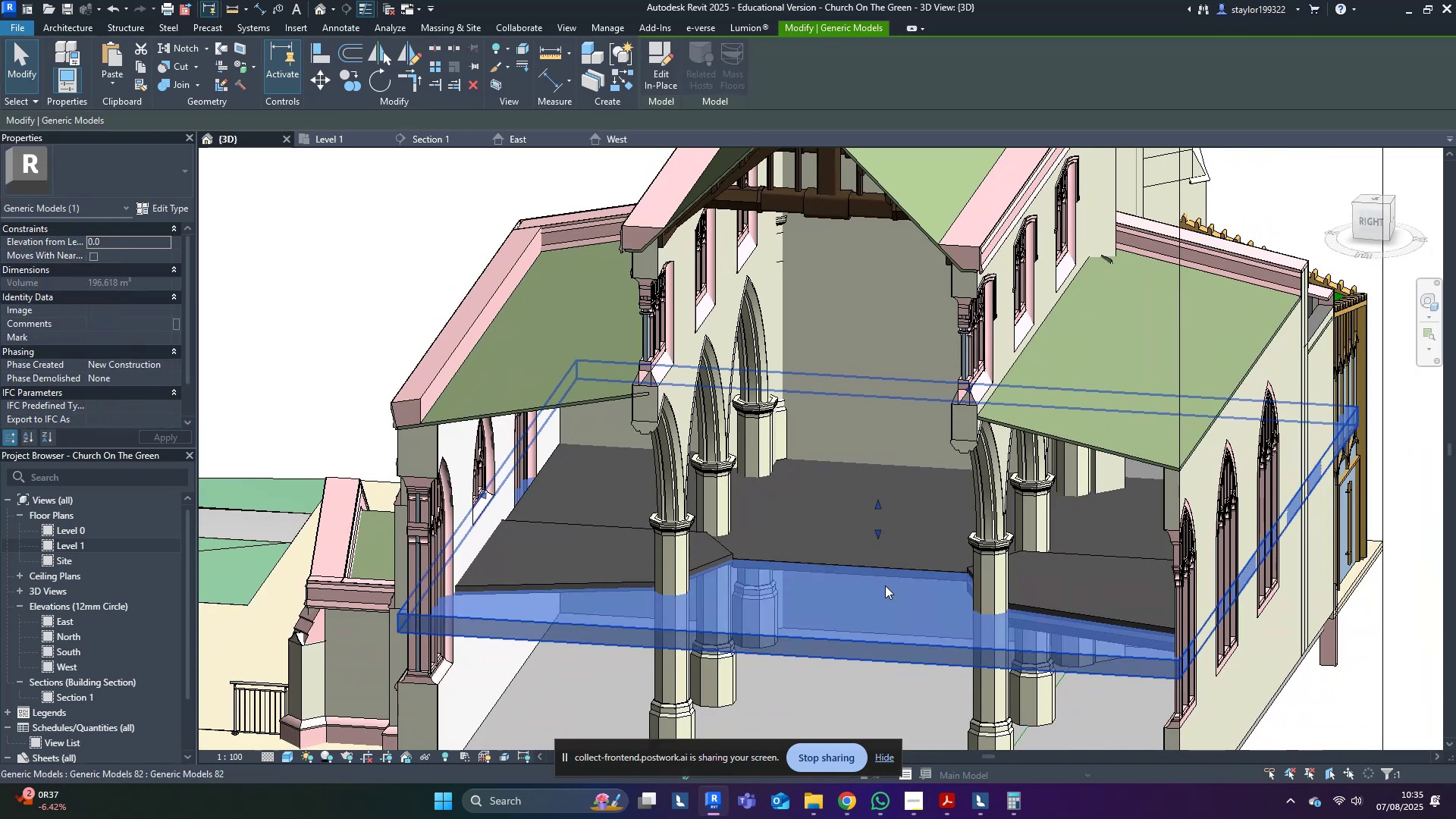 
key(Delete)
 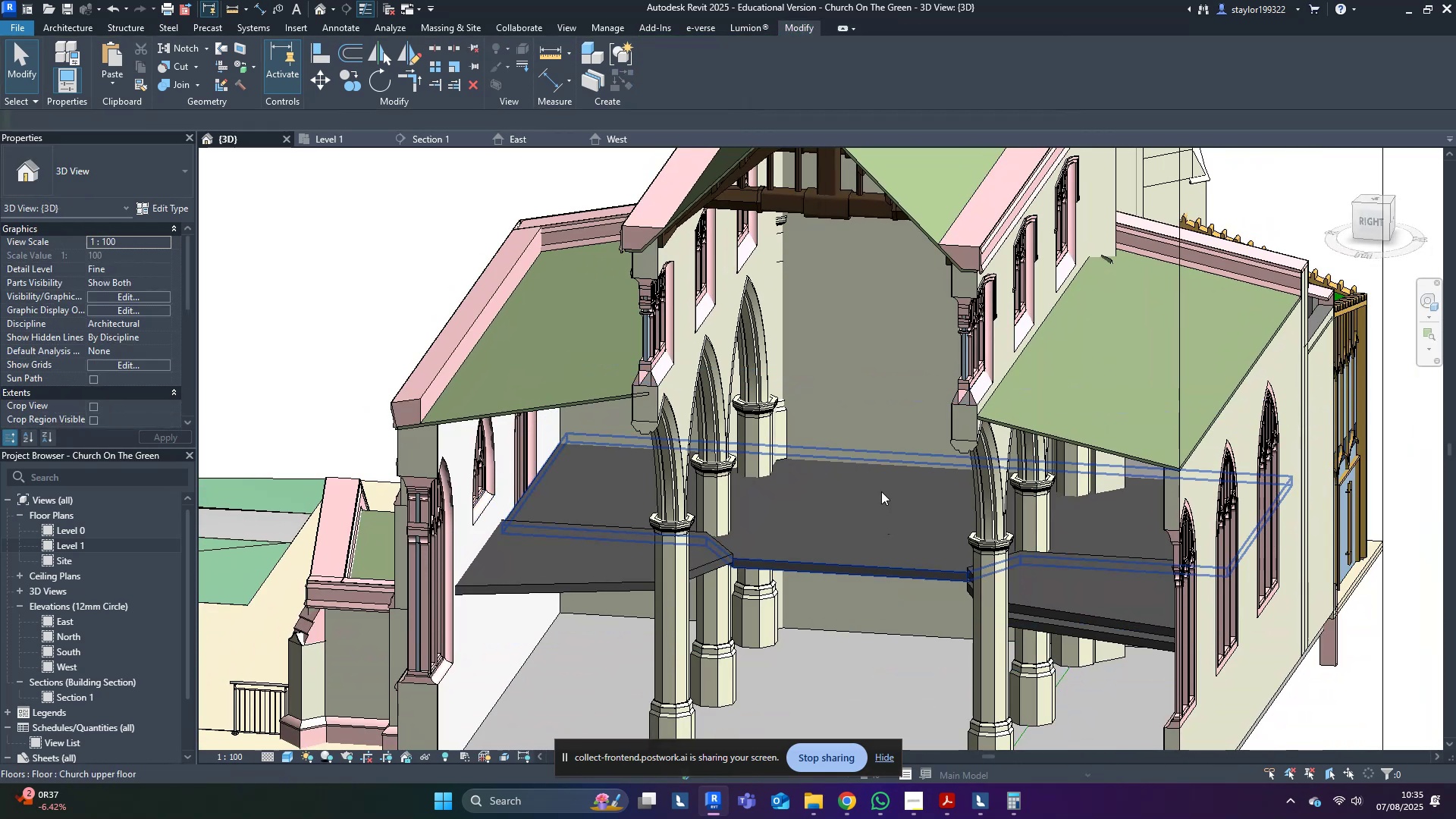 
left_click([881, 491])
 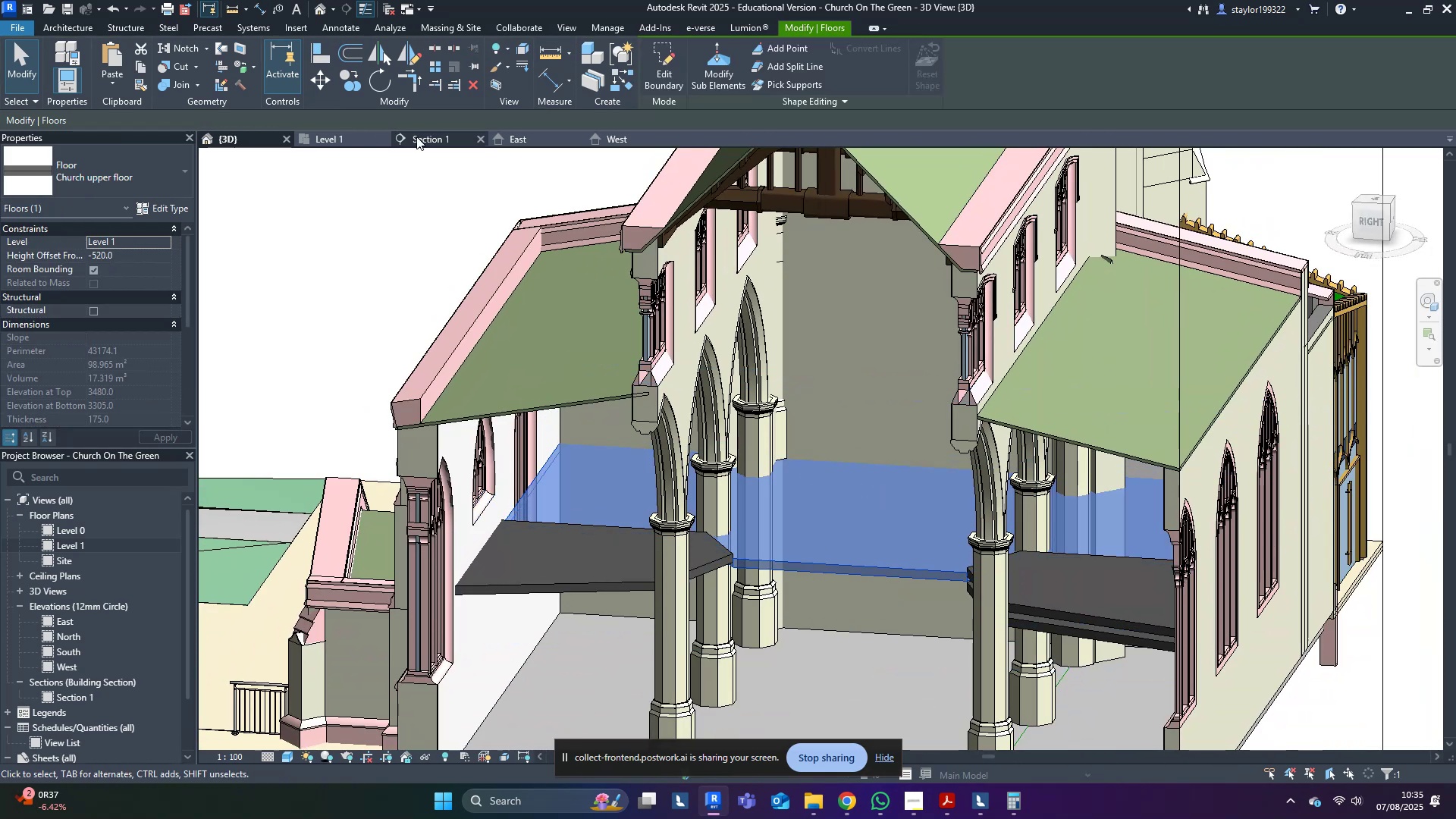 
left_click([341, 139])
 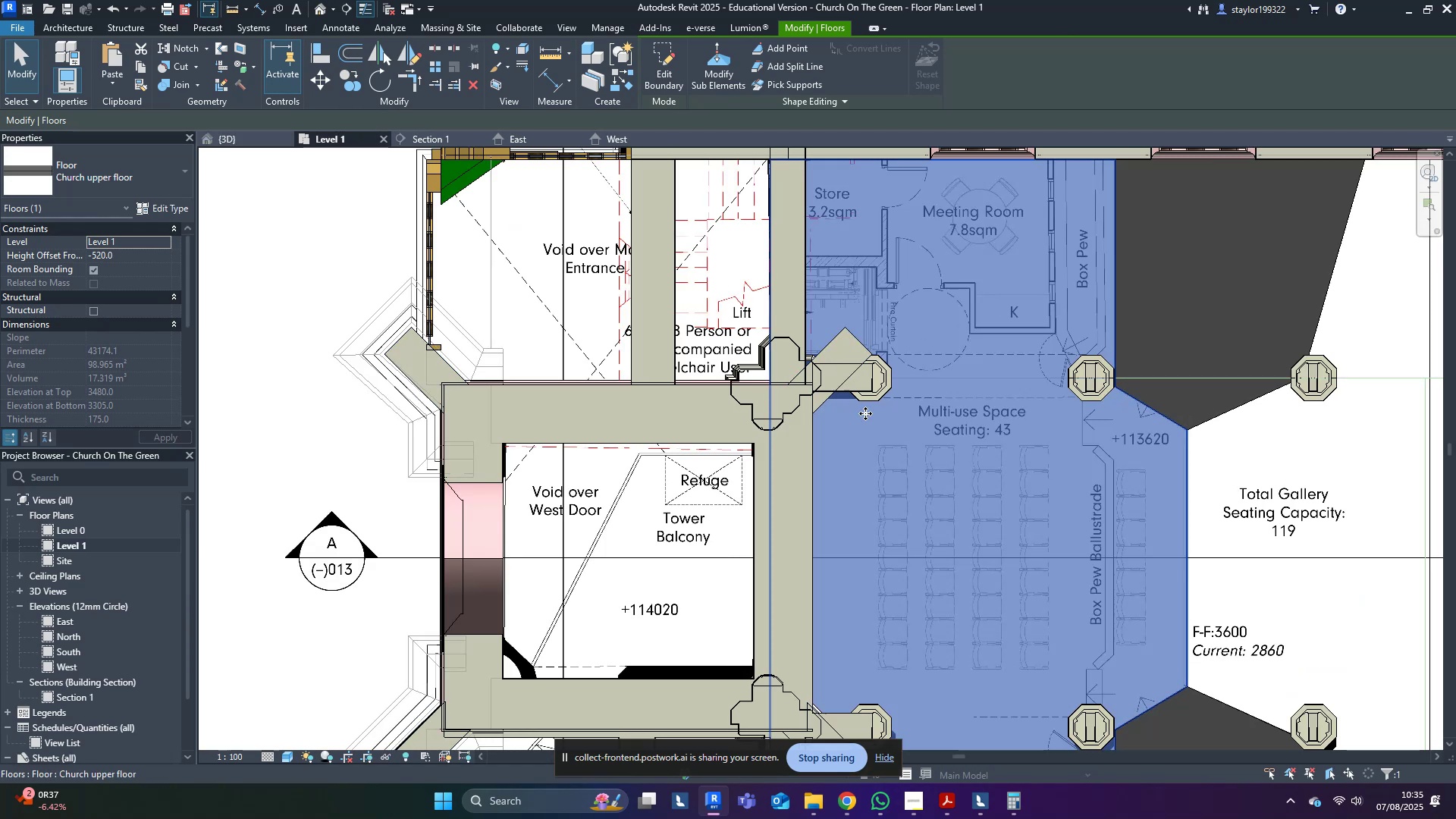 
left_click([791, 514])
 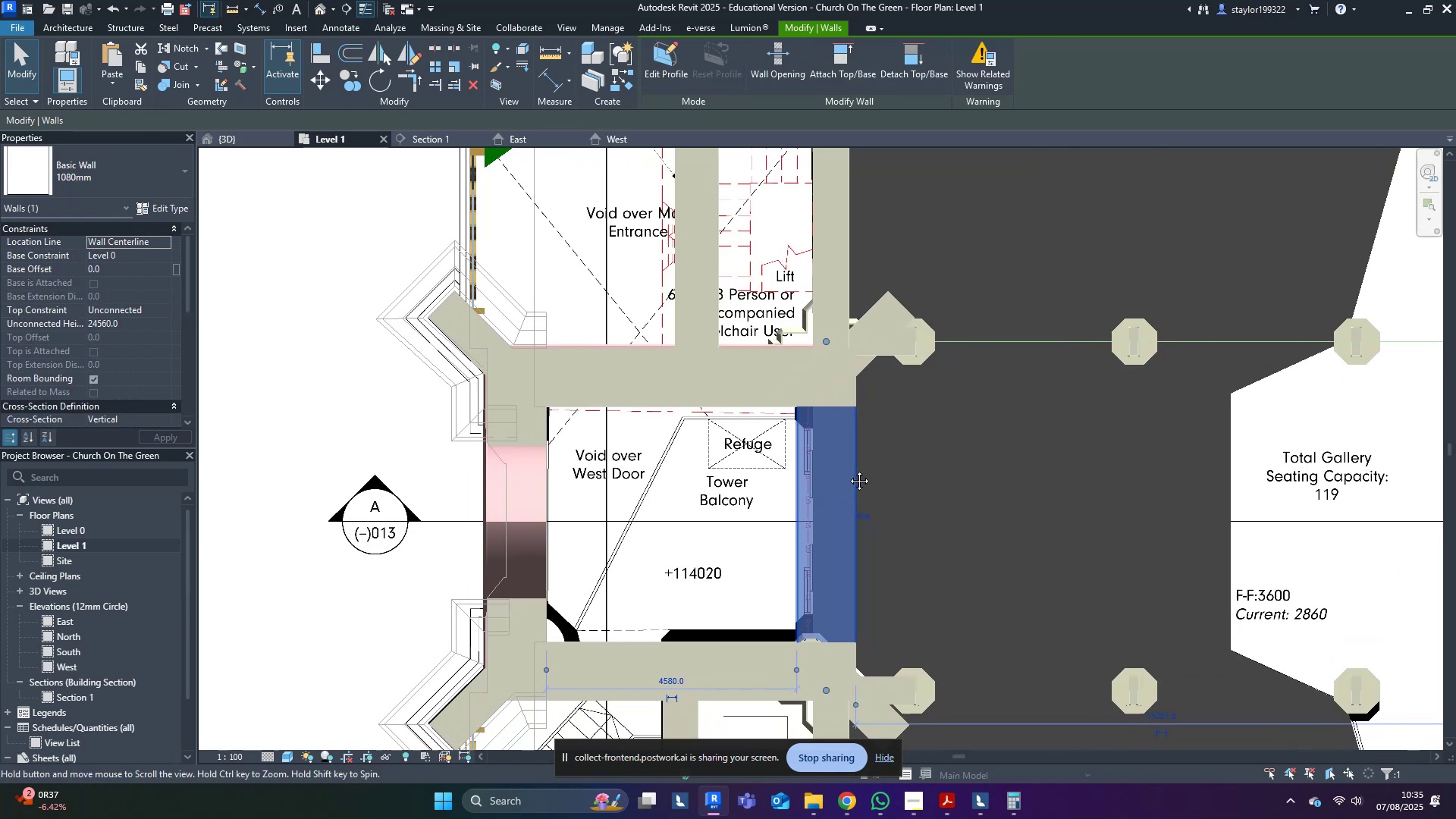 
type(hh)
 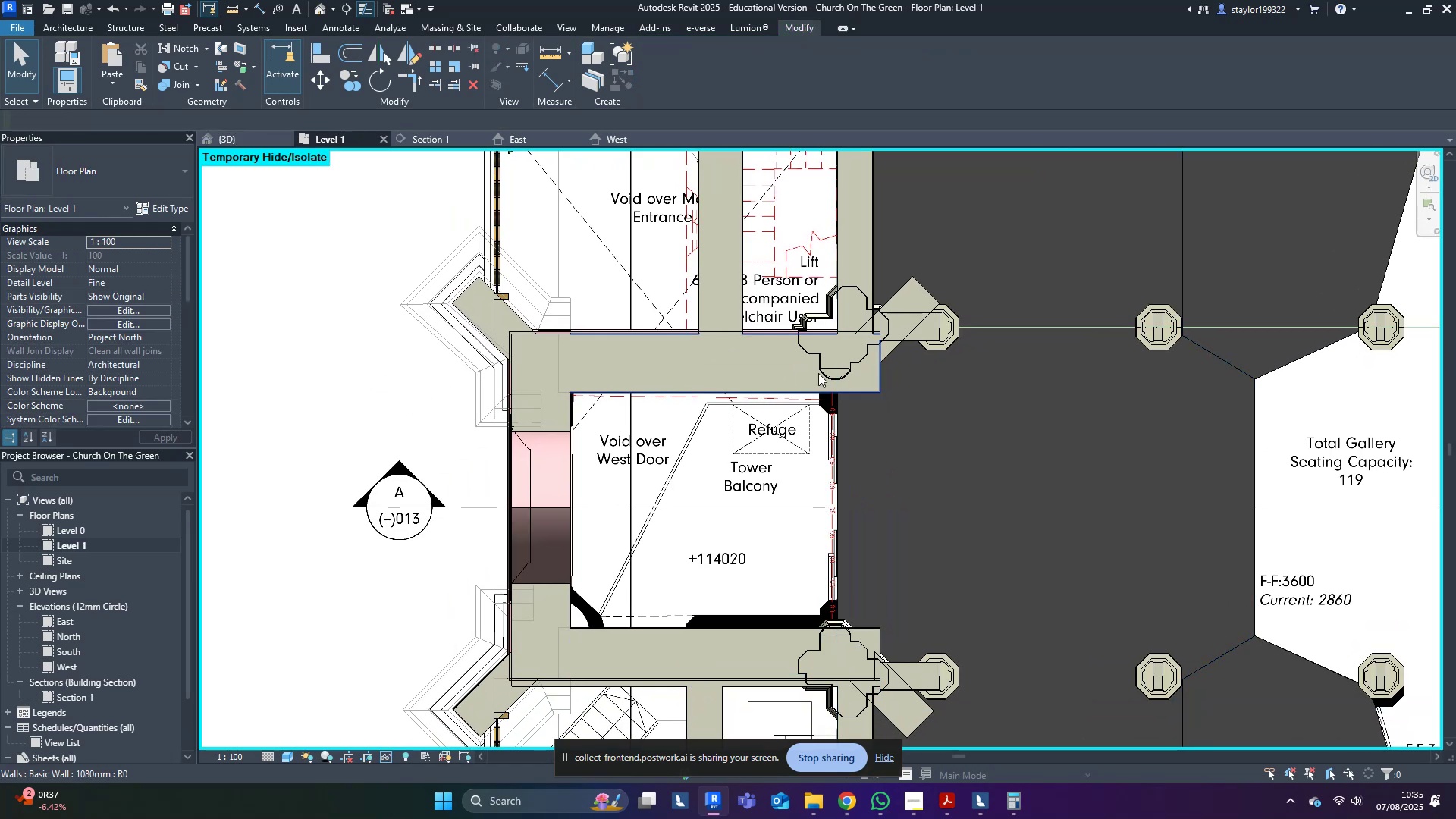 
left_click([734, 371])
 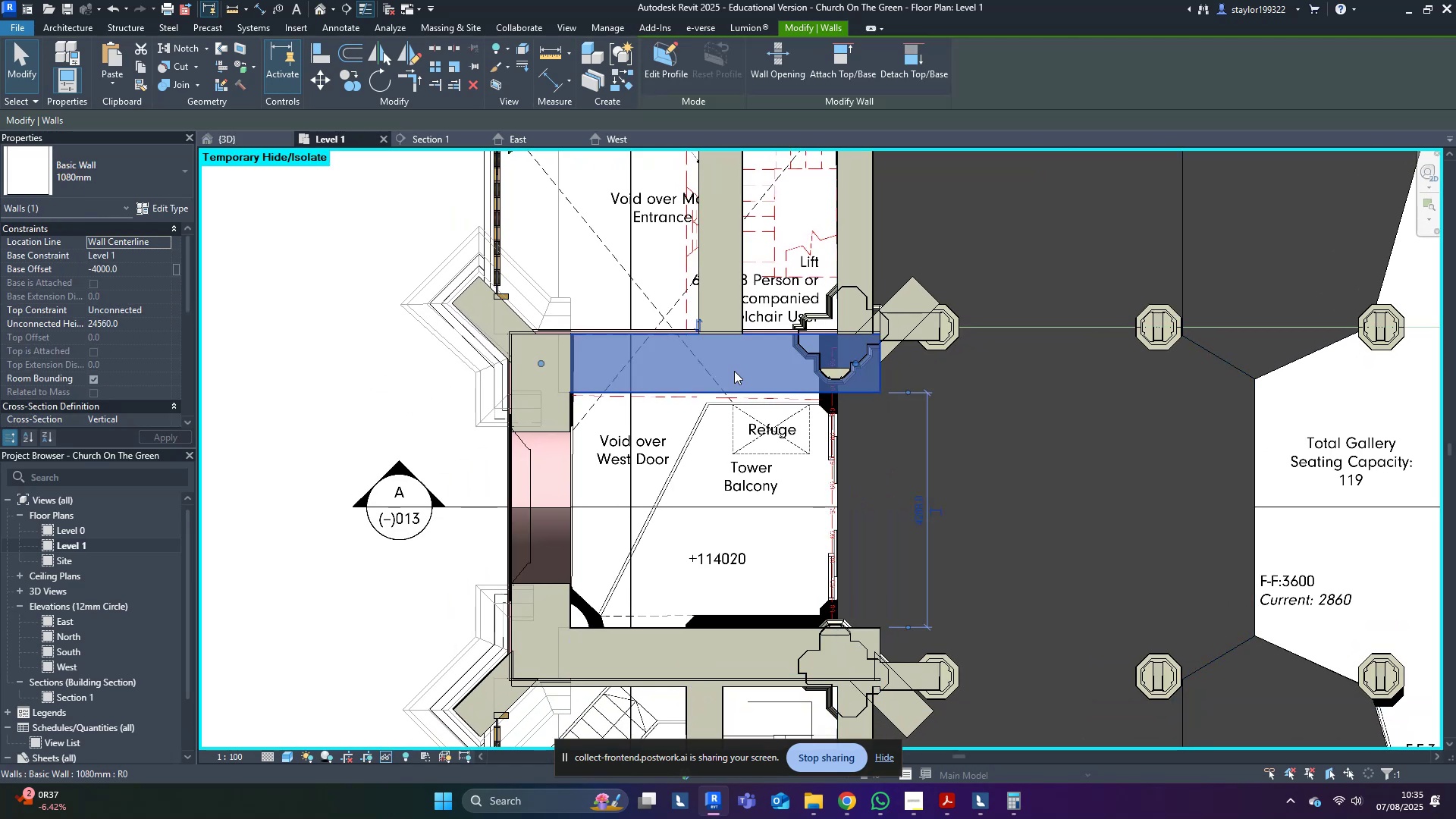 
hold_key(key=ControlLeft, duration=0.84)
left_click([785, 657])
 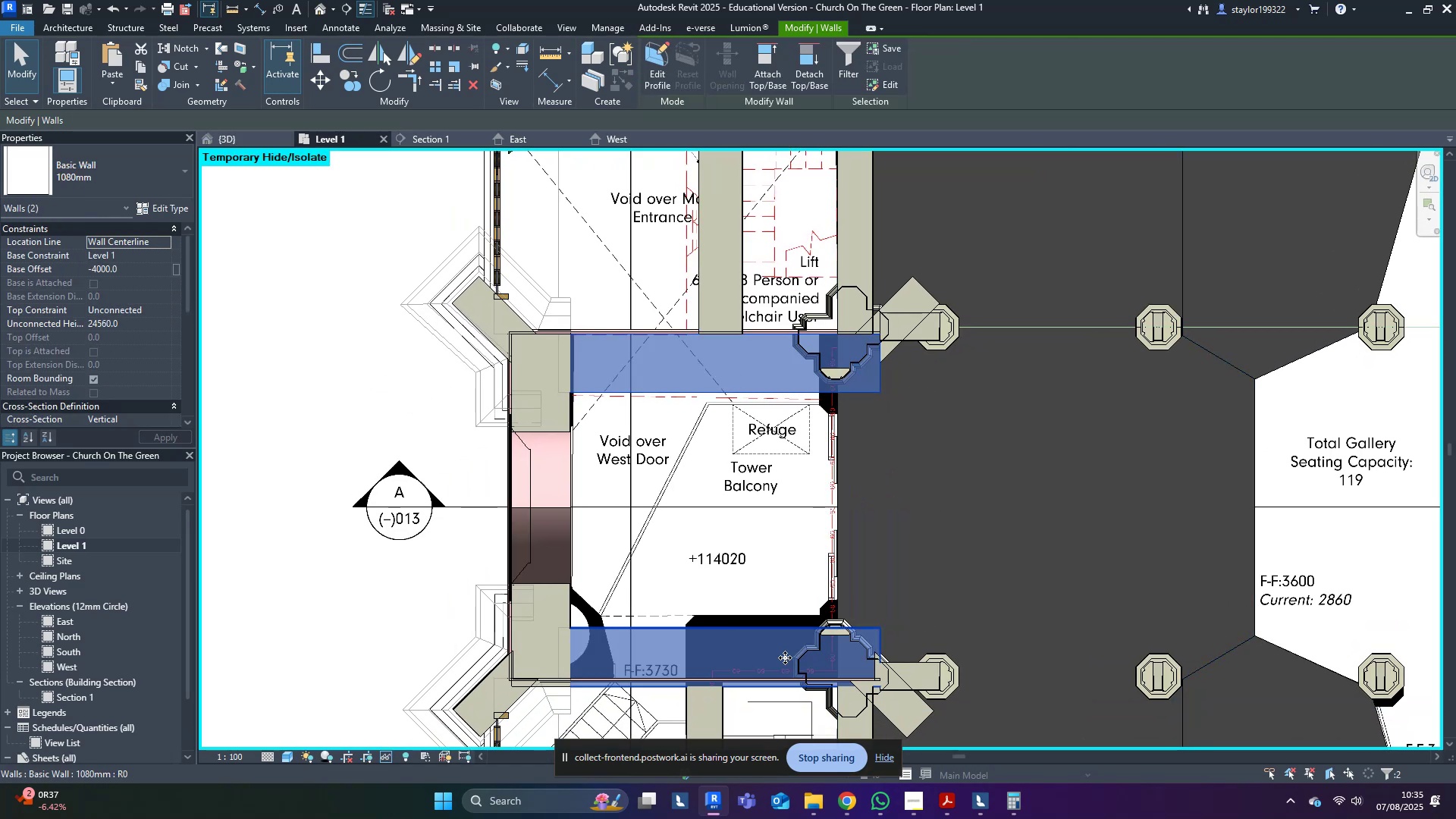 
type(hh)
 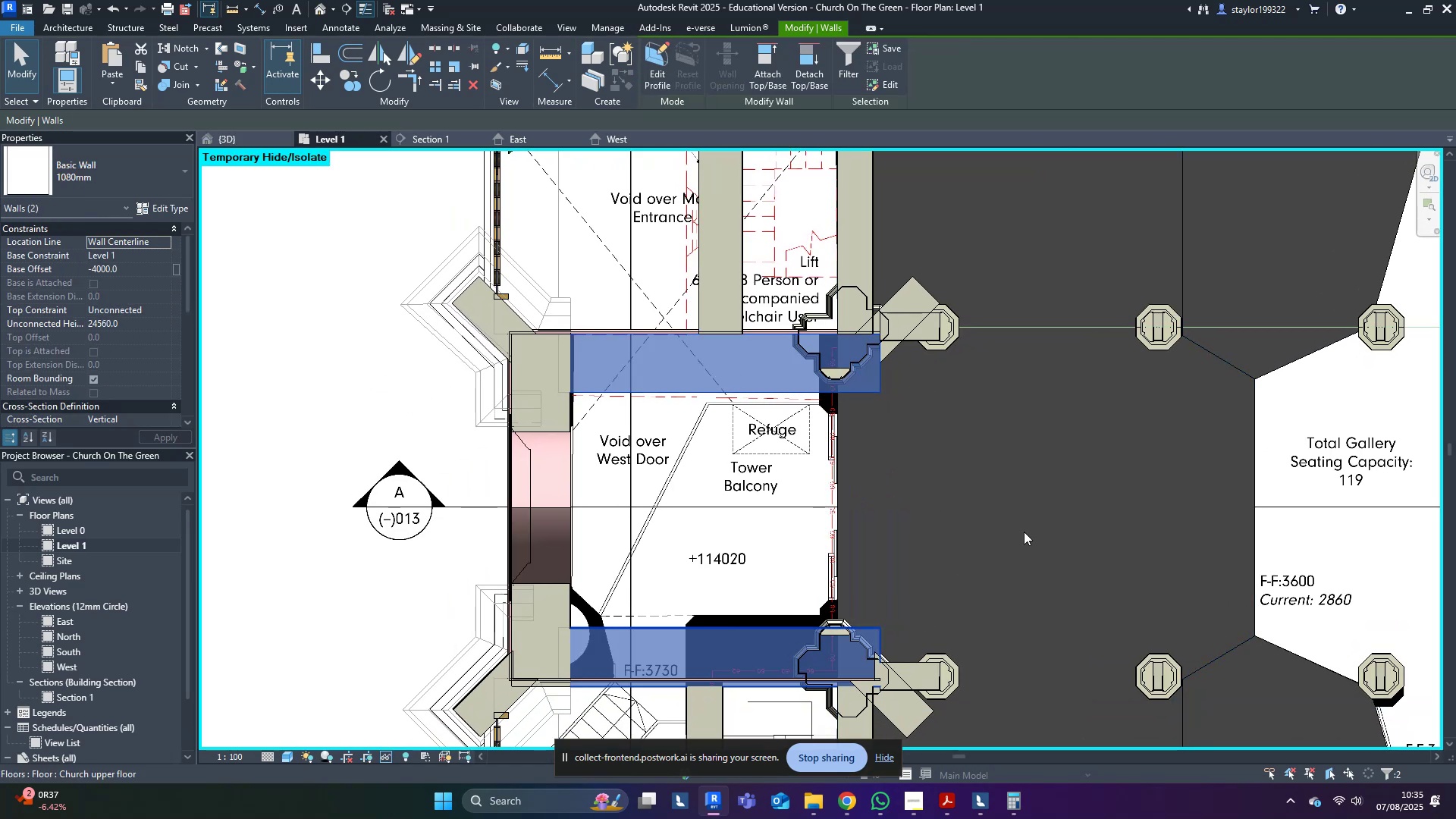 
left_click([1044, 521])
 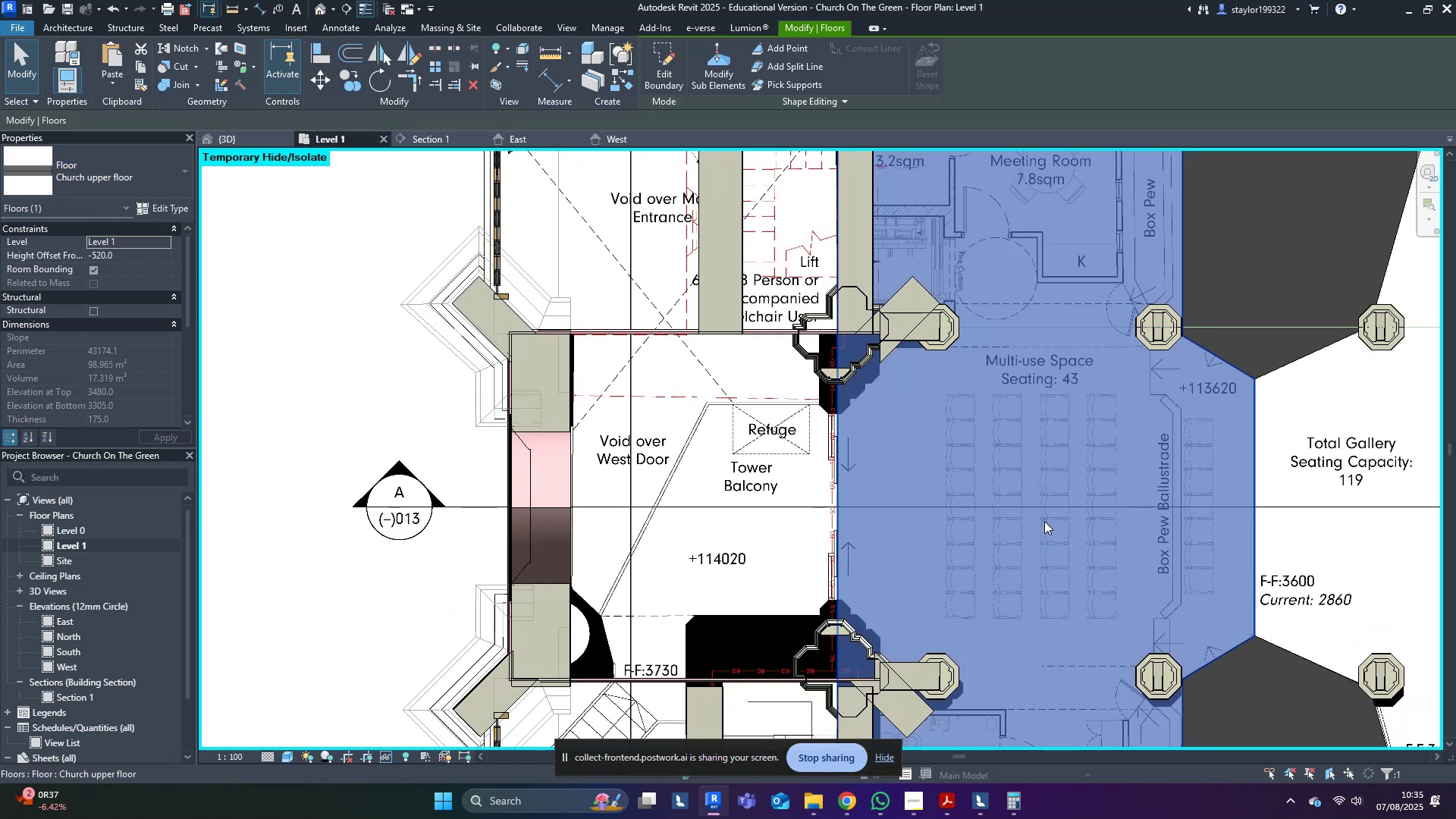 
type(hh)
 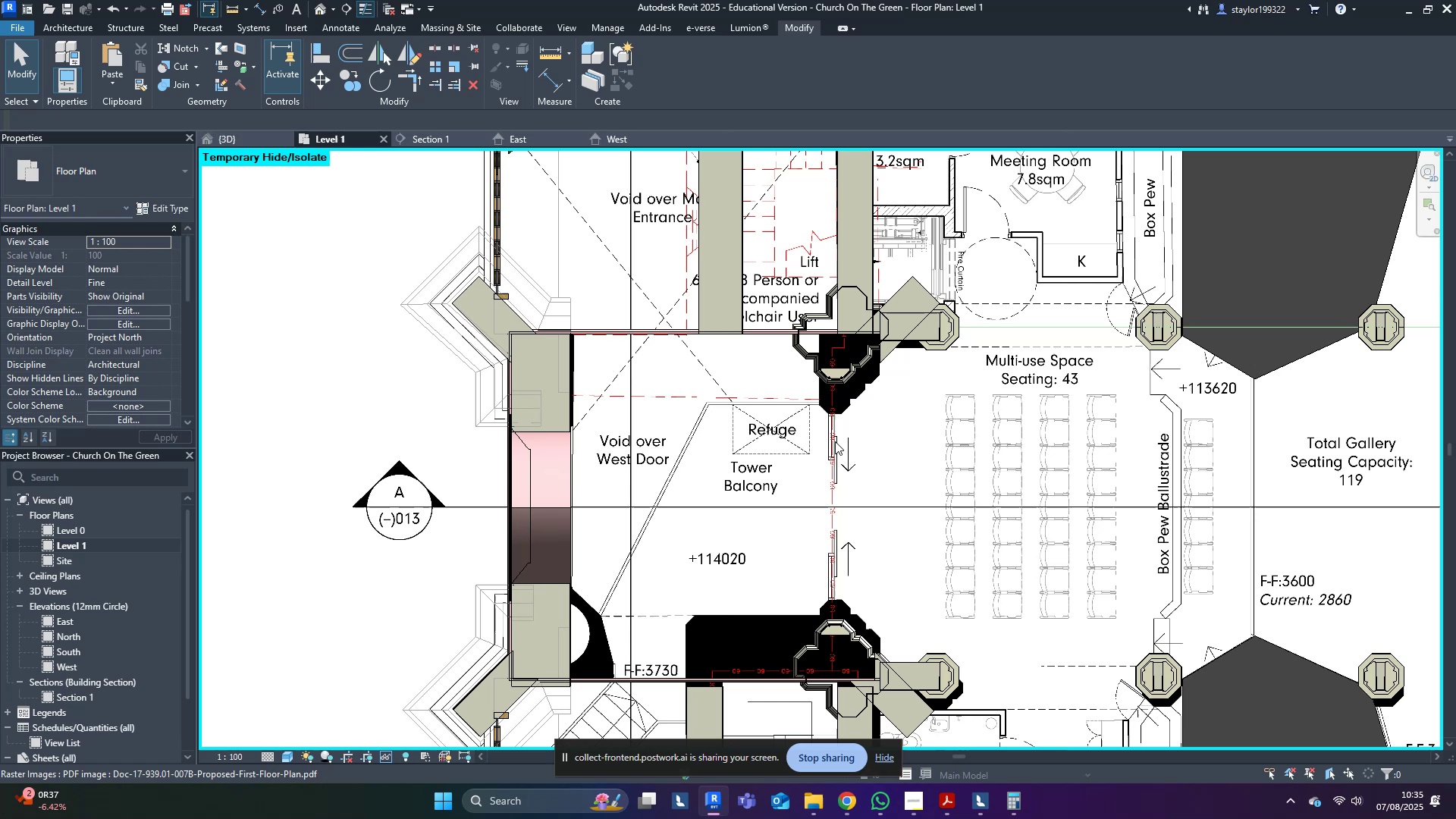 
key(Control+Z)
 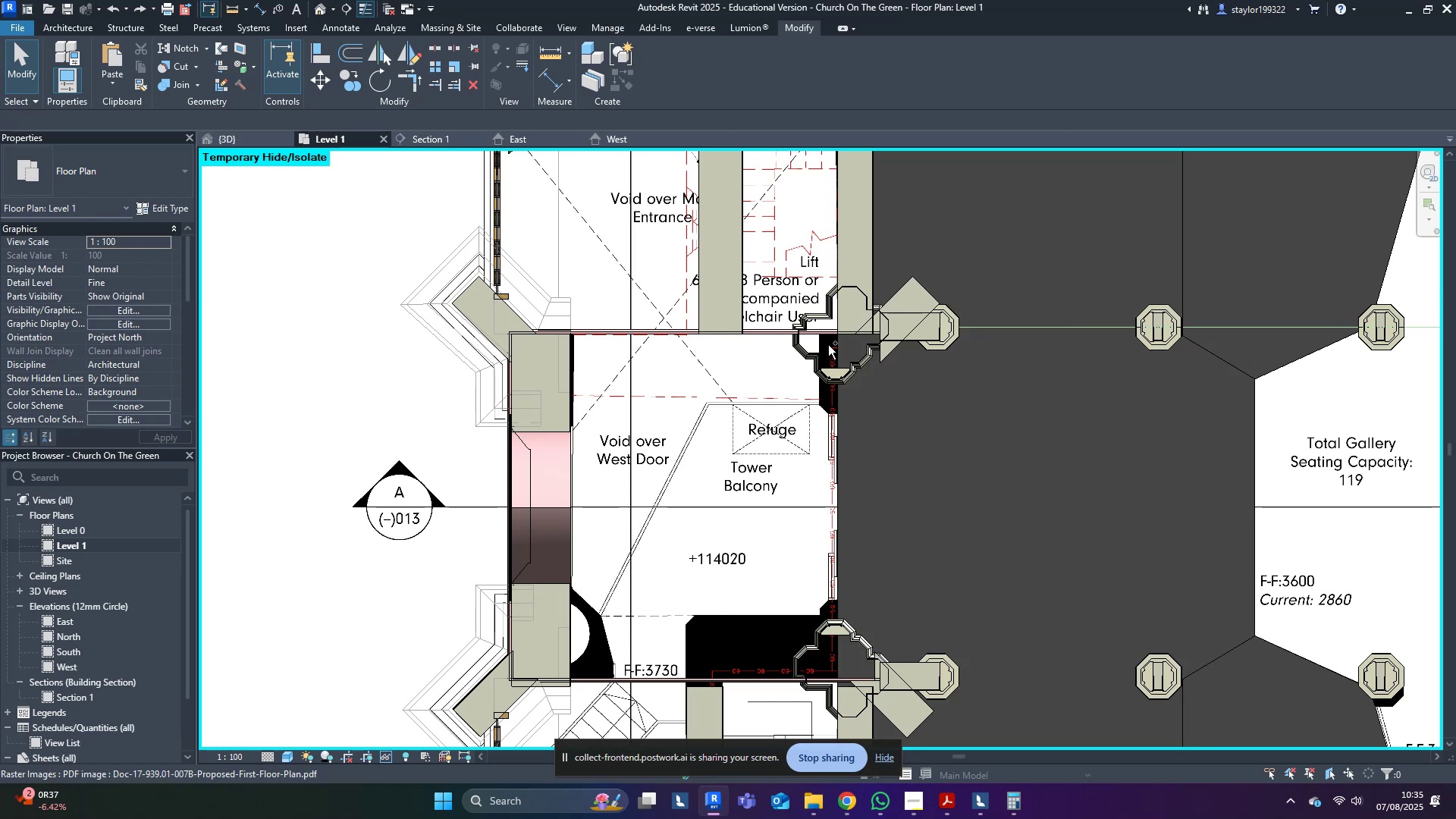 
key(Control+Z)
 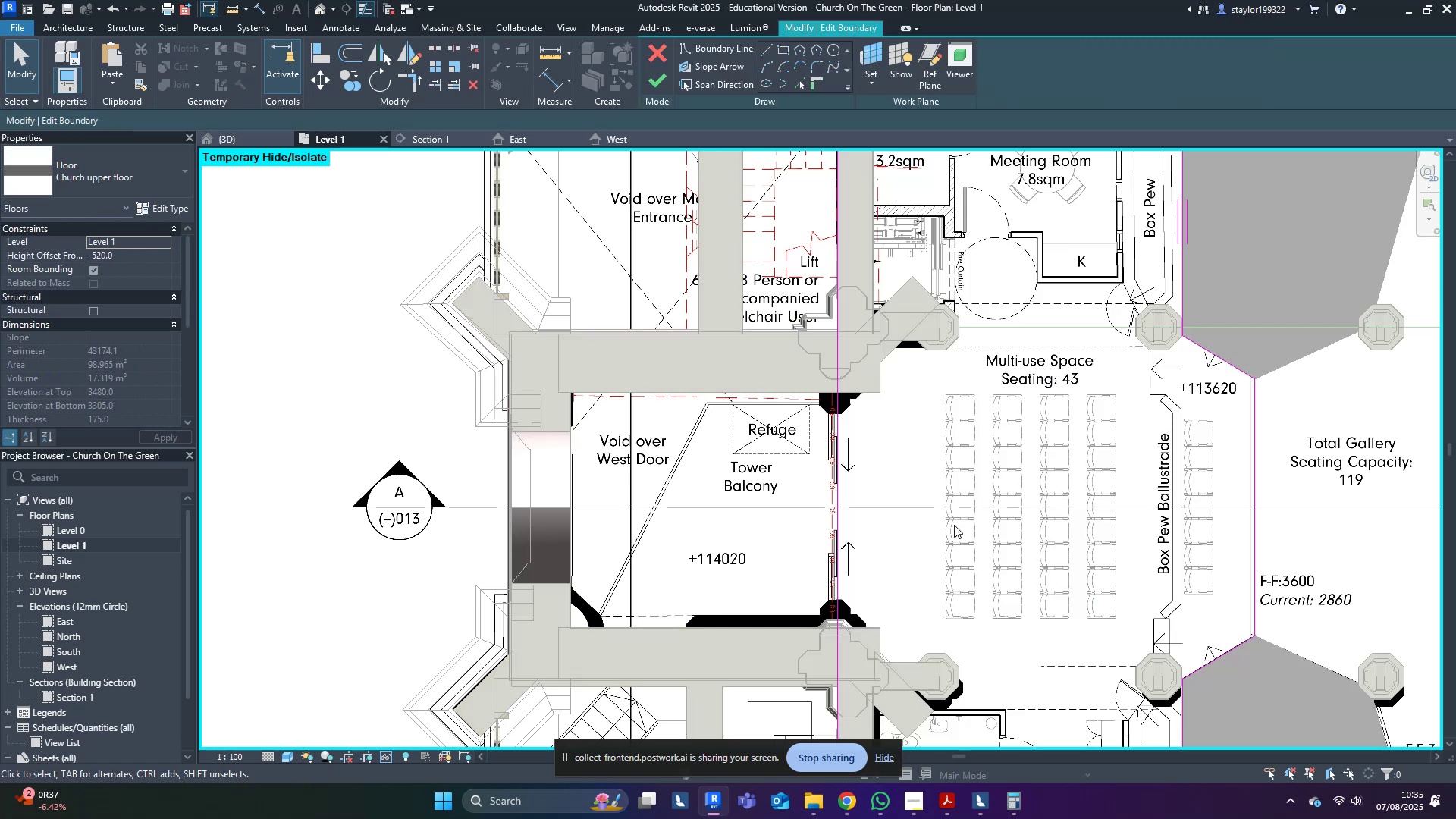 
scroll: coordinate [954, 525], scroll_direction: down, amount: 3.0
 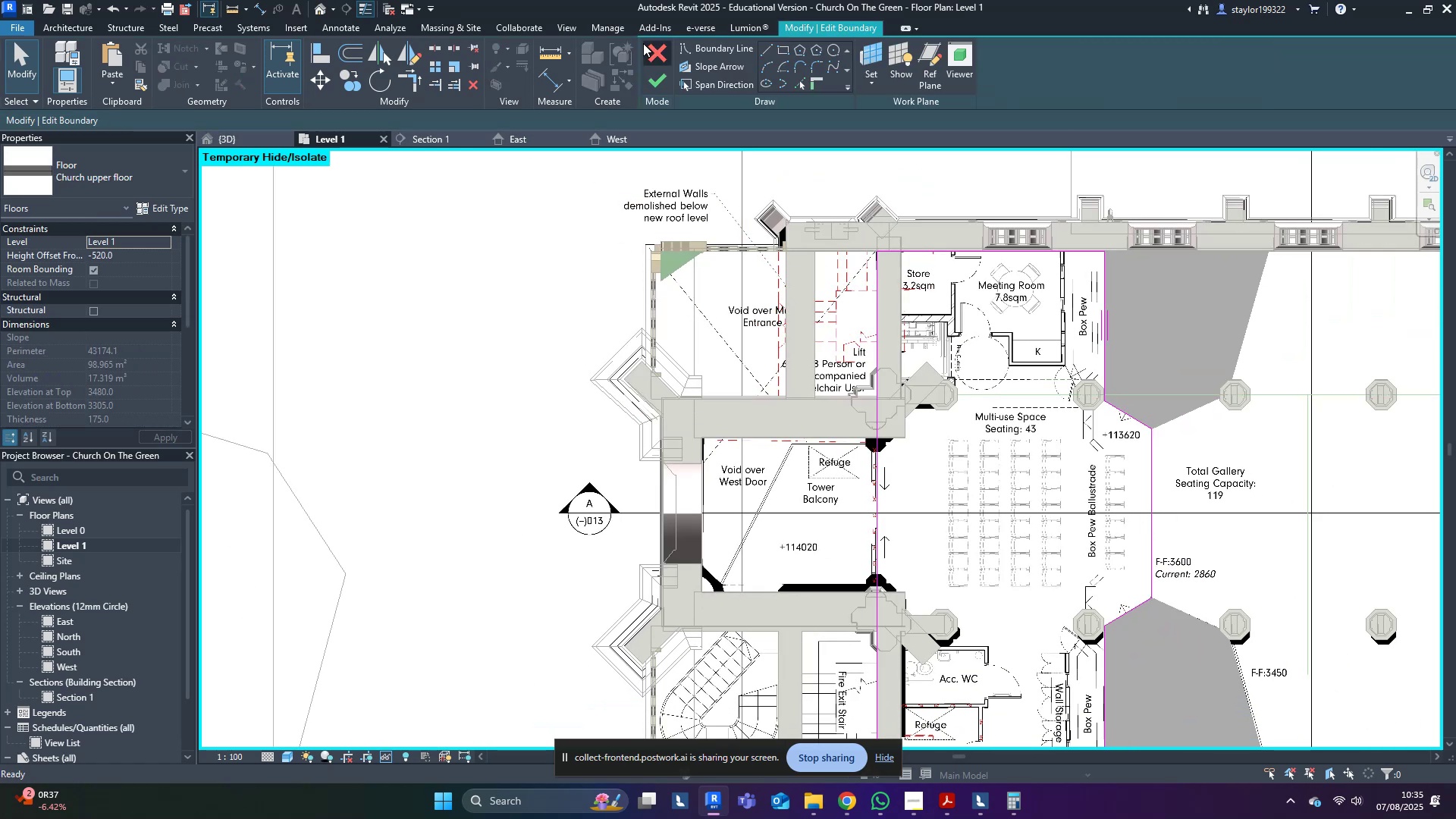 
key(Escape)
 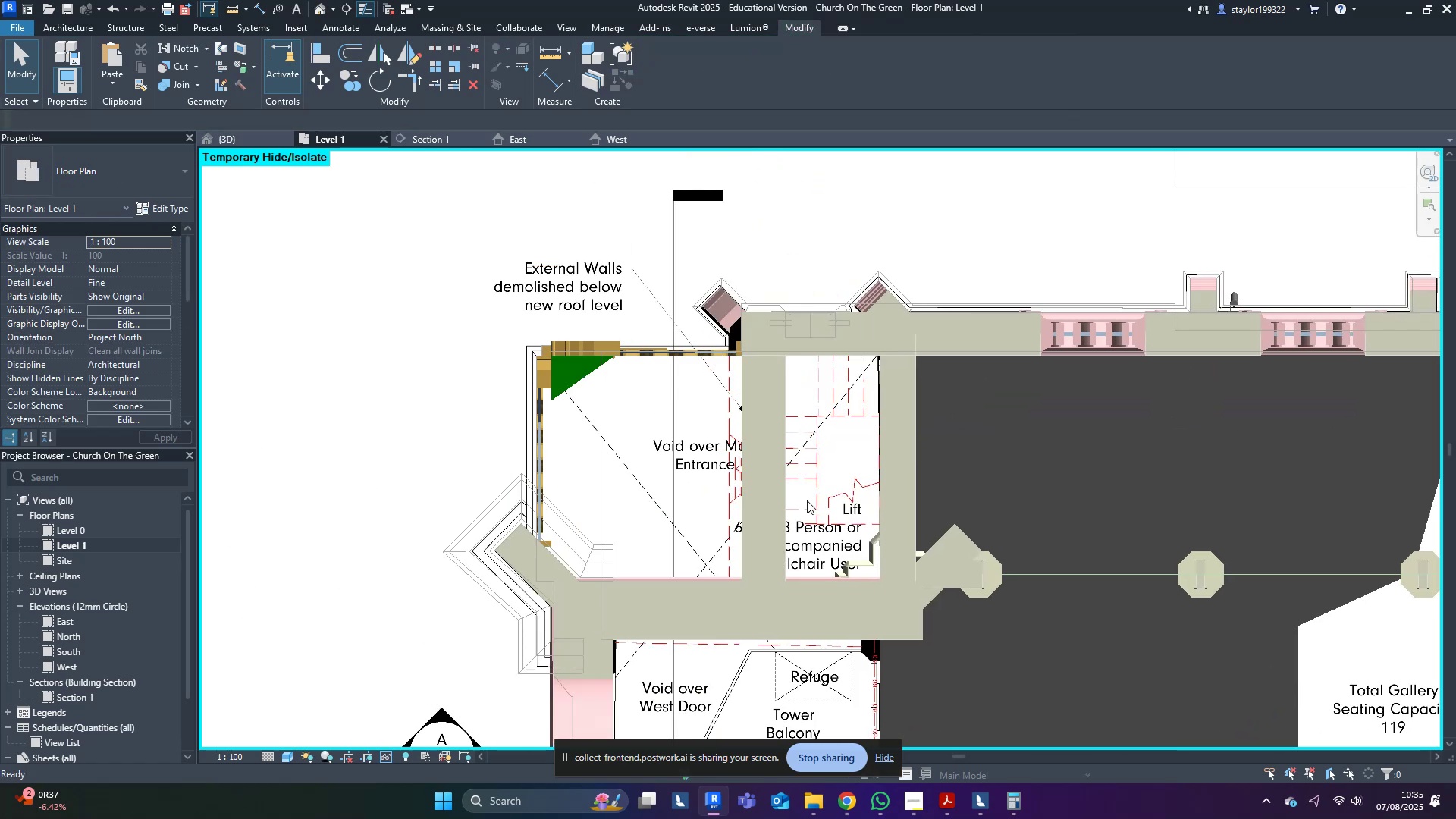 
left_click([779, 394])
 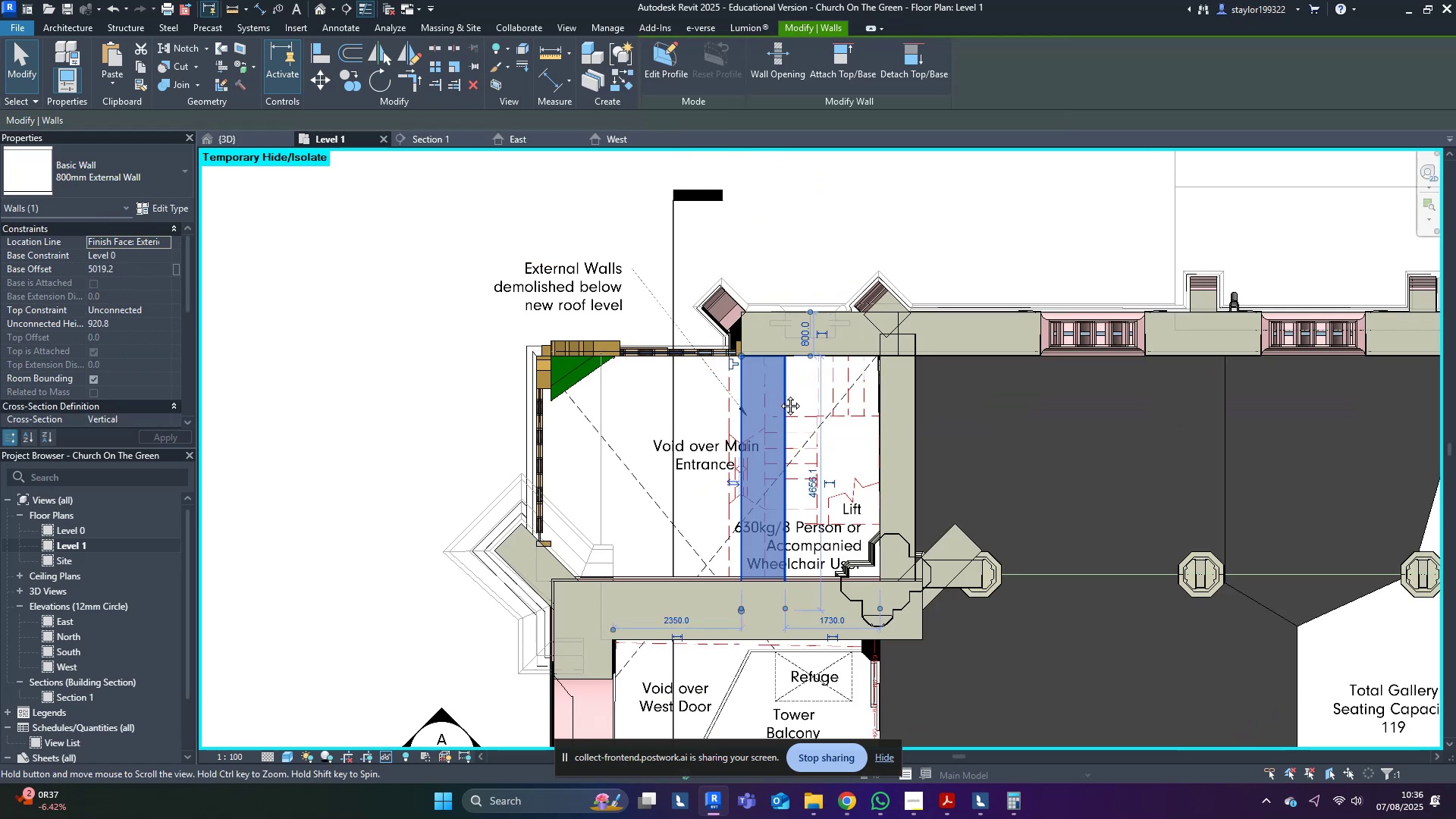 
middle_click([779, 394])
 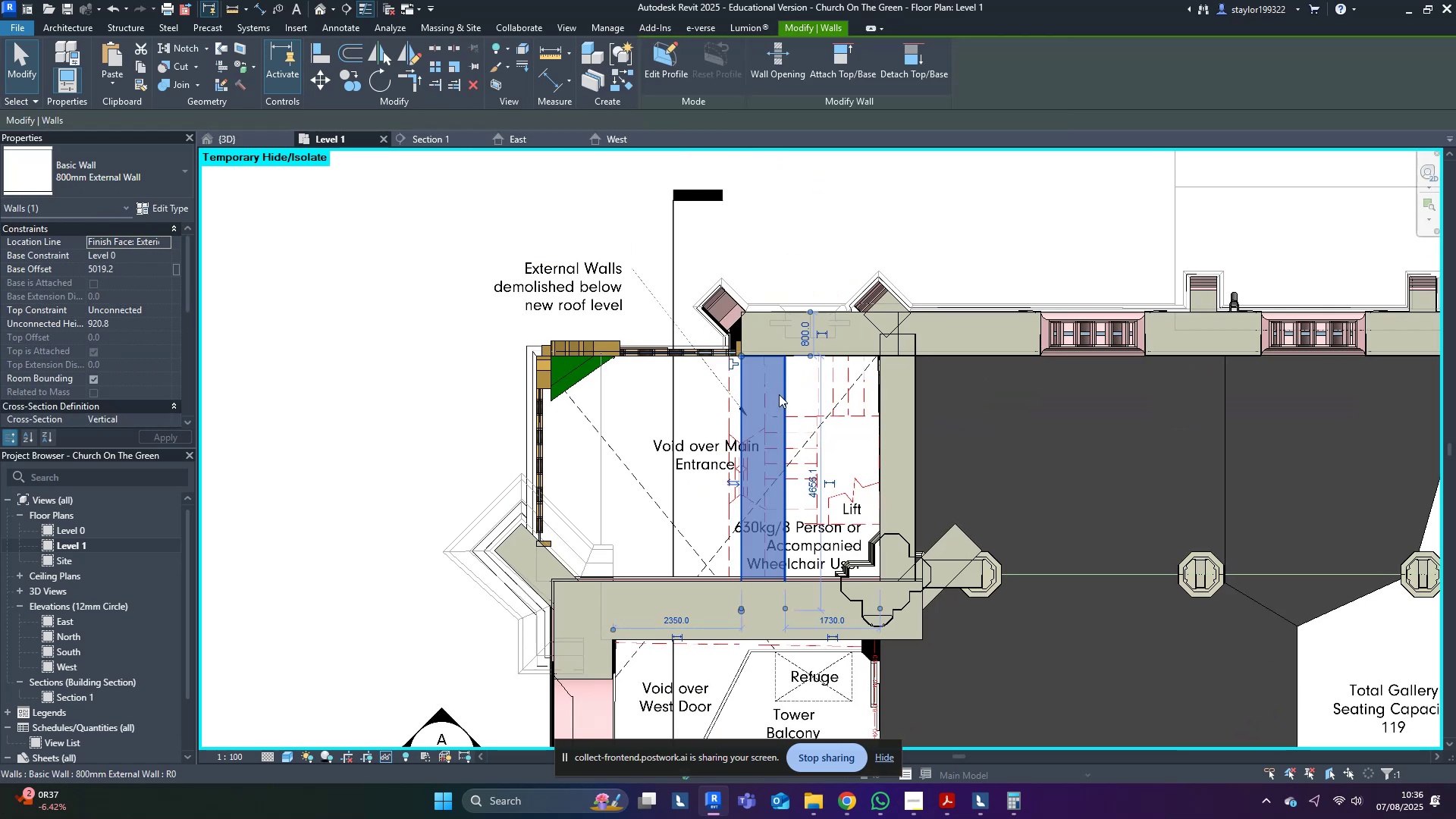 
type(hh)
 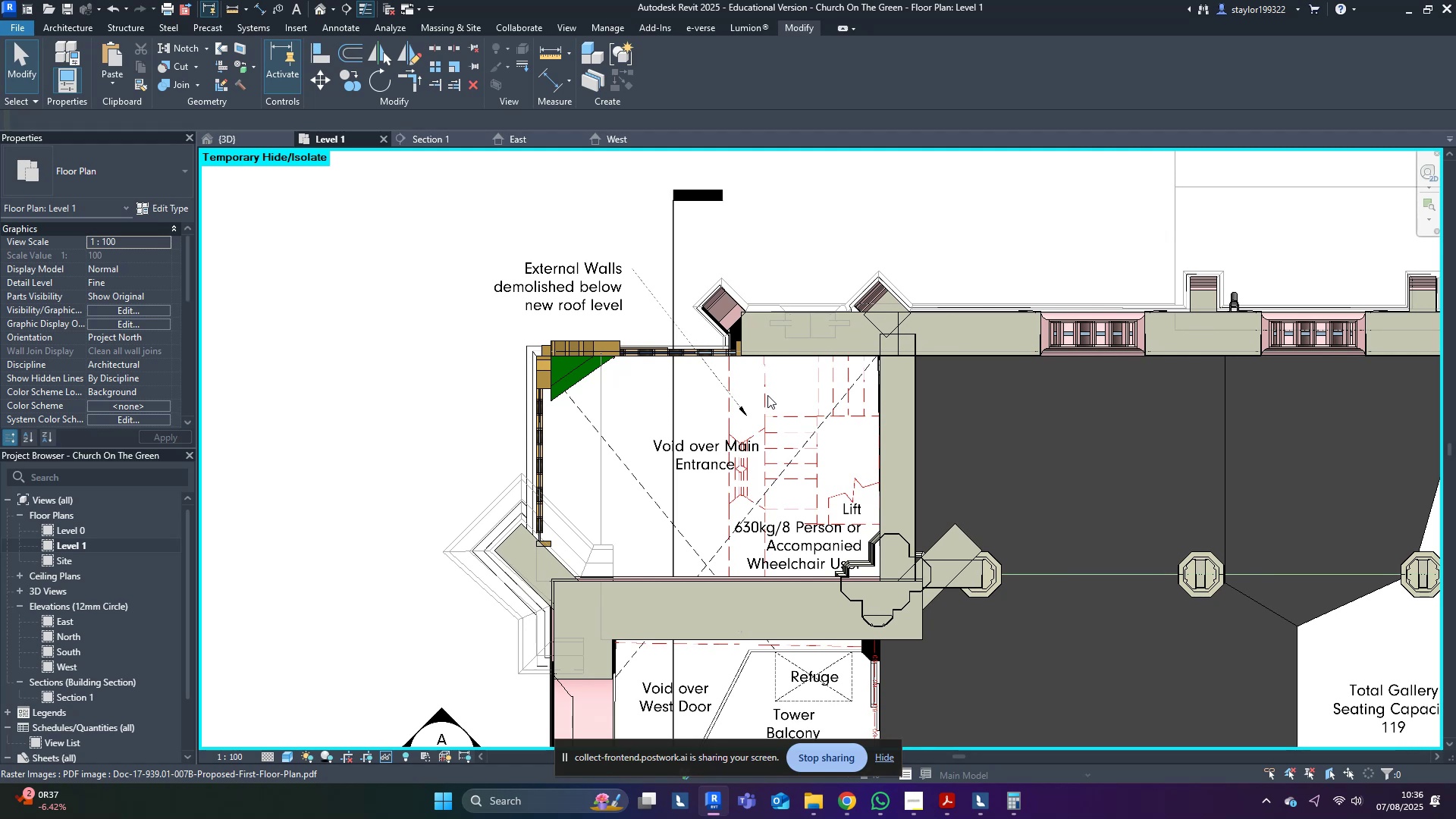 
left_click([899, 423])
 